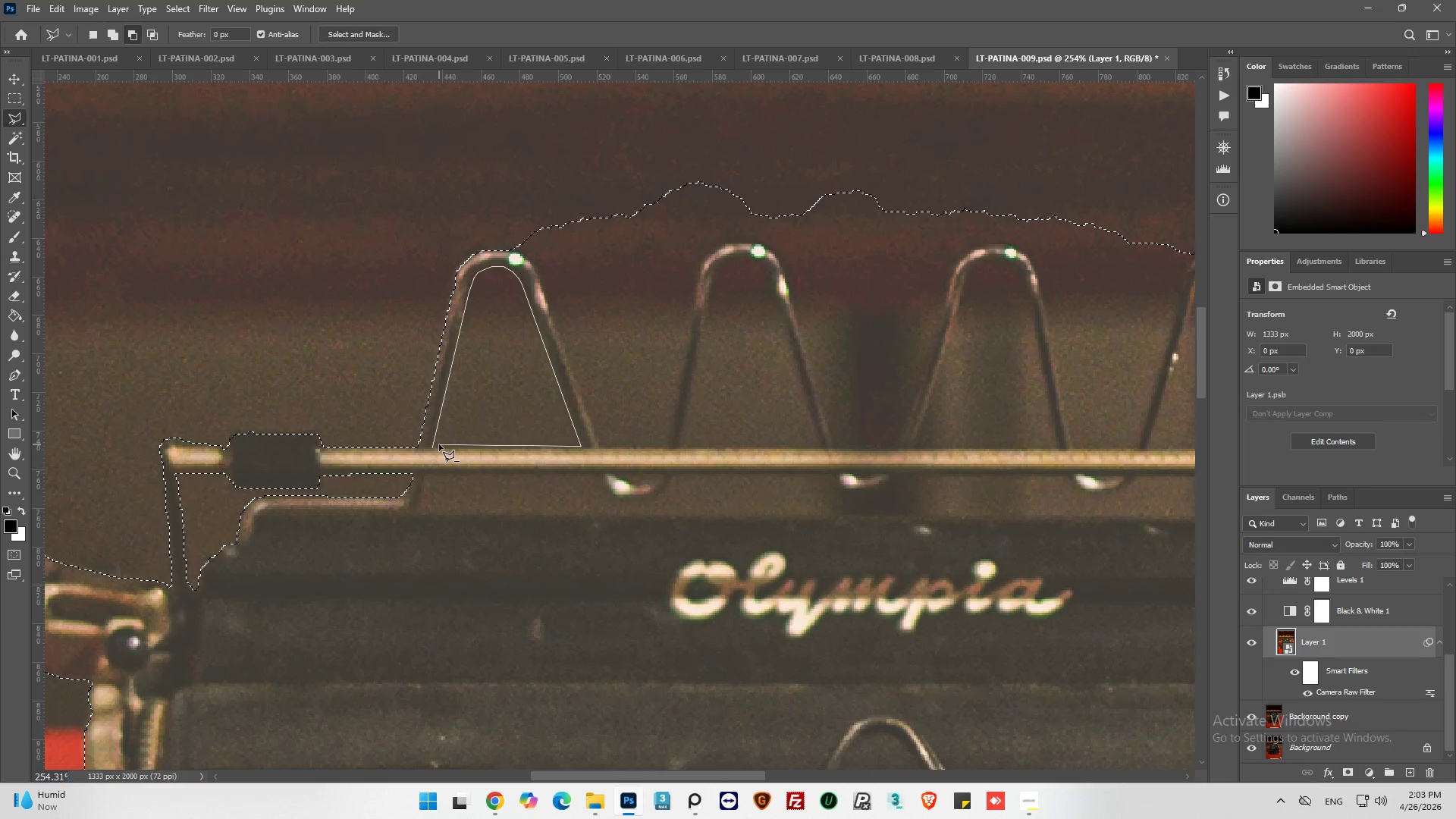 
left_click([433, 447])
 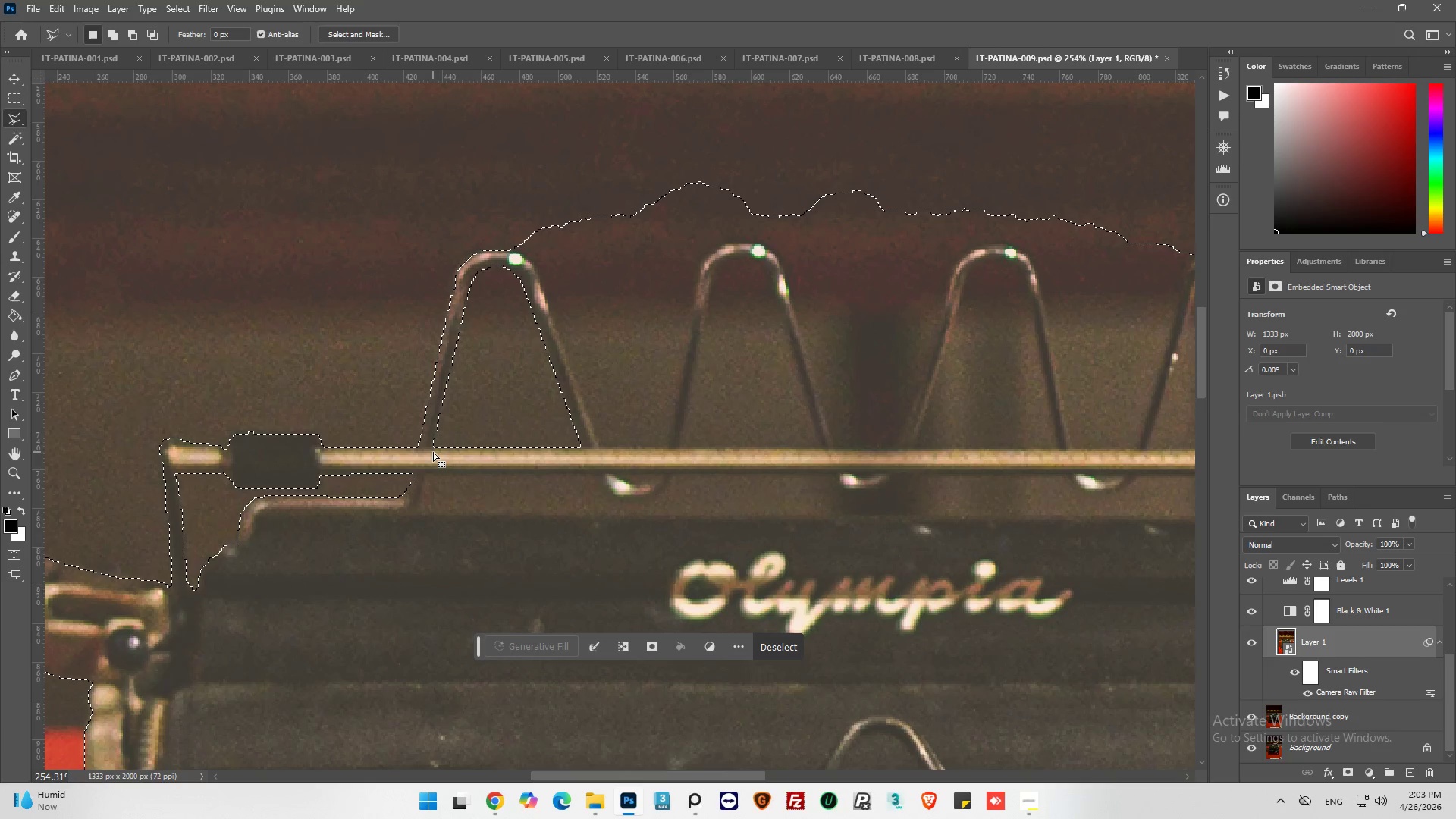 
hold_key(key=AltLeft, duration=0.7)
 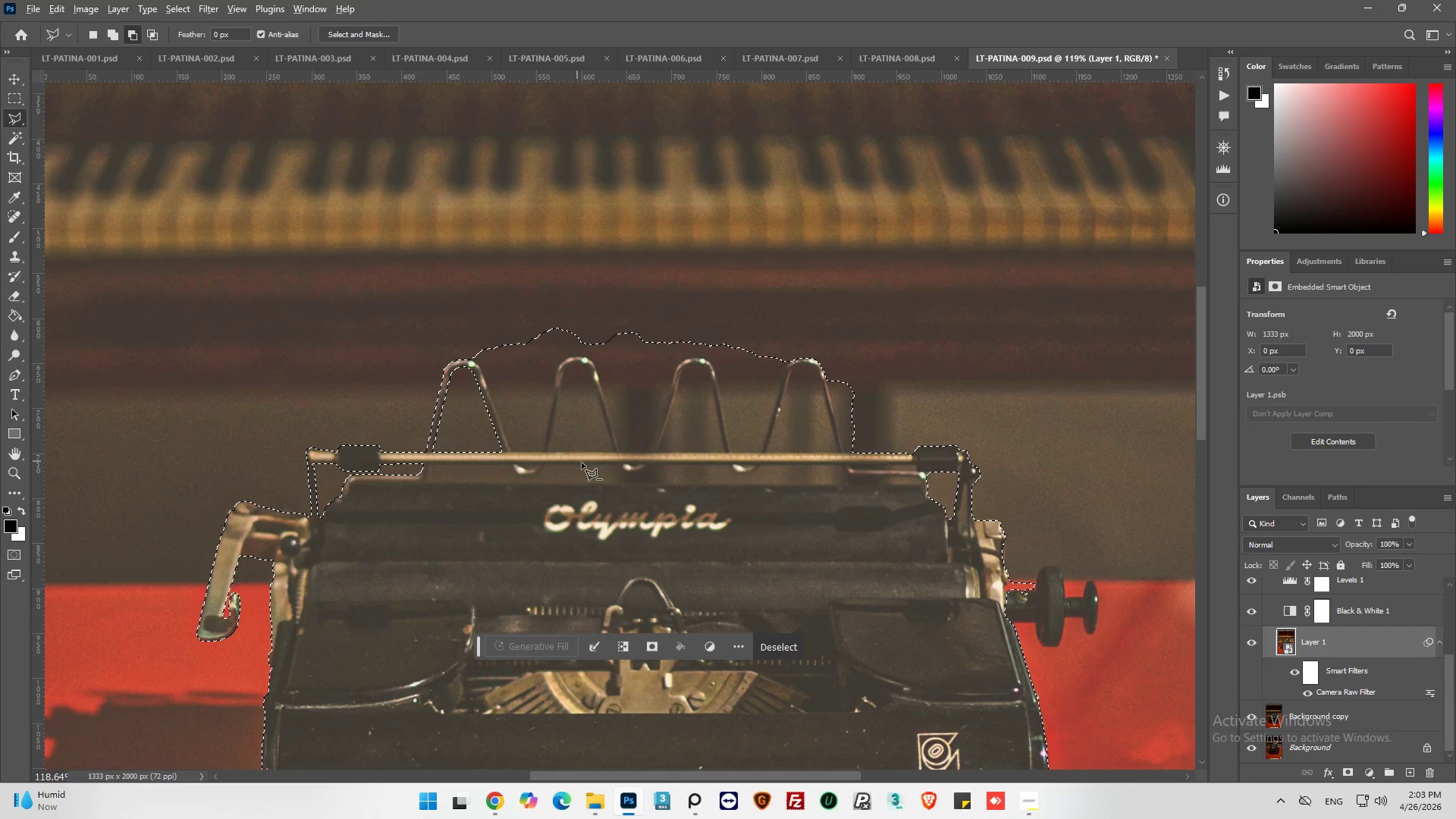 
hold_key(key=AltLeft, duration=1.7)
 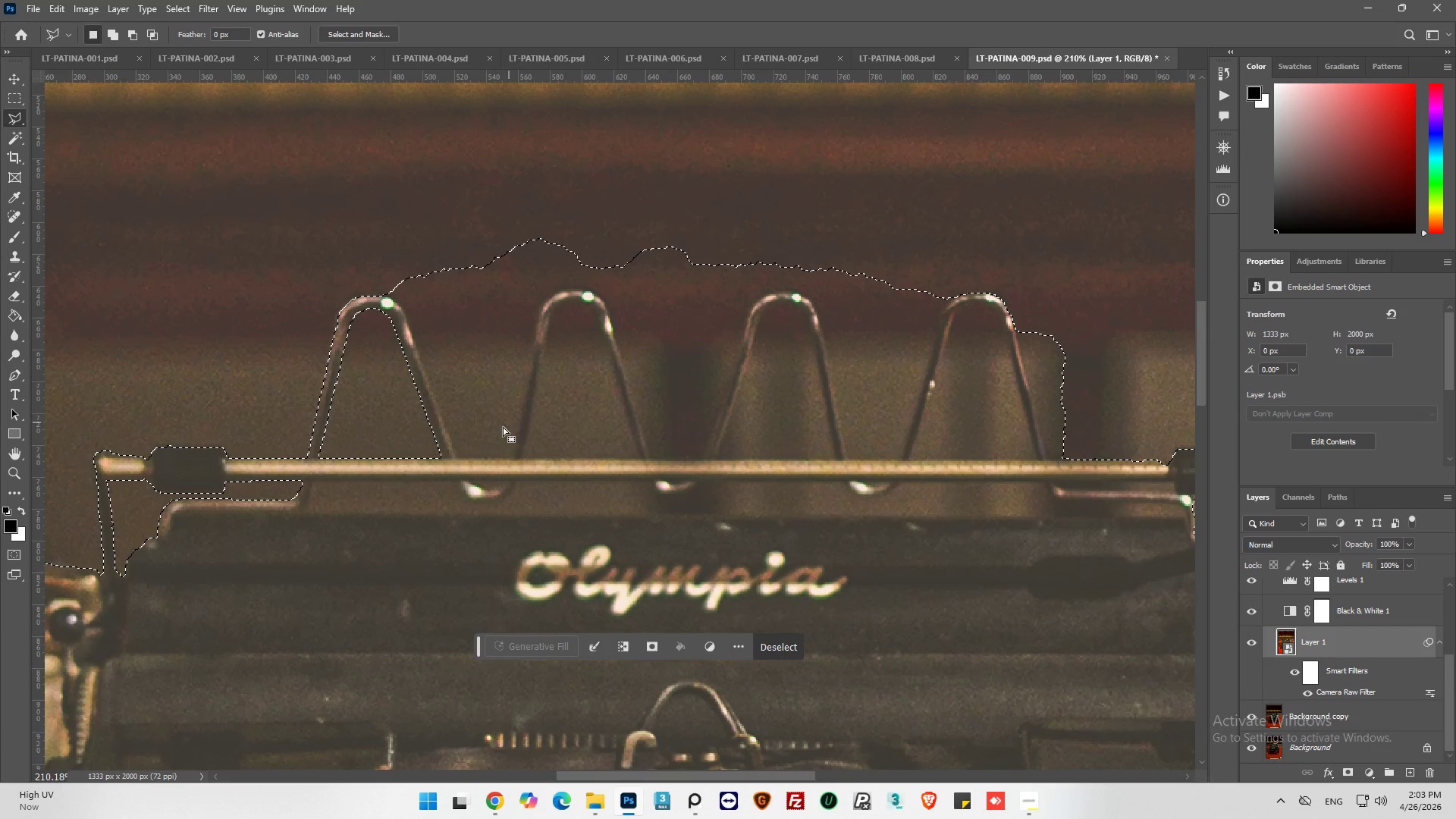 
scroll: coordinate [434, 461], scroll_direction: down, amount: 7.0
 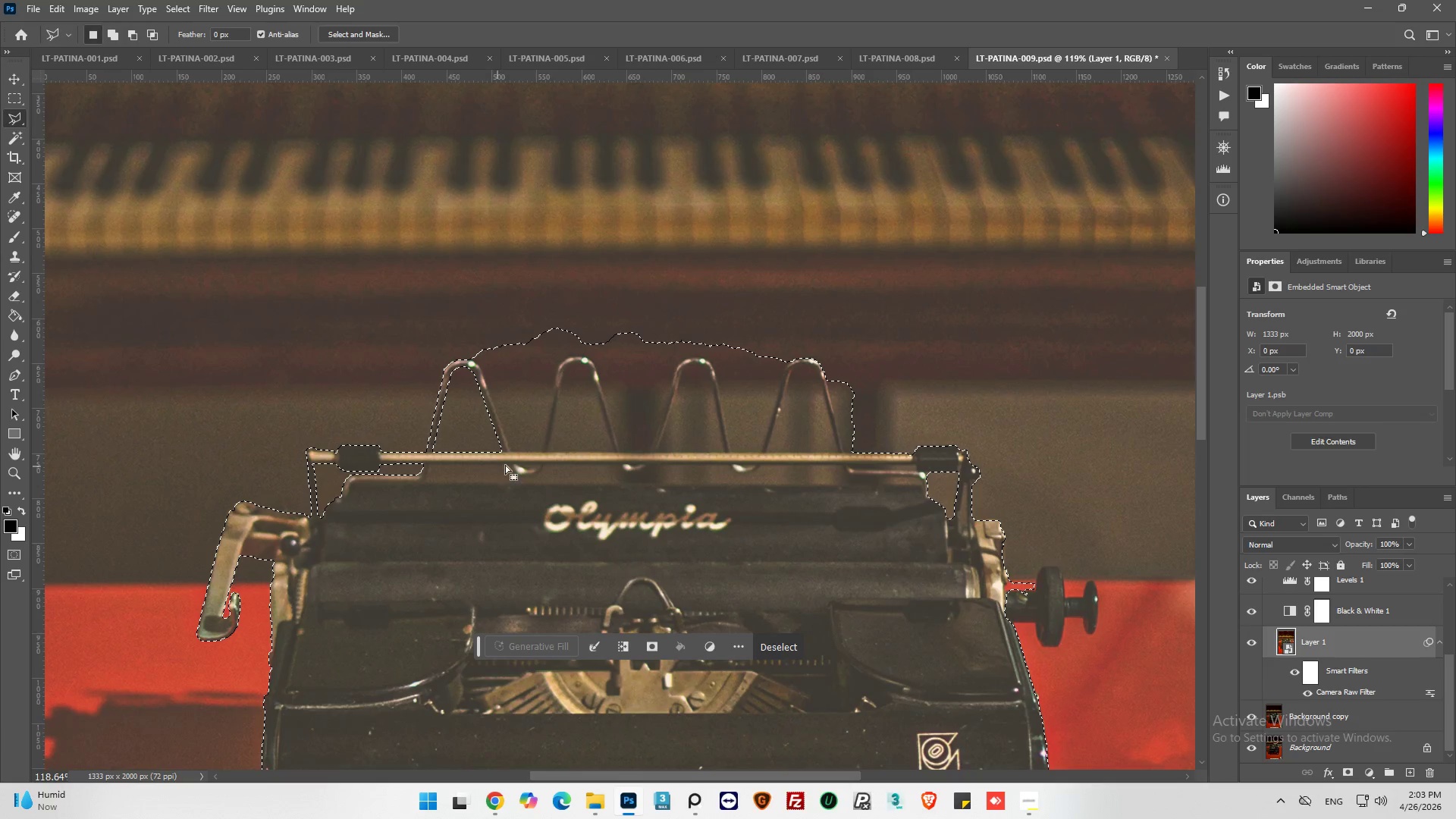 
scroll: coordinate [521, 414], scroll_direction: up, amount: 6.0
 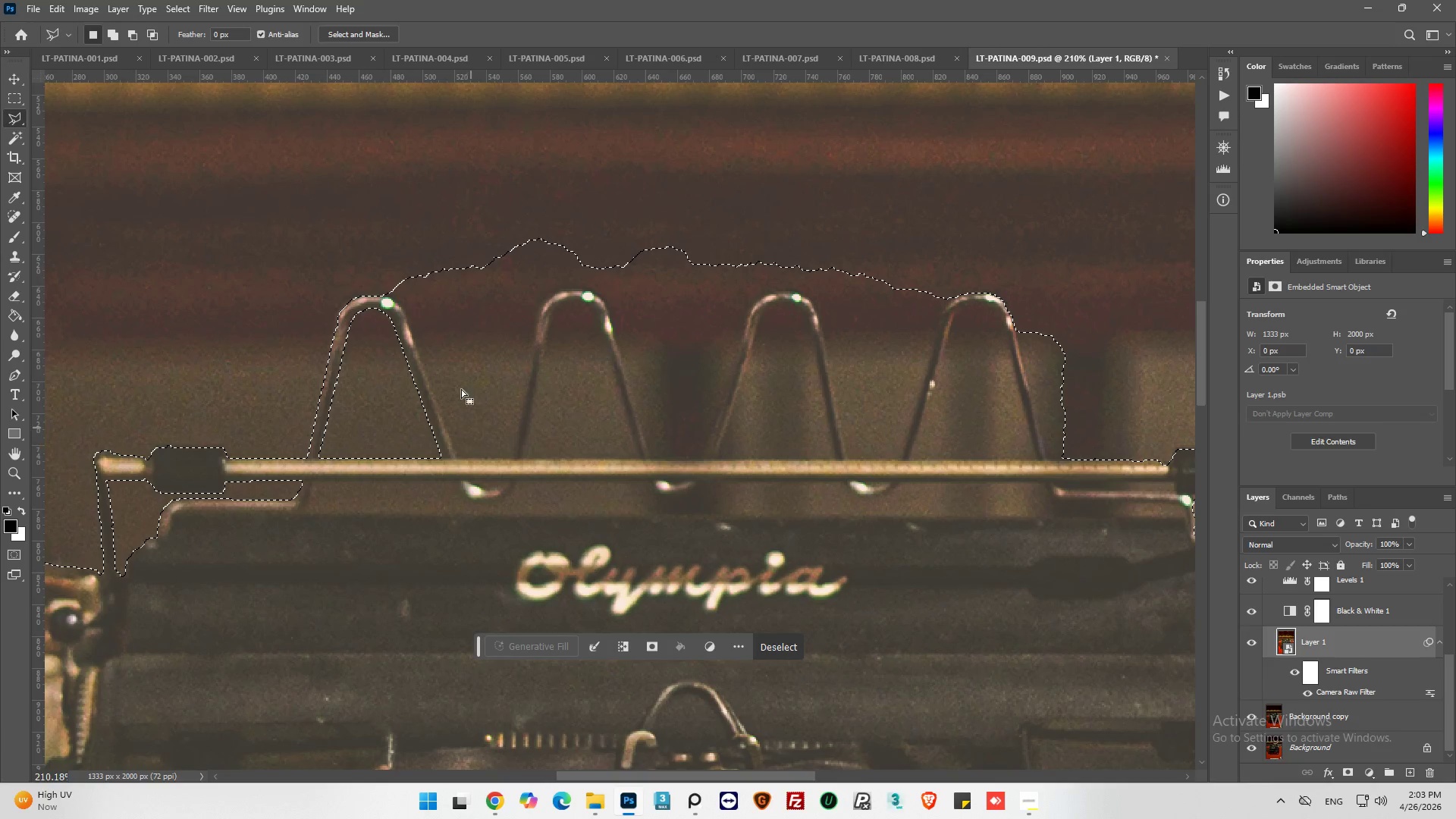 
hold_key(key=AltLeft, duration=0.77)
left_click([395, 228])
 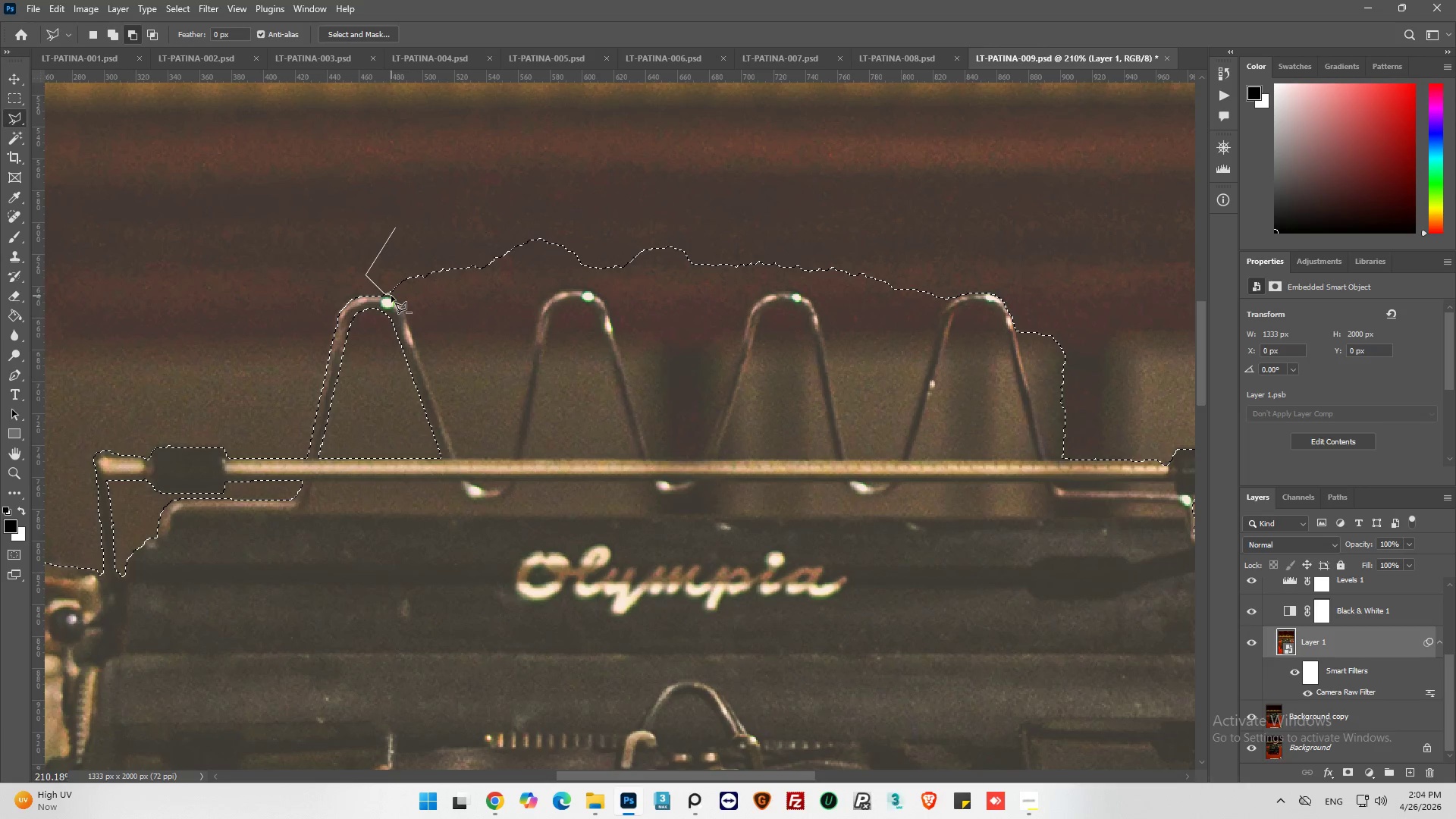 
left_click([392, 297])
 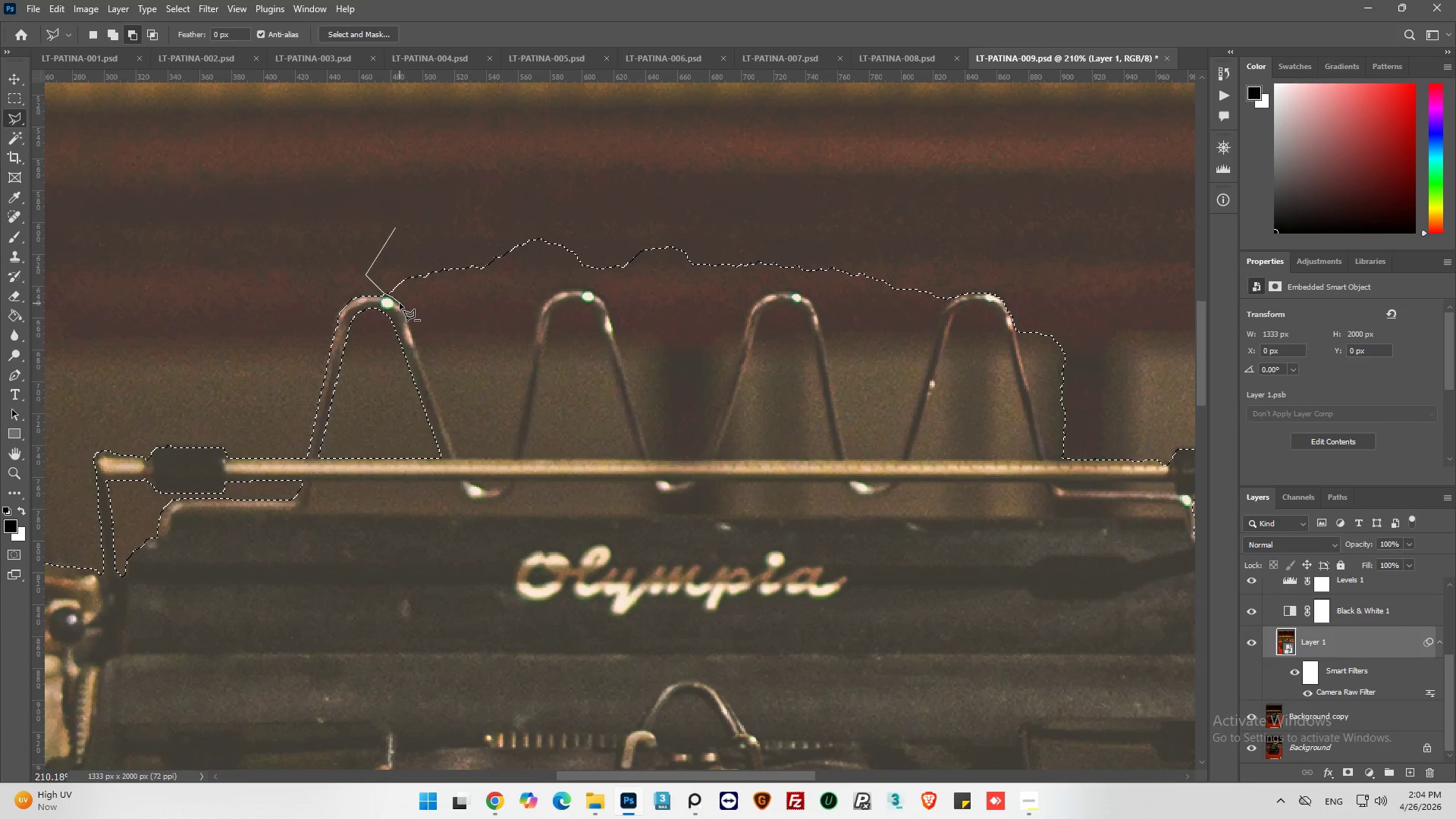 
left_click([399, 303])
 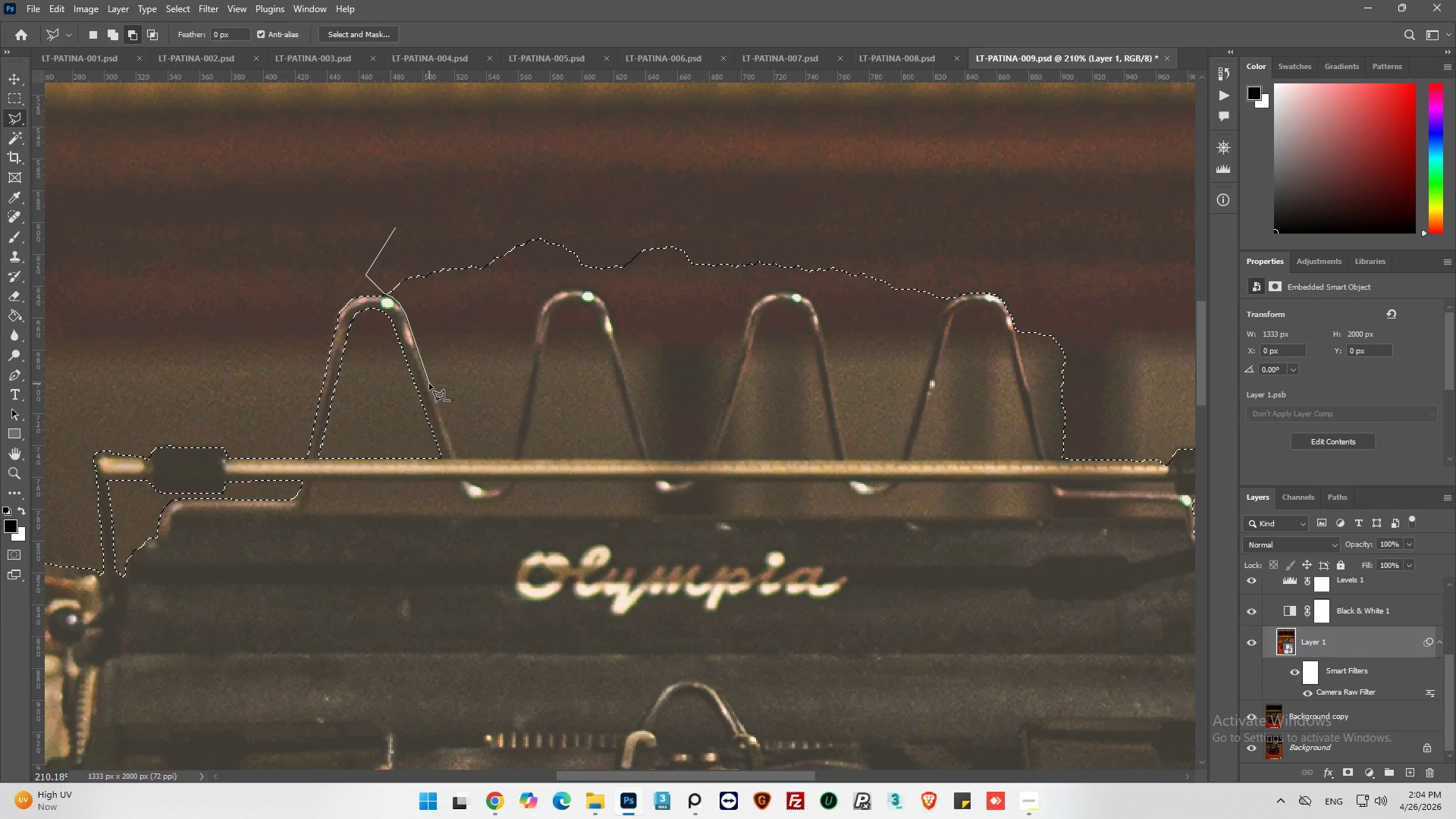 
left_click([430, 384])
 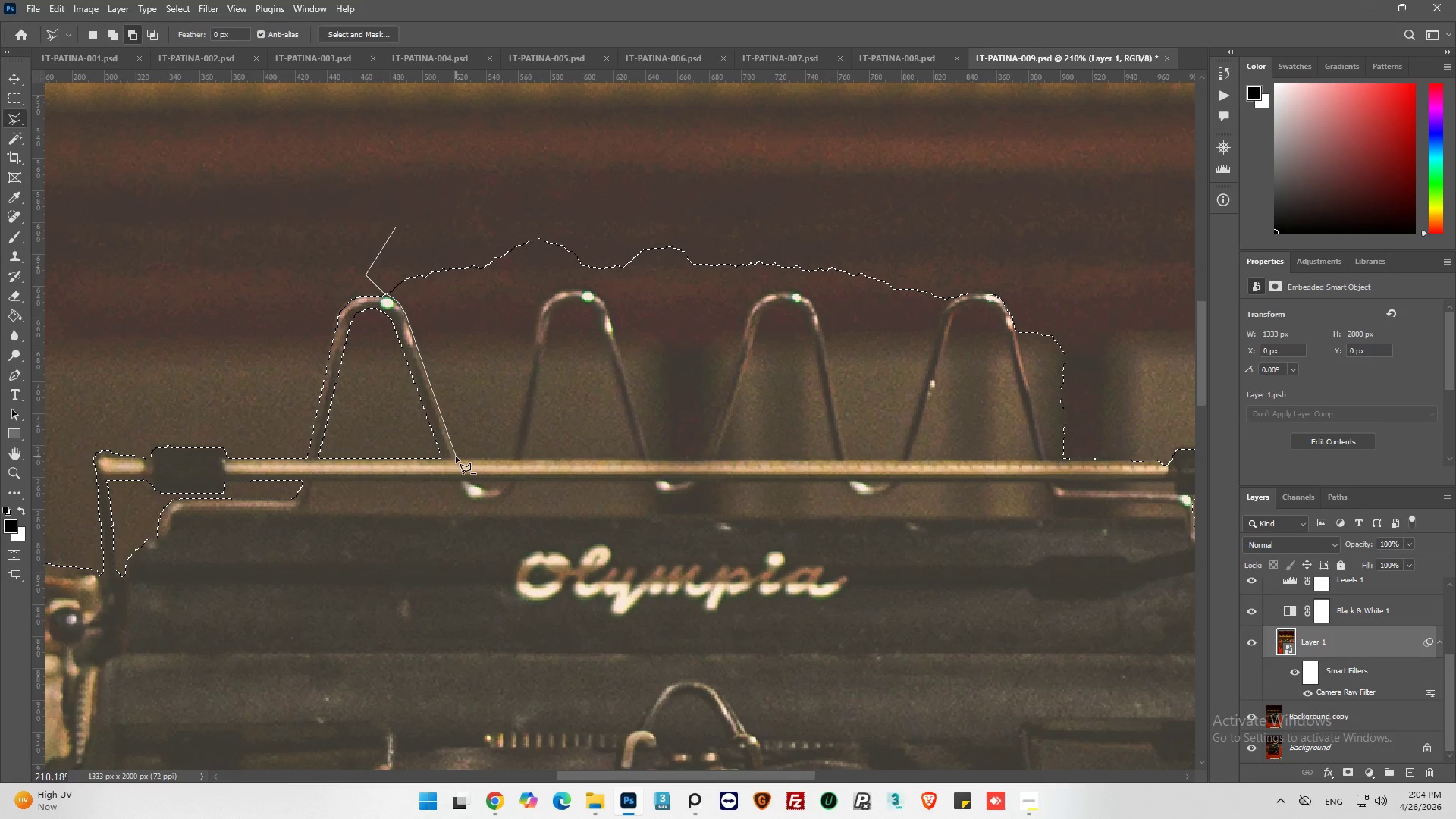 
left_click([456, 457])
 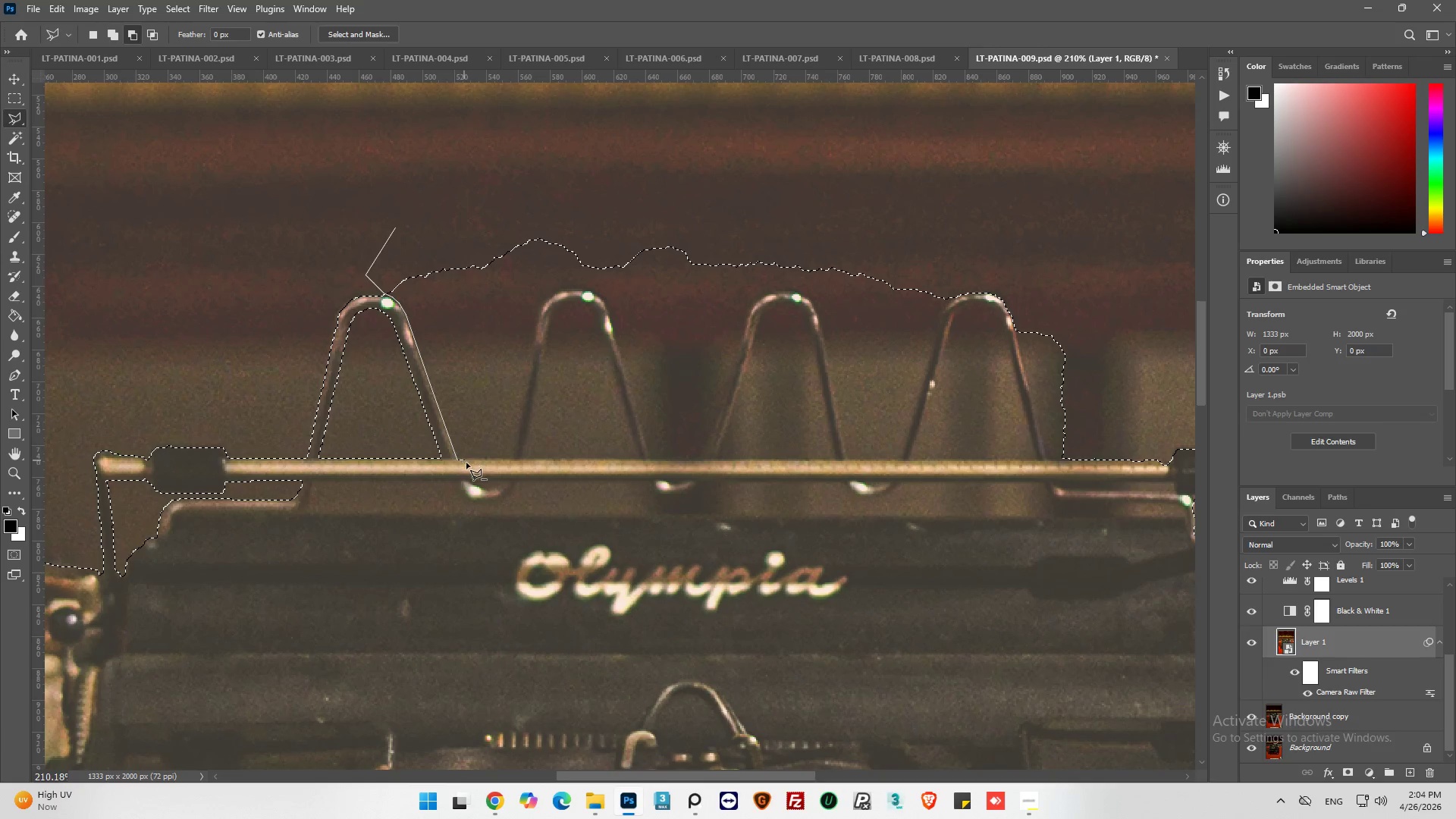 
hold_key(key=AltLeft, duration=0.75)
 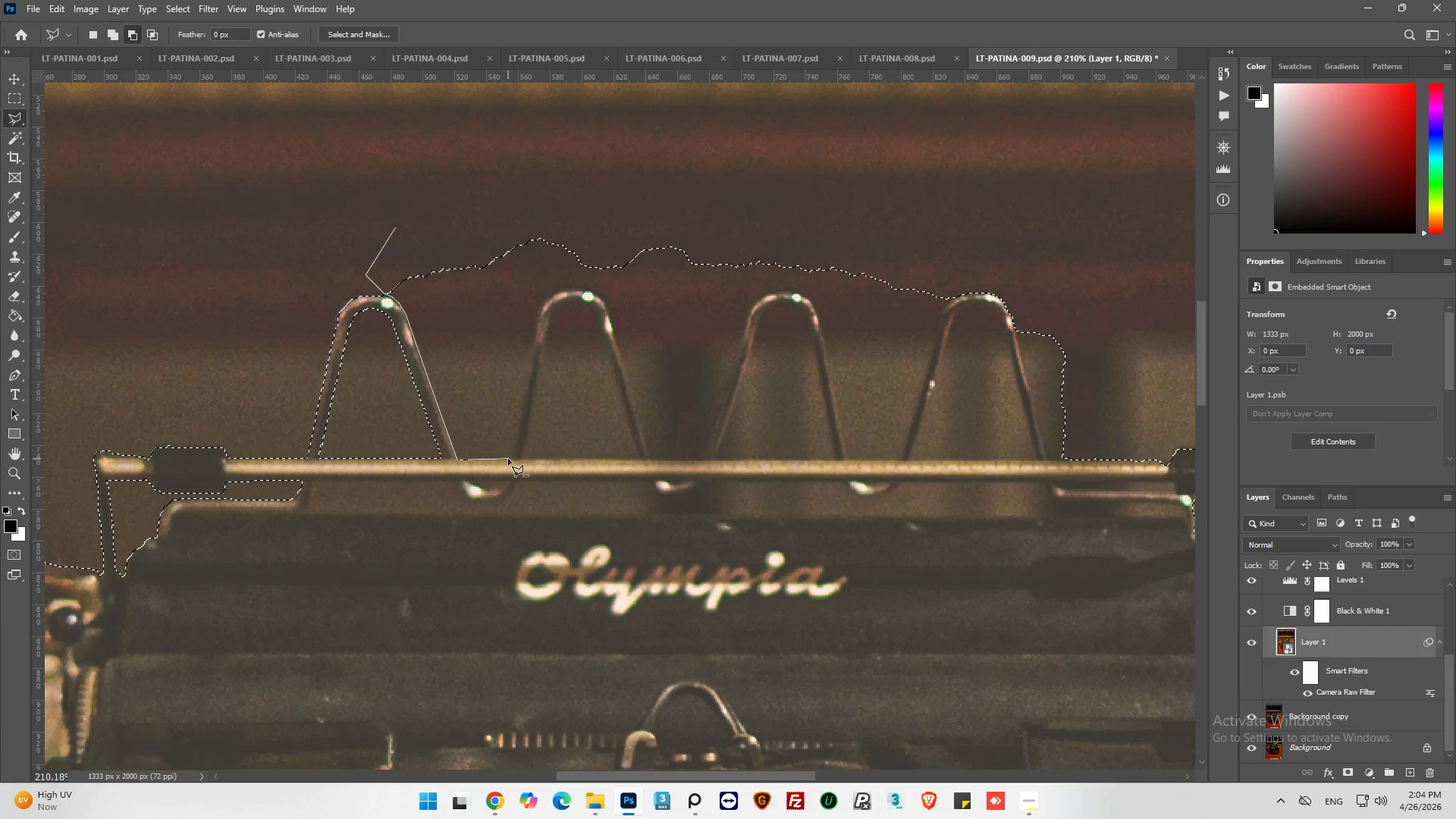 
hold_key(key=ShiftLeft, duration=2.56)
left_click([510, 460])
 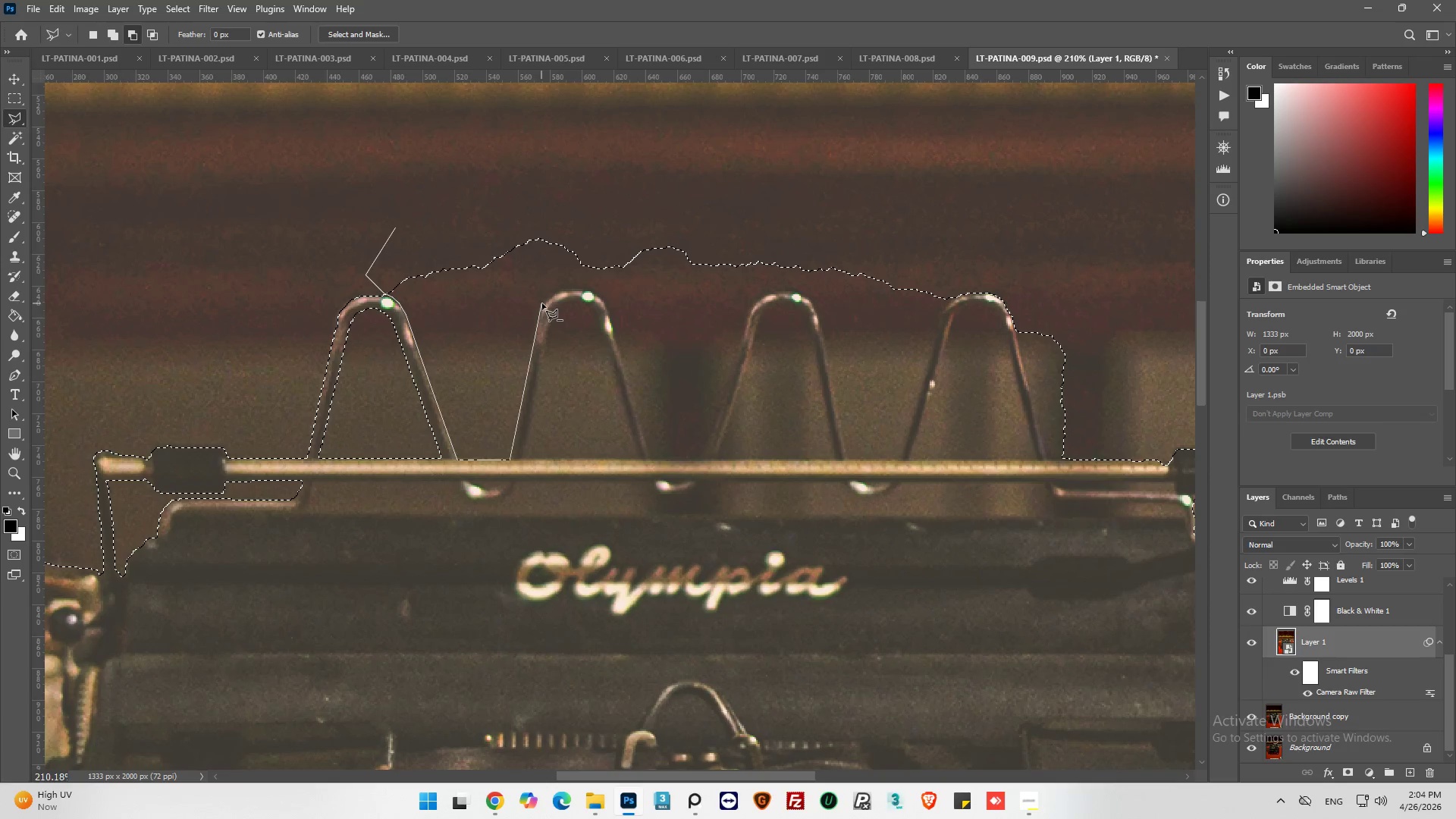 
wait(7.66)
 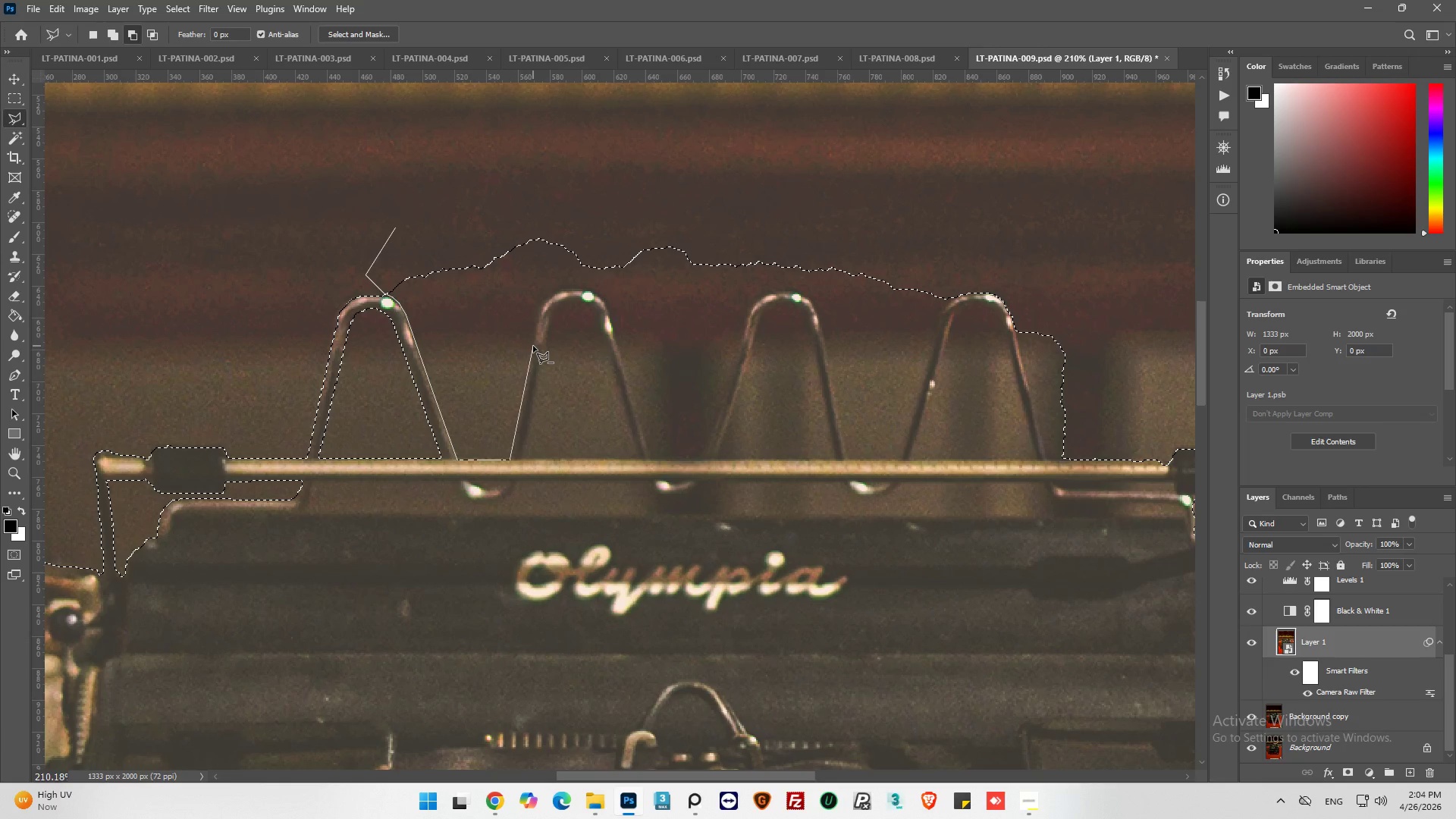 
left_click([553, 297])
 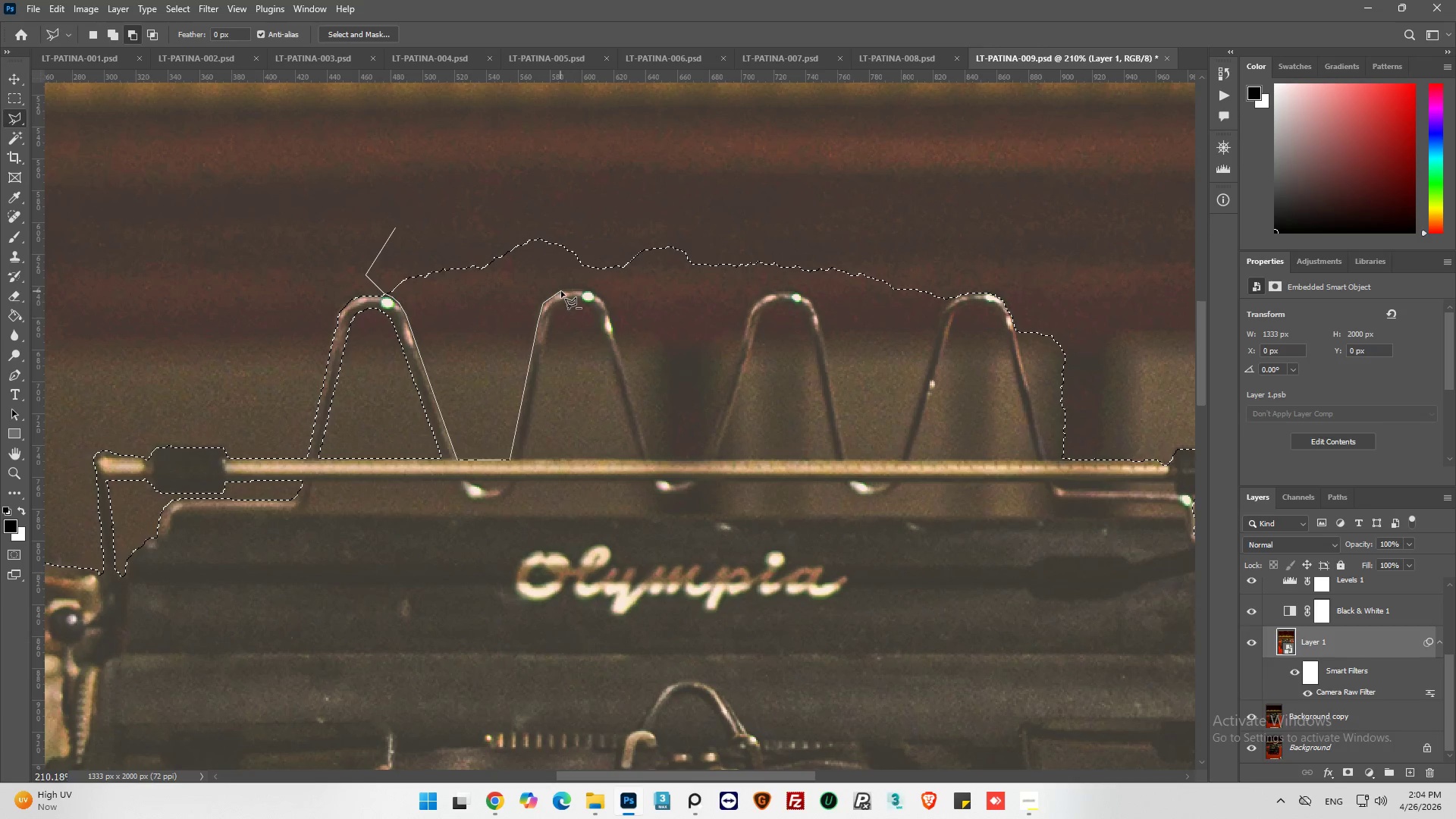 
left_click([562, 290])
 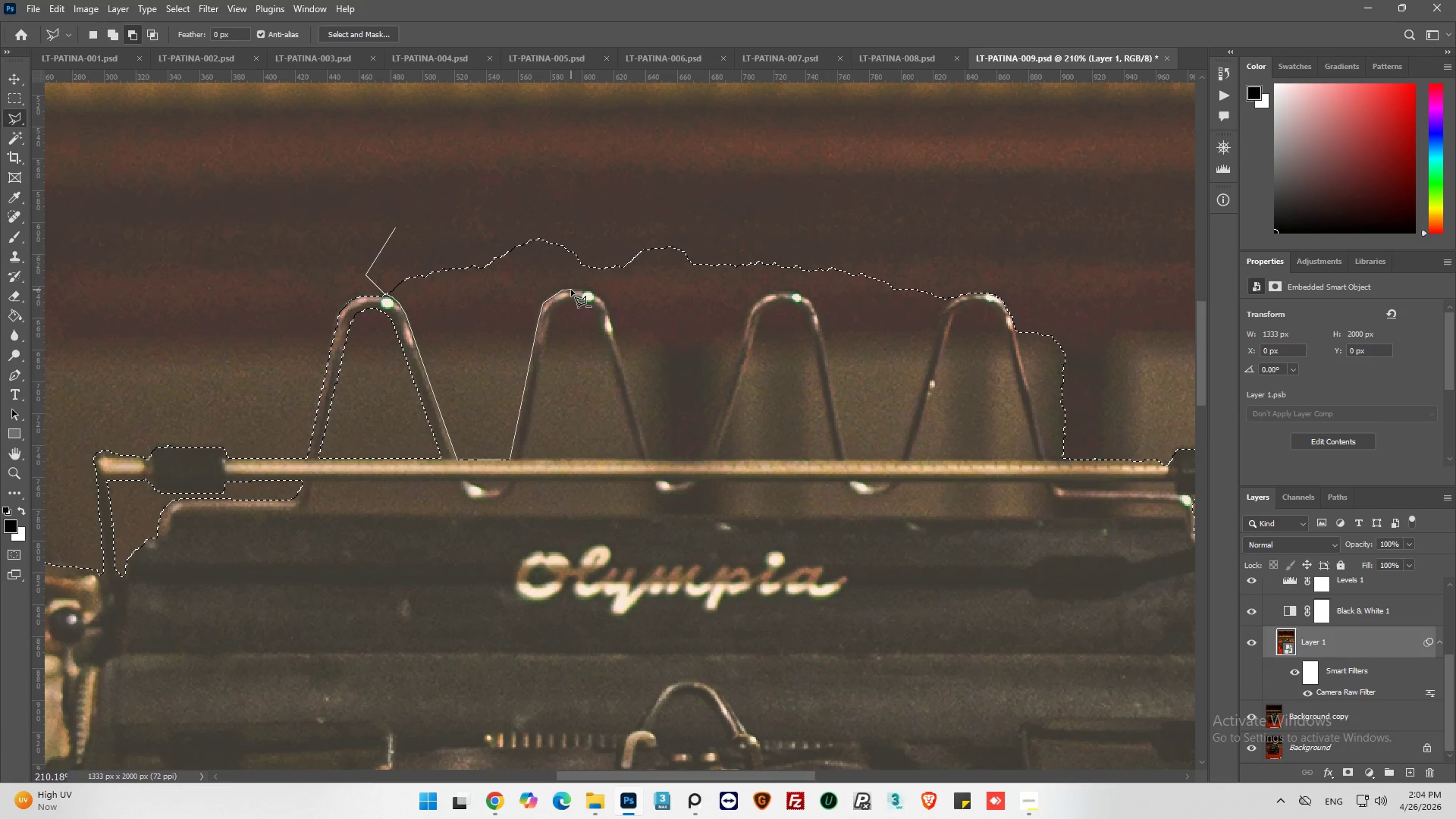 
left_click([578, 289])
 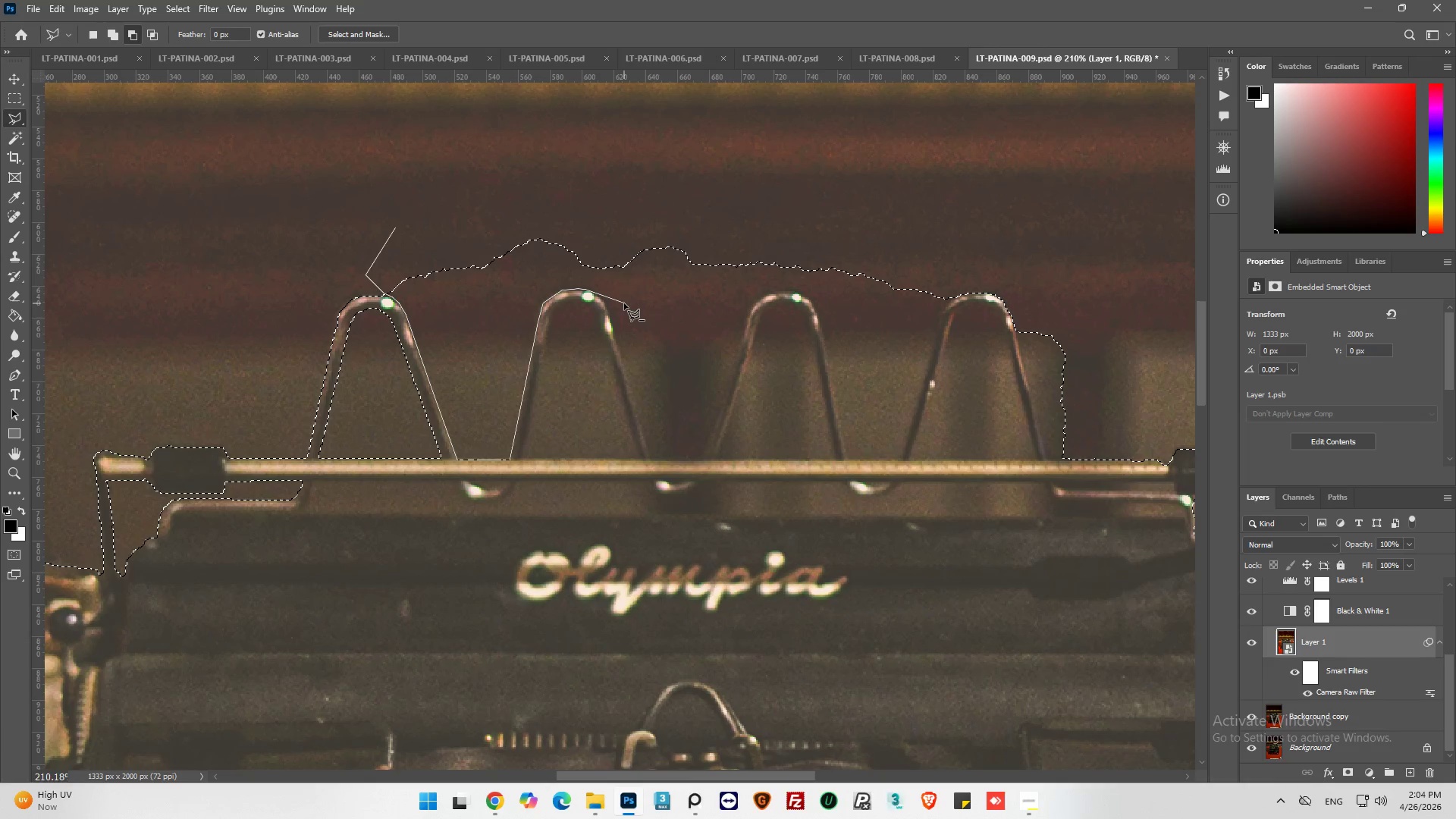 
left_click_drag(start_coordinate=[615, 295], to_coordinate=[615, 290])
 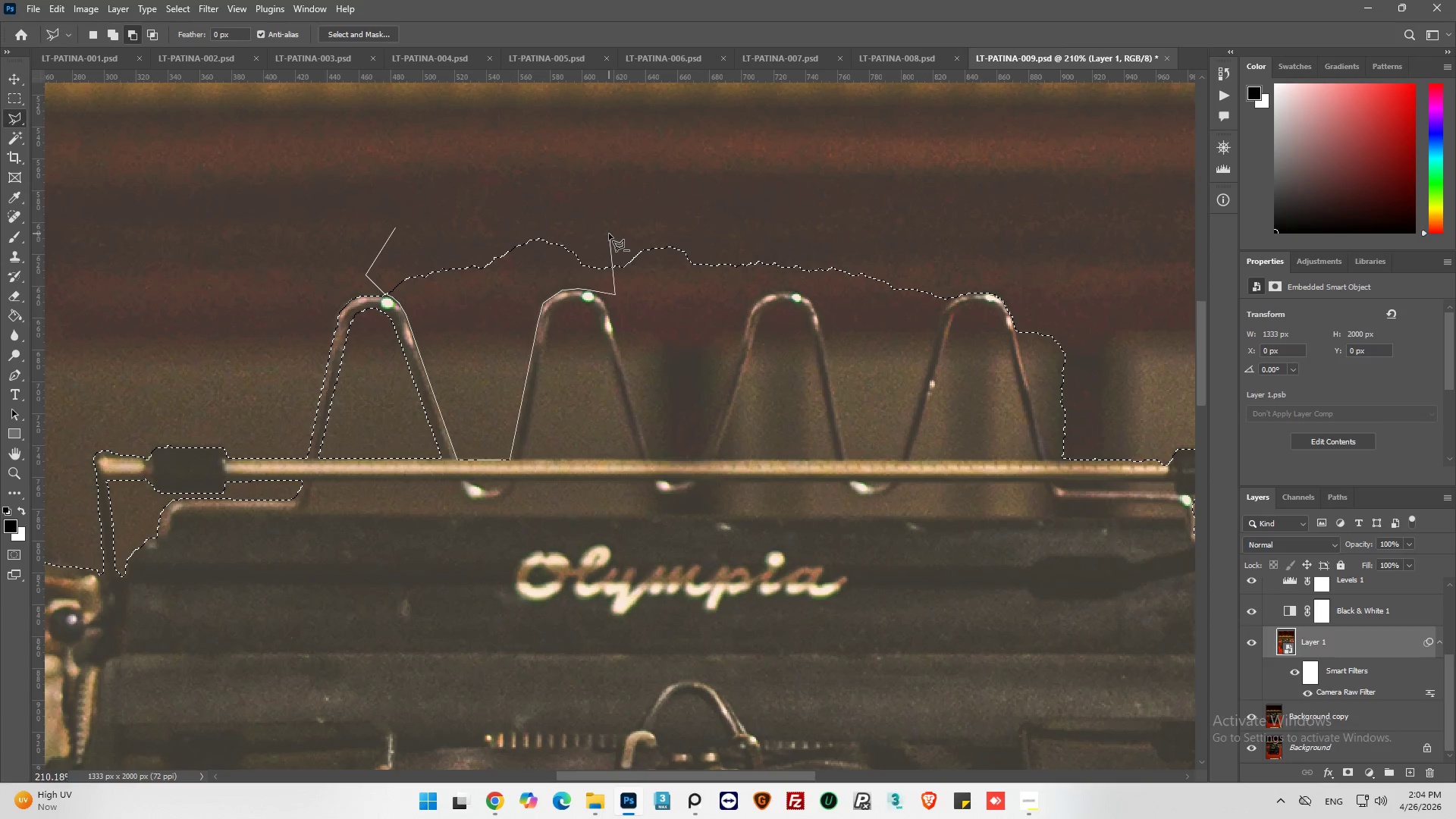 
left_click_drag(start_coordinate=[609, 234], to_coordinate=[609, 228])
 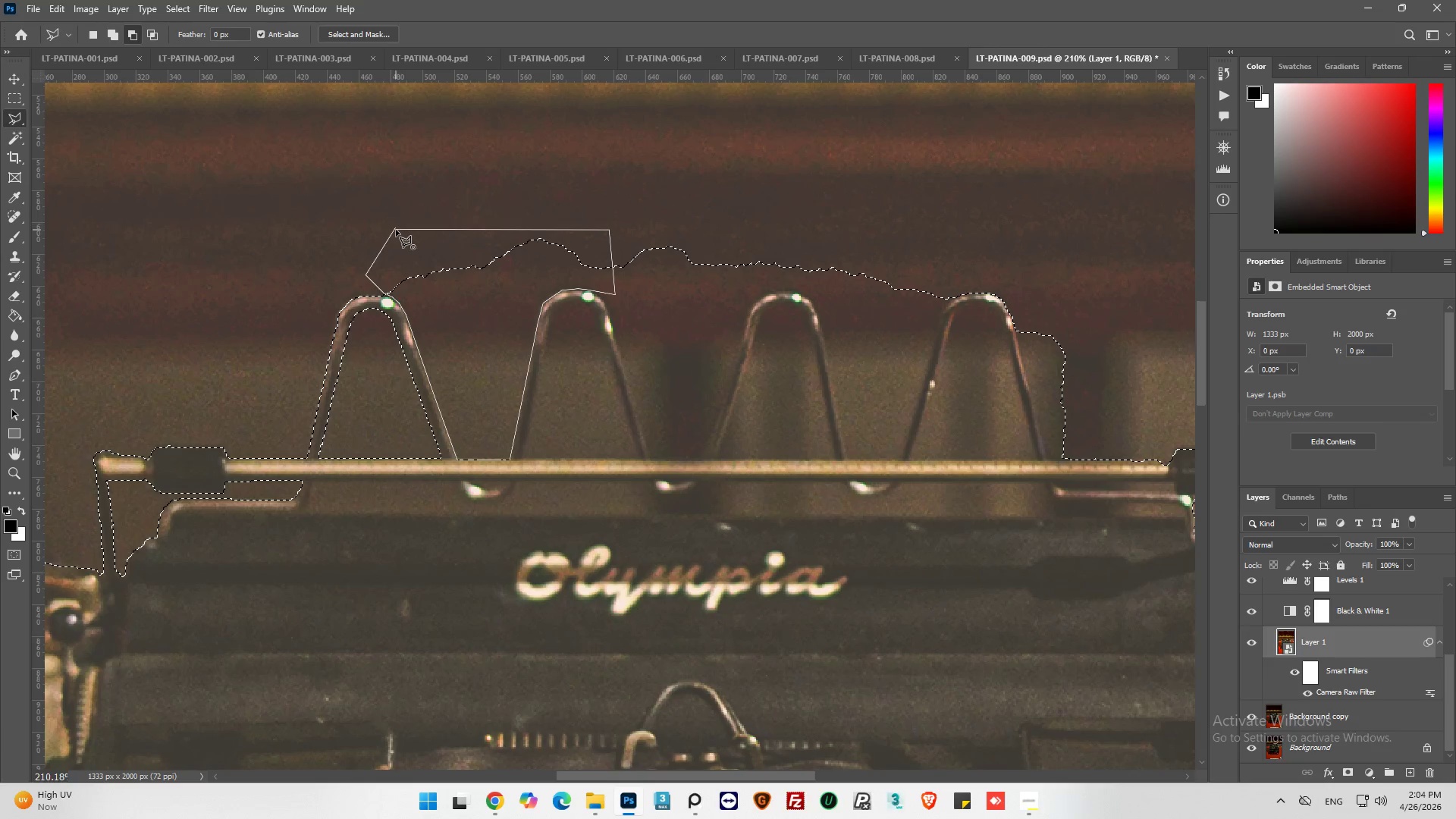 
left_click([396, 230])
 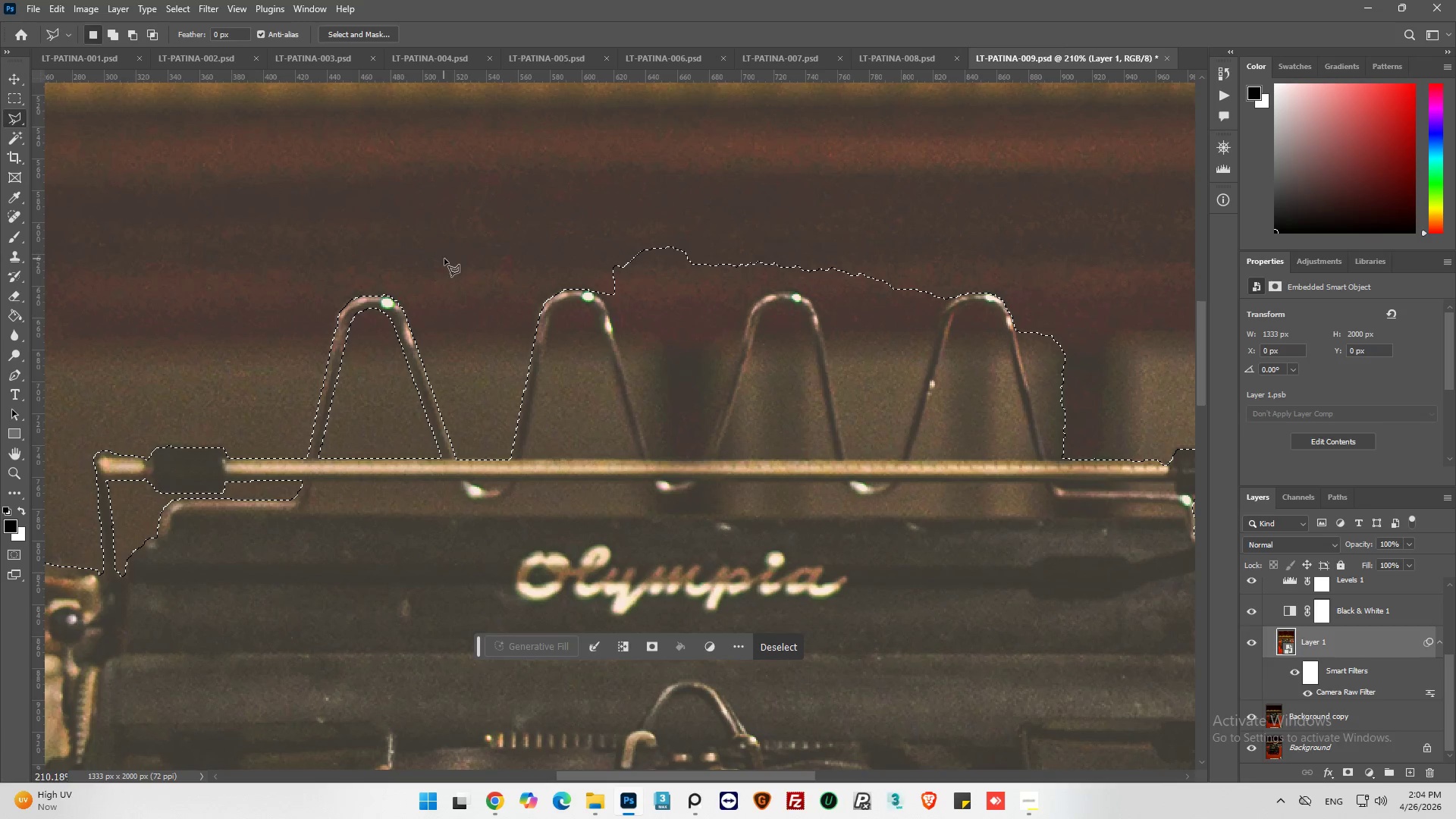 
hold_key(key=AltLeft, duration=0.53)
scroll: coordinate [453, 271], scroll_direction: down, amount: 5.0
 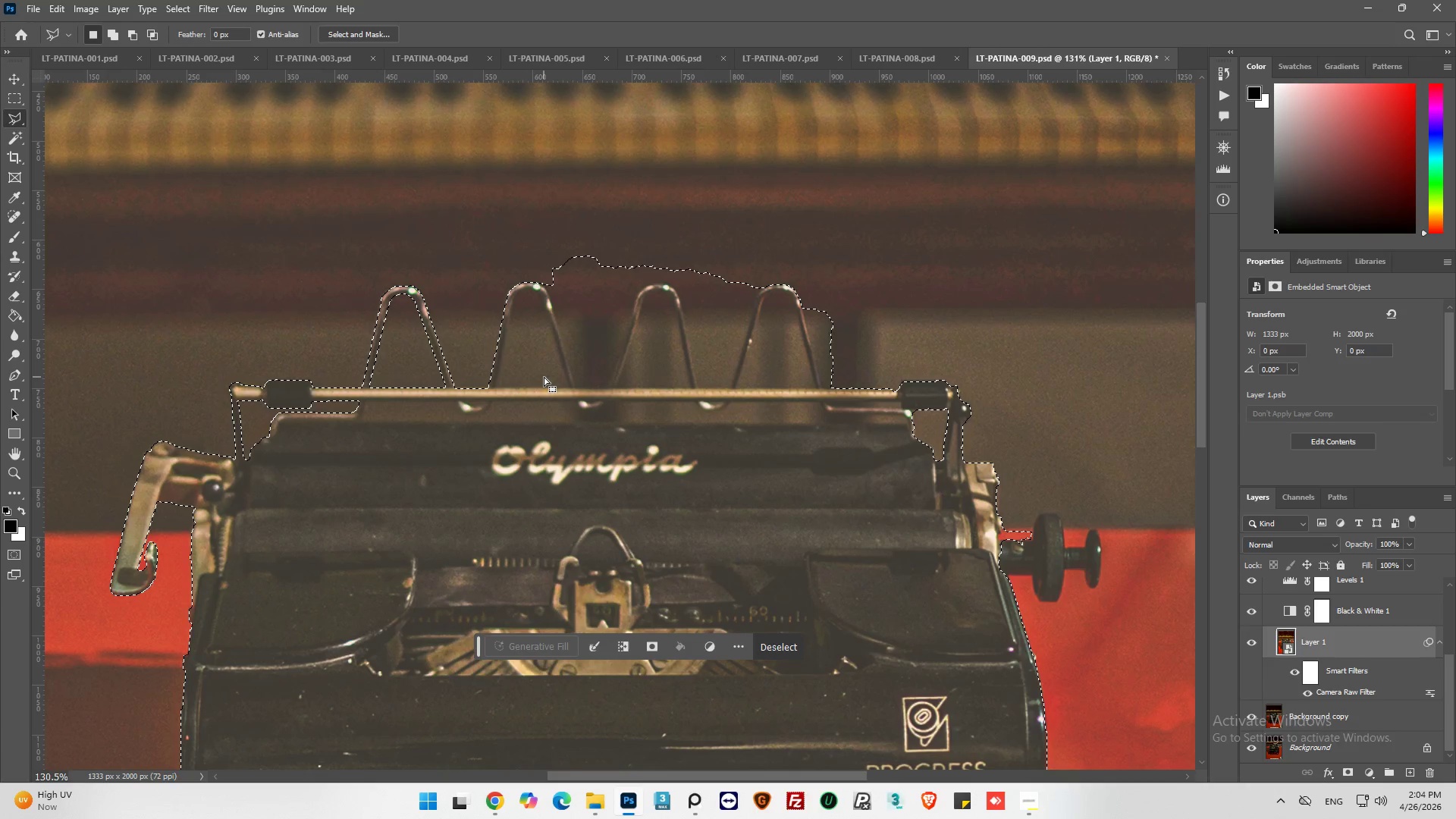 
wait(12.21)
 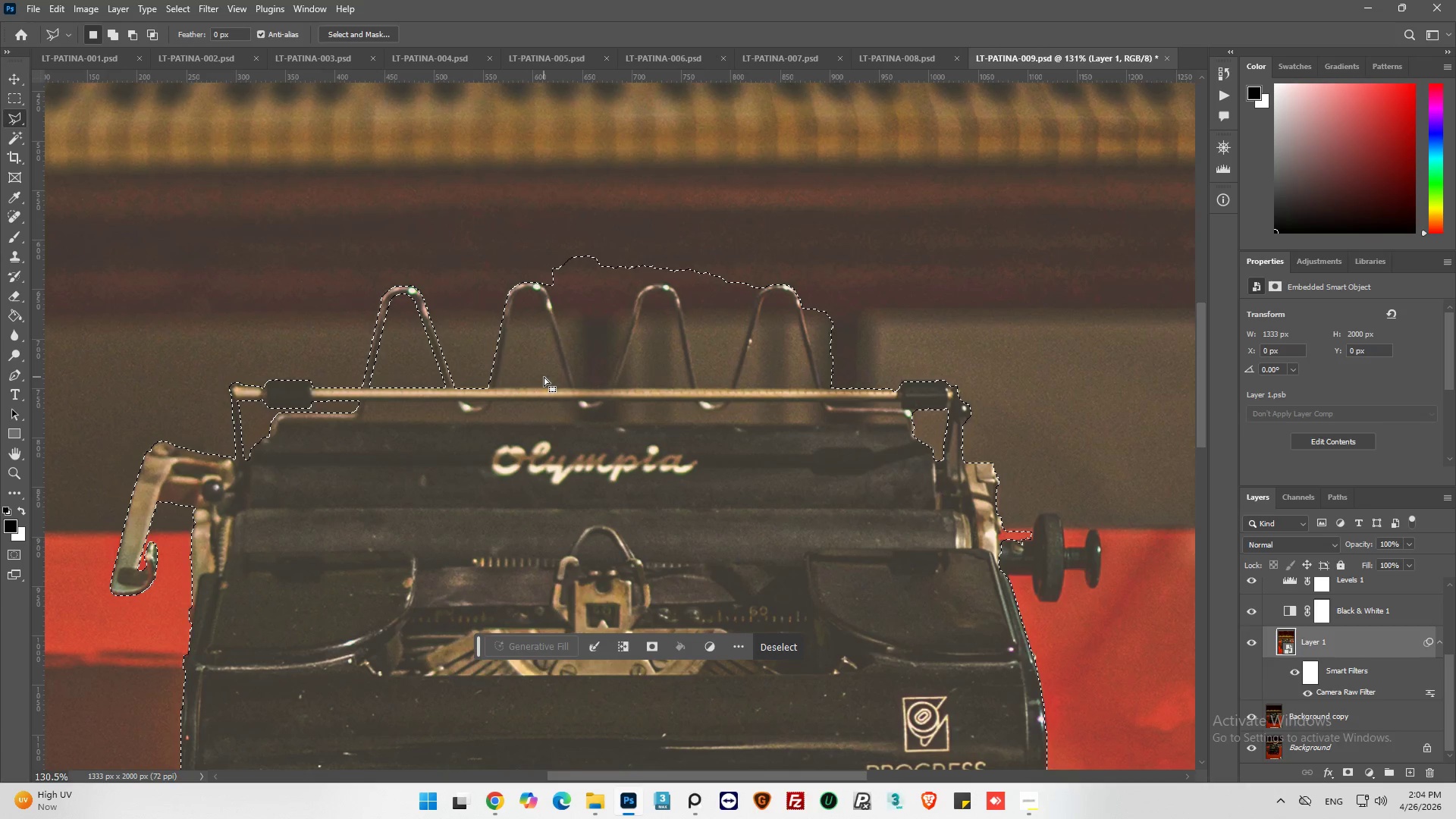 
hold_key(key=AltLeft, duration=1.12)
scroll: coordinate [893, 375], scroll_direction: up, amount: 8.0
 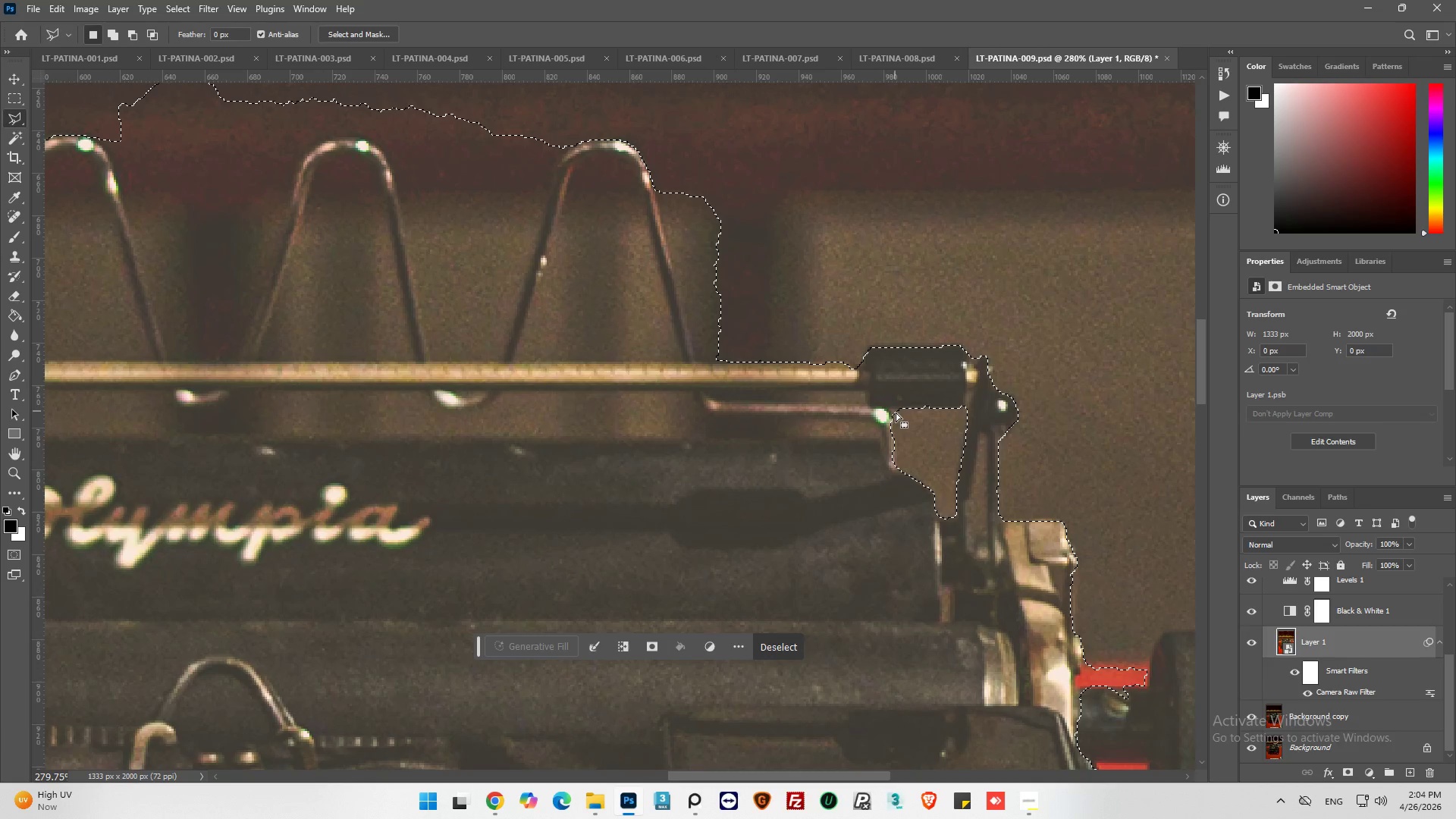 
key(Alt+AltLeft)
 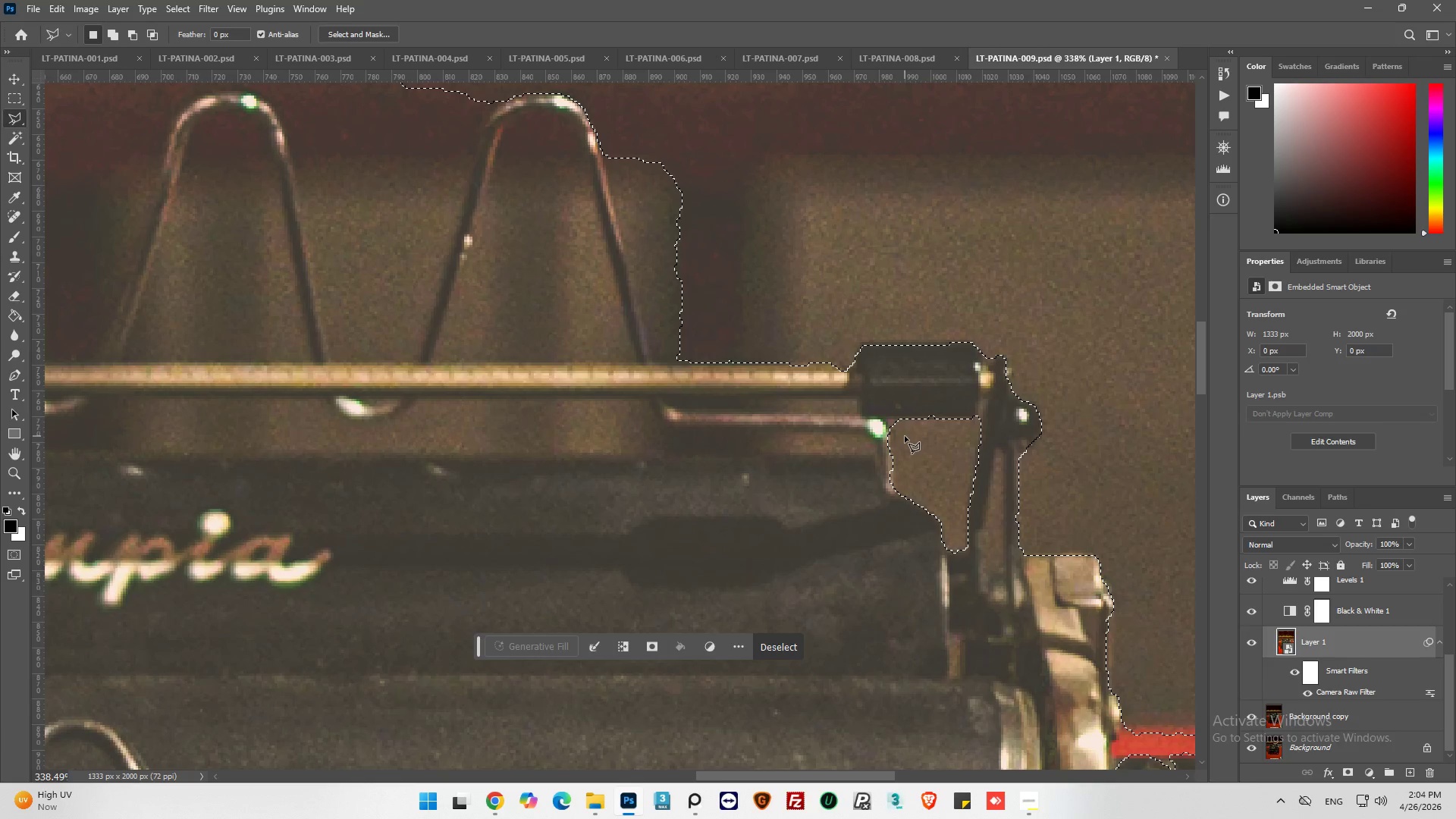 
scroll: coordinate [905, 428], scroll_direction: up, amount: 3.0
 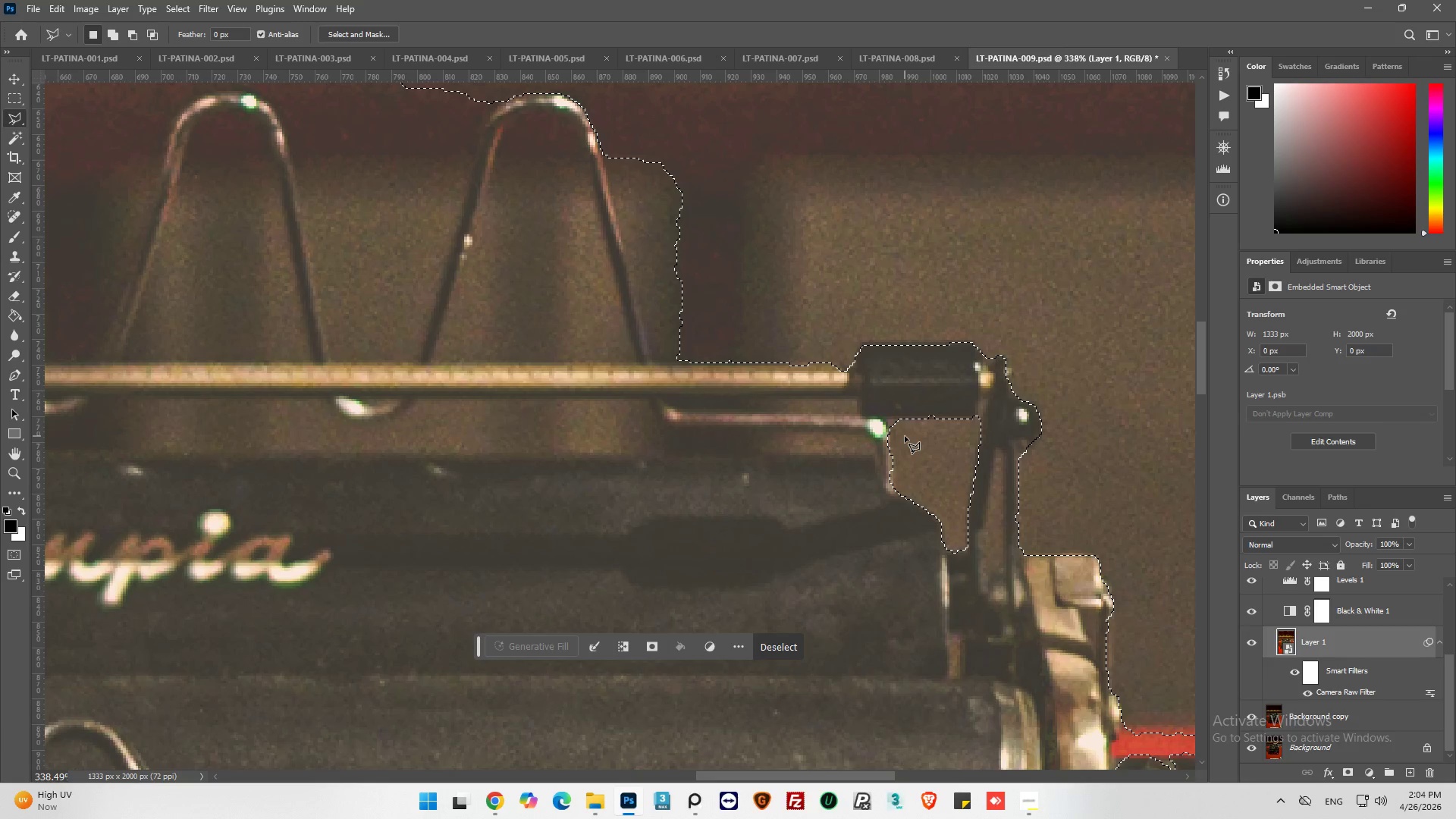 
hold_key(key=AltLeft, duration=0.72)
left_click([908, 441])
 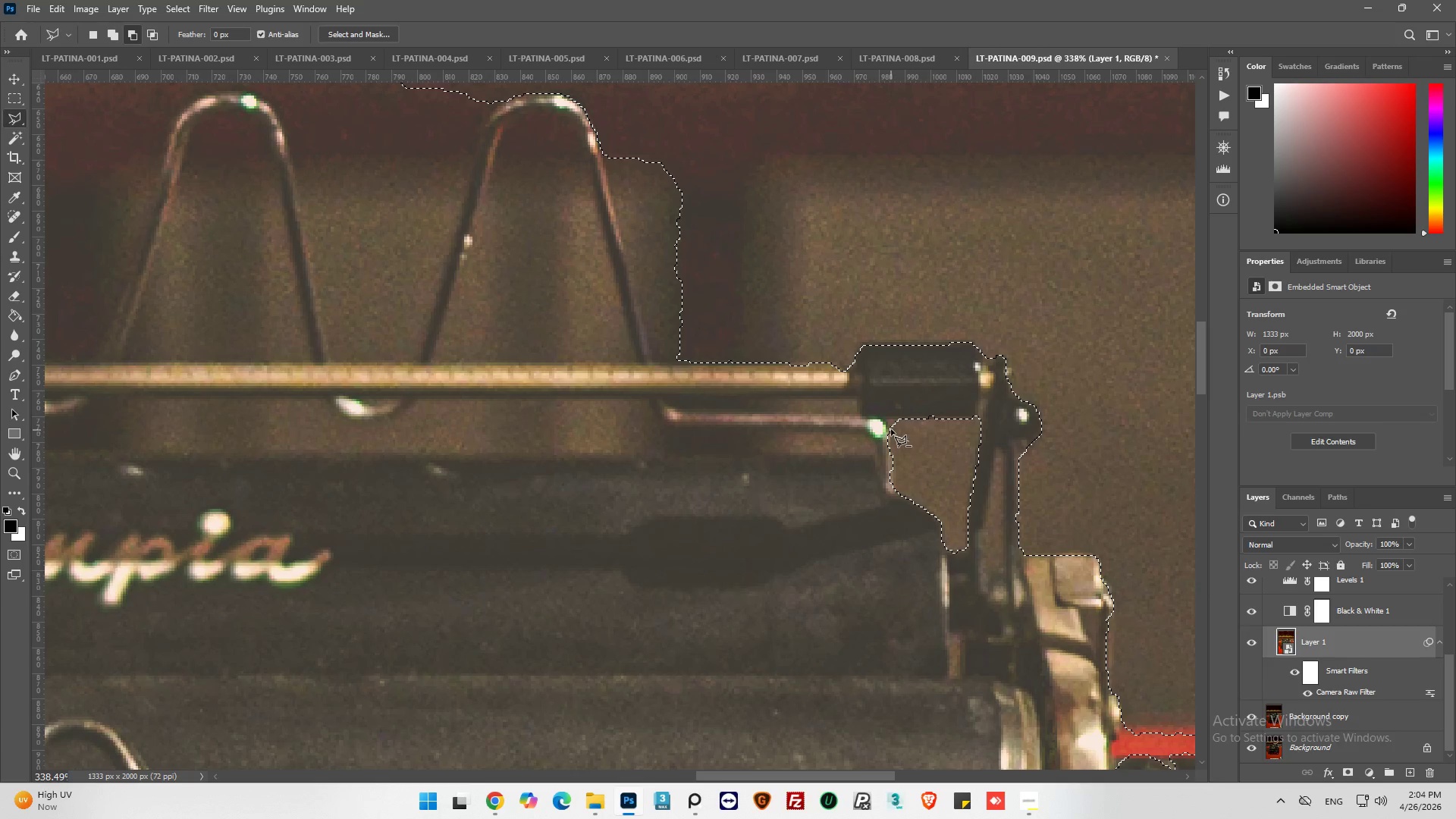 
left_click([889, 425])
 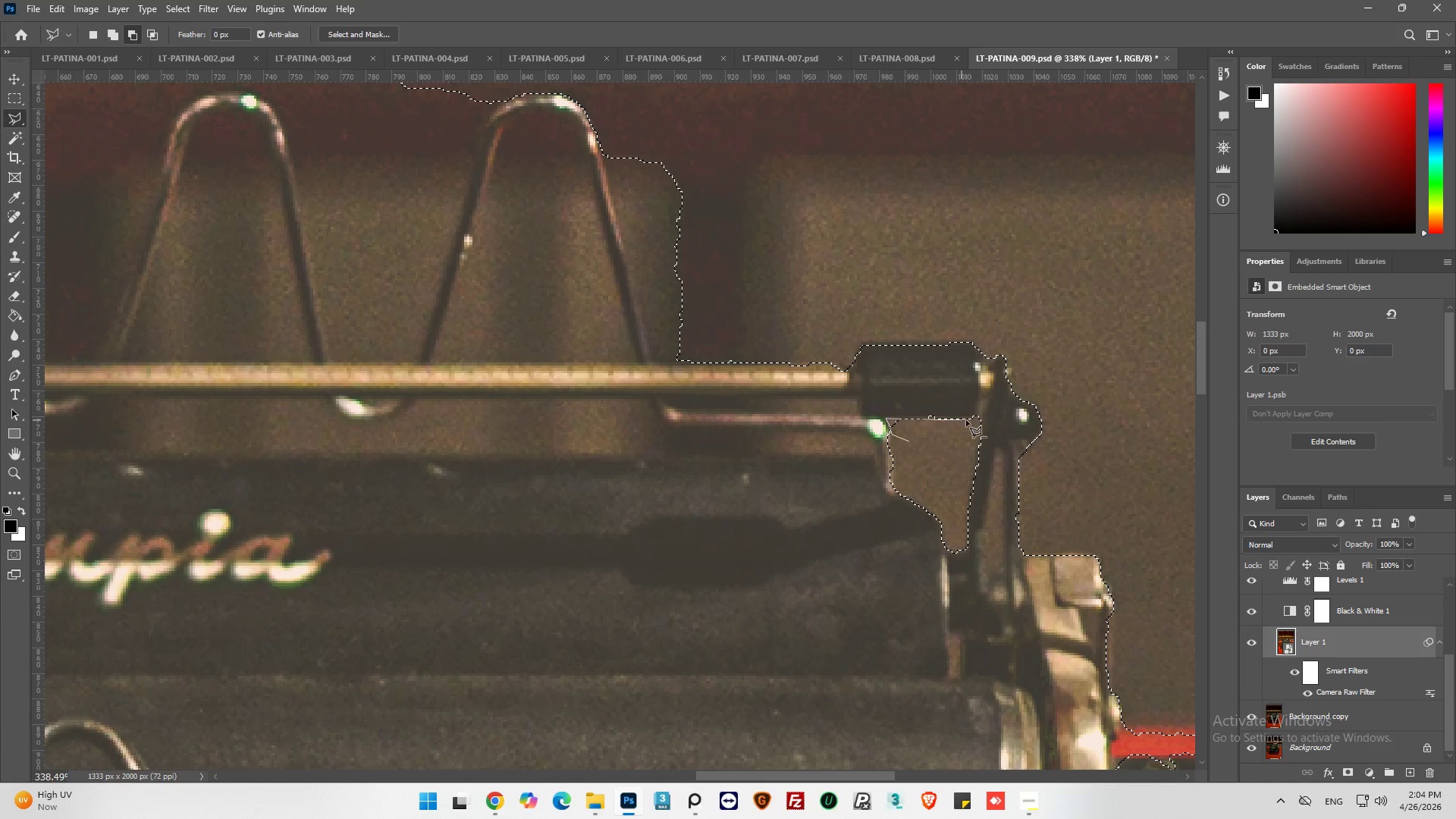 
left_click([974, 416])
 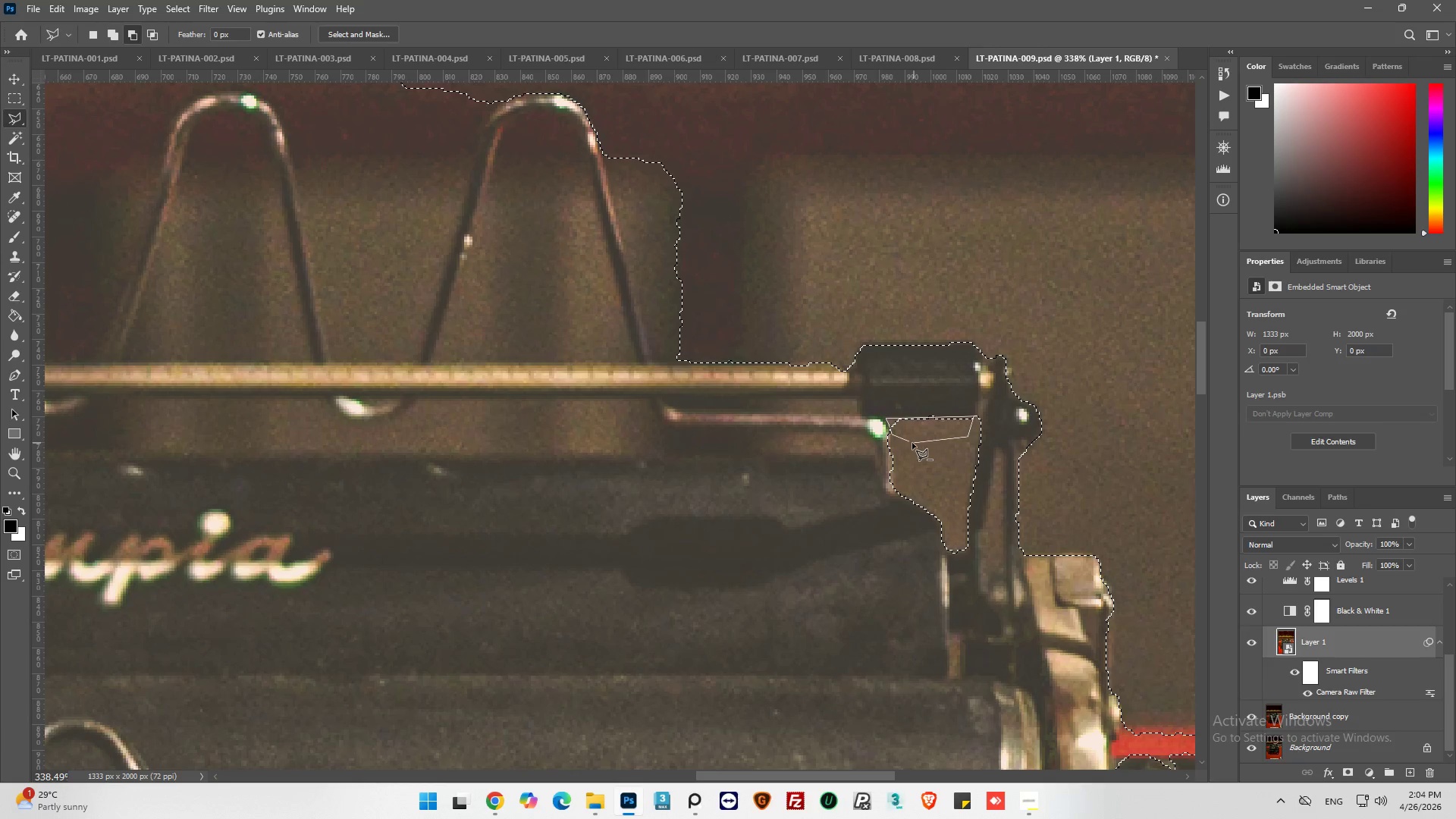 
left_click([910, 443])
 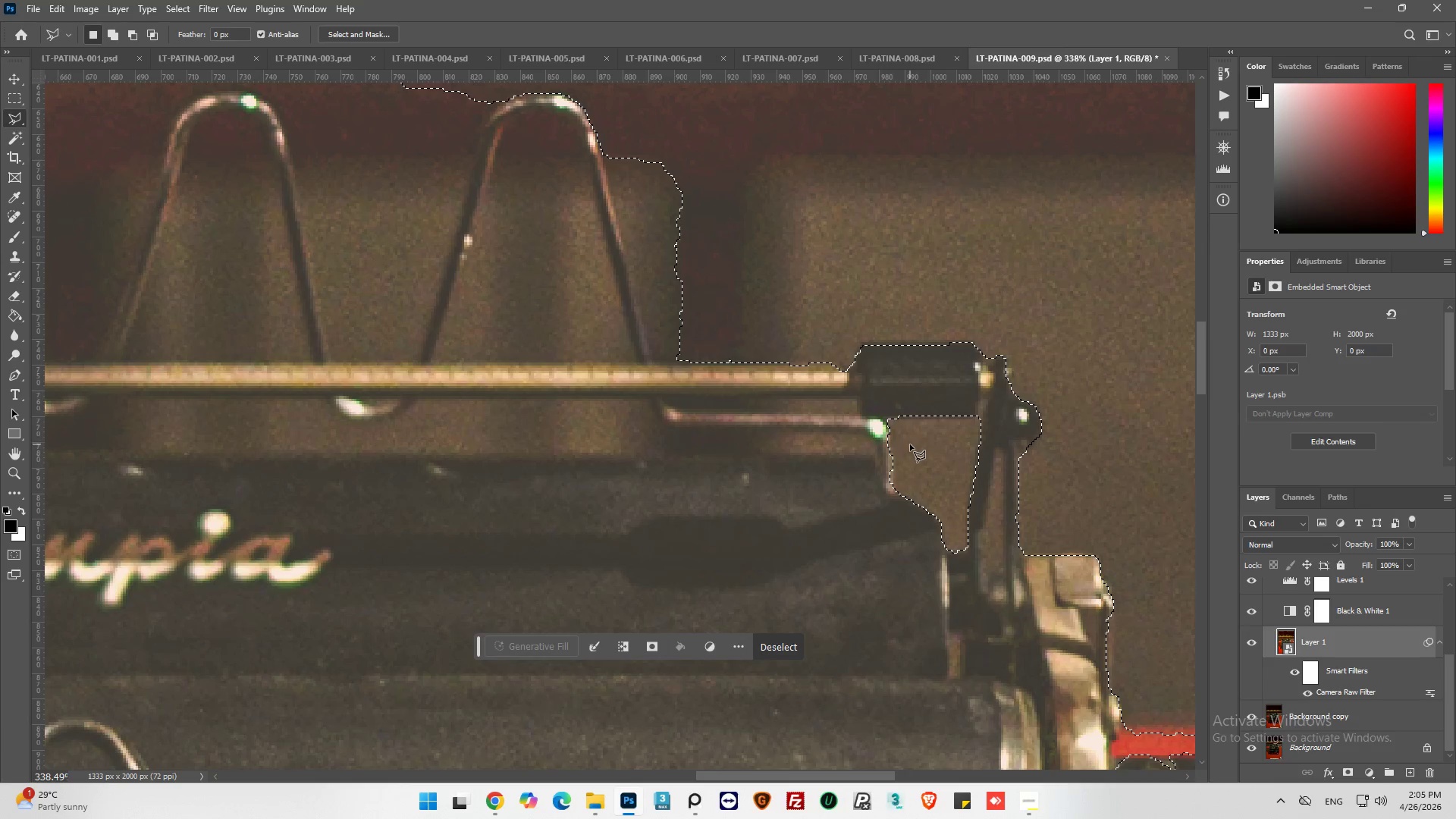 
hold_key(key=AltLeft, duration=0.58)
scroll: coordinate [911, 447], scroll_direction: down, amount: 7.0
 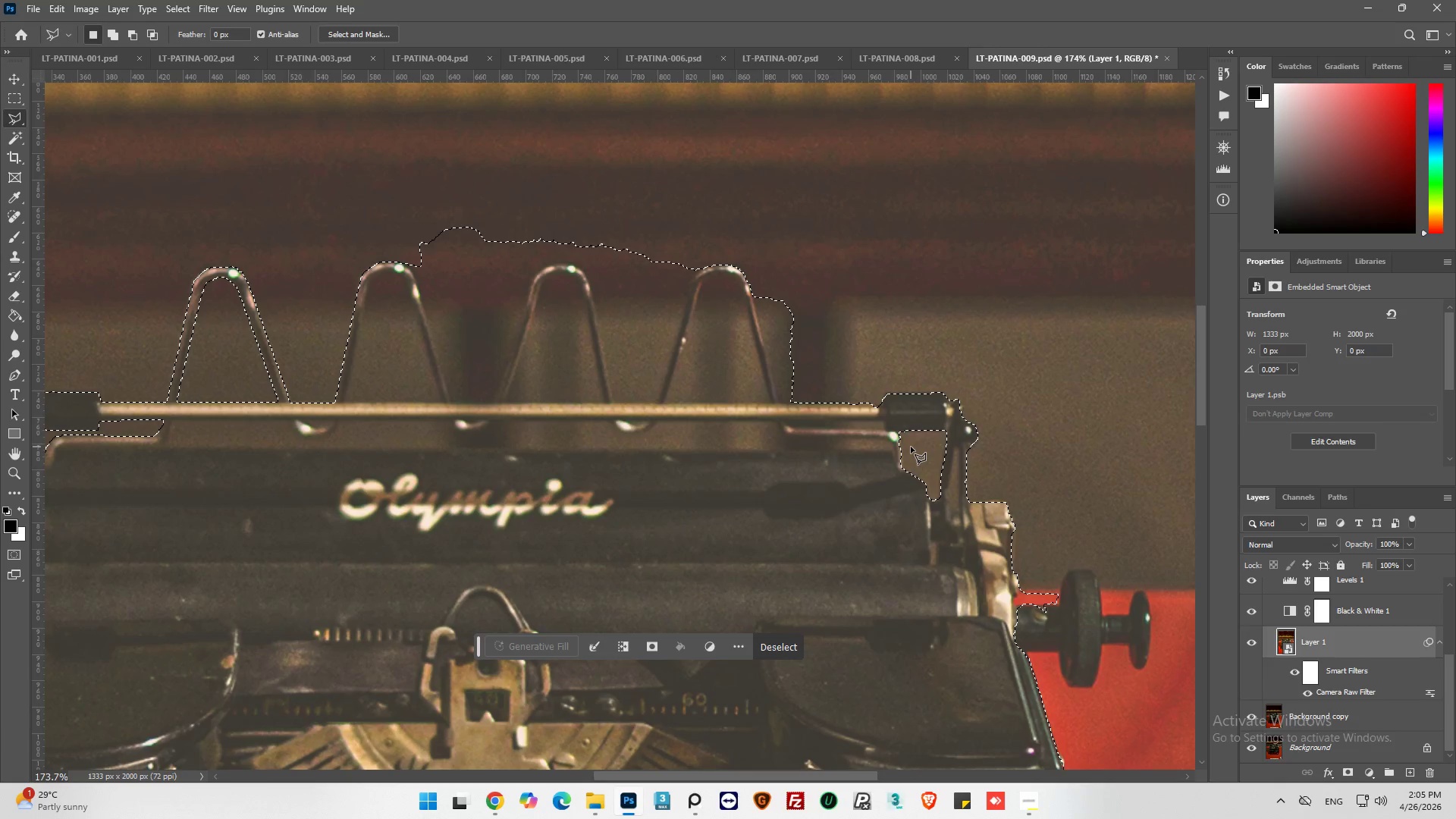 
hold_key(key=AltLeft, duration=0.73)
 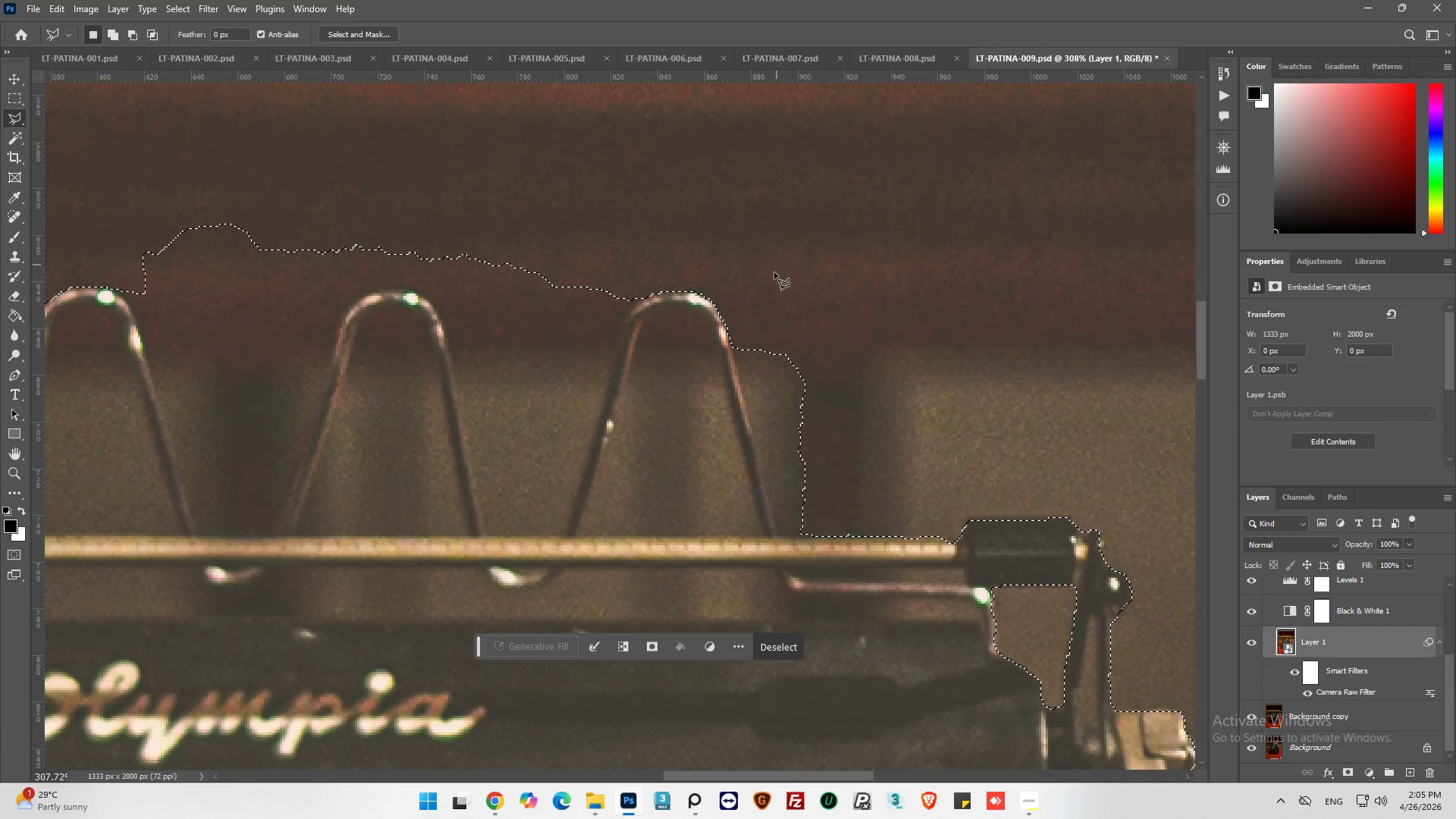 
key(Alt+AltLeft)
 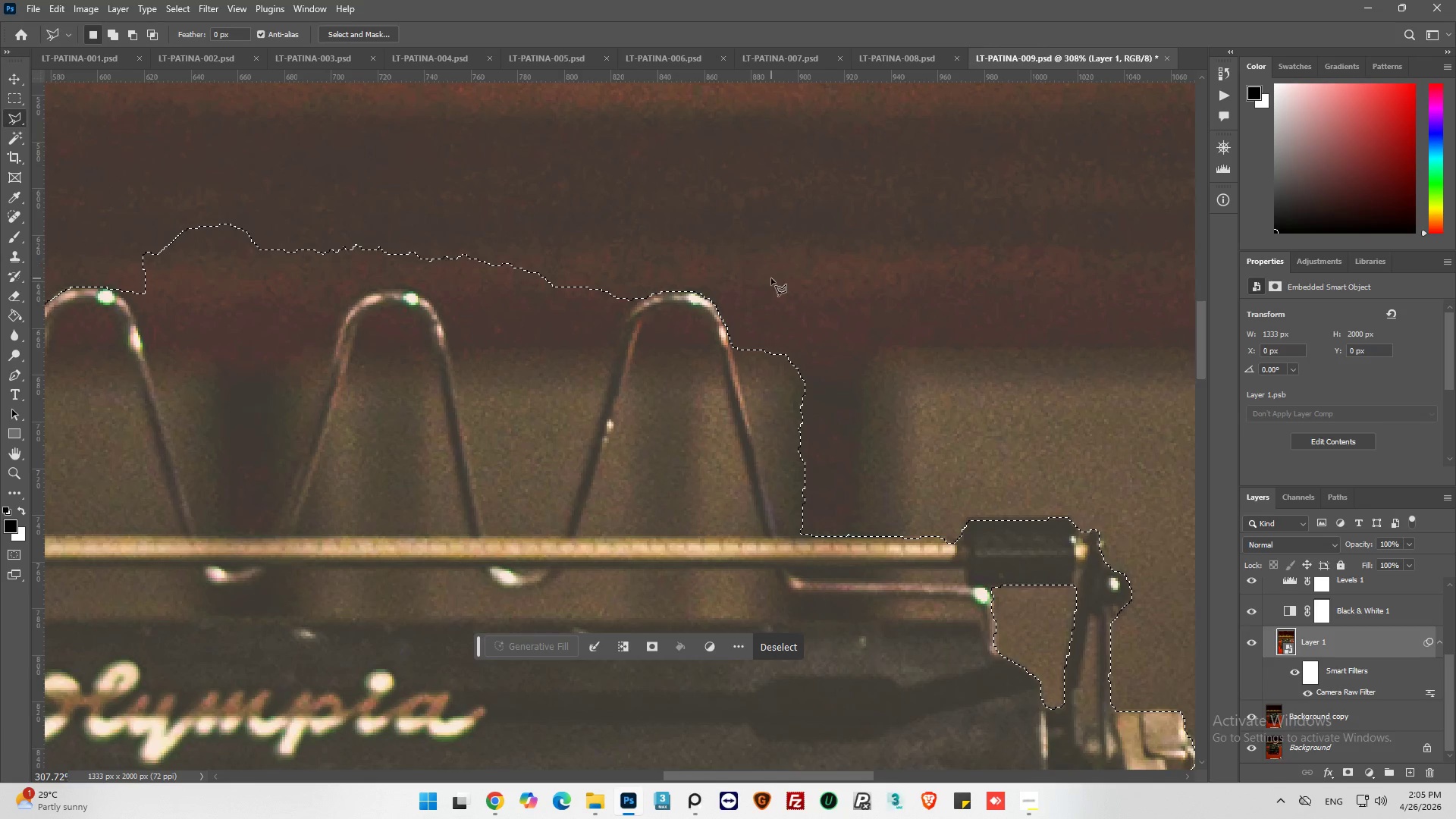 
hold_key(key=AltLeft, duration=0.41)
 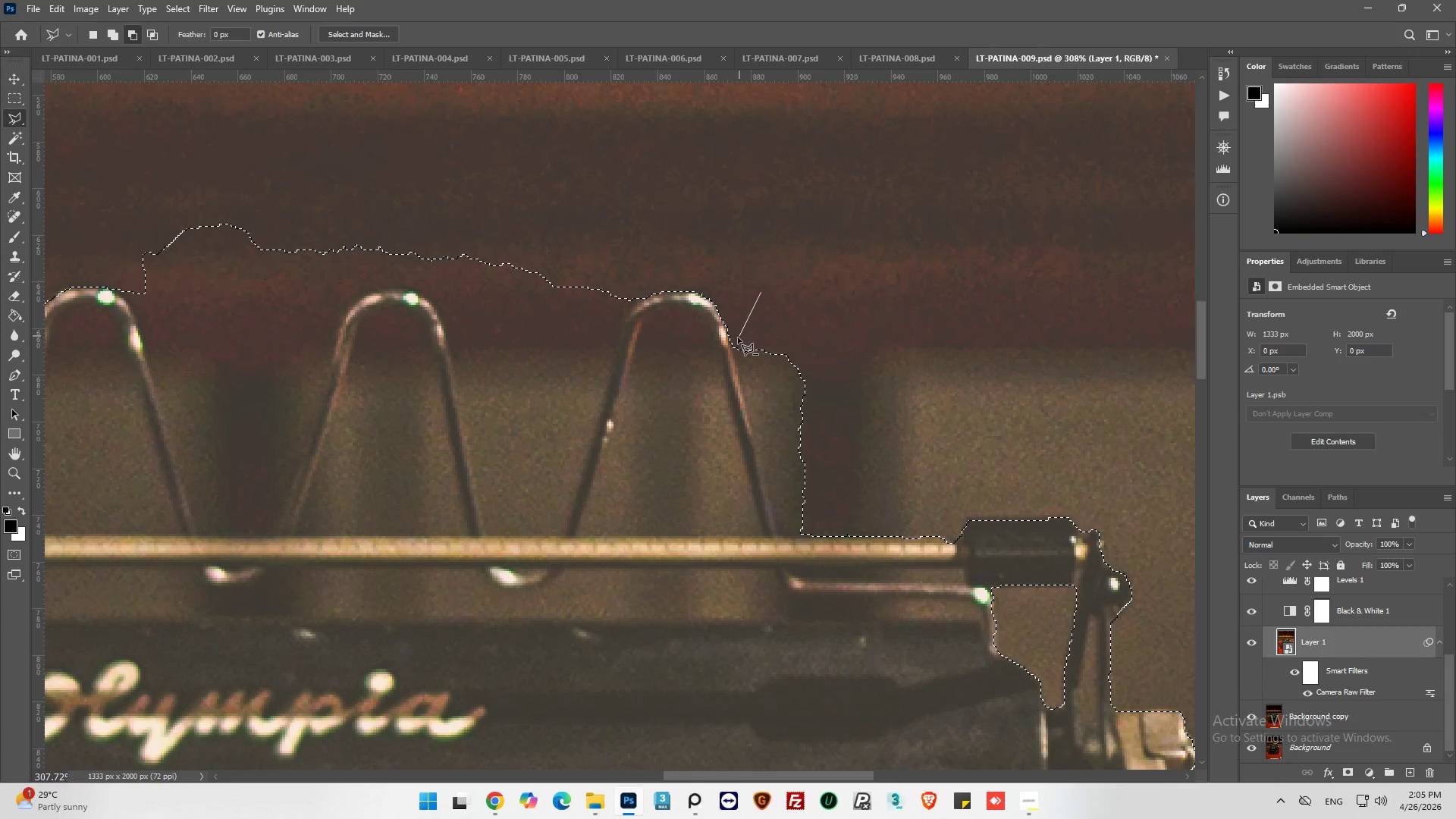 
scroll: coordinate [777, 260], scroll_direction: up, amount: 7.0
 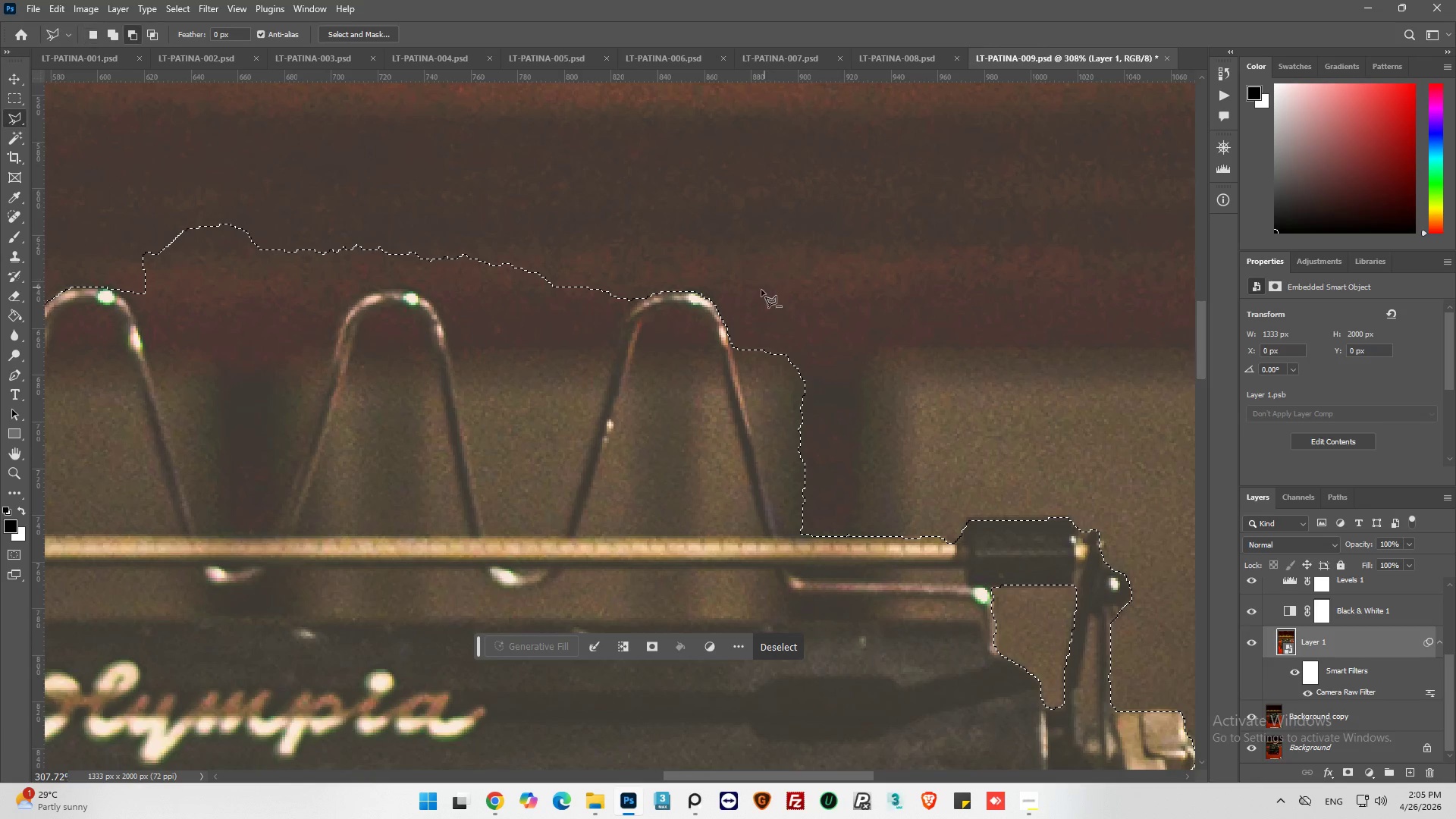 
left_click_drag(start_coordinate=[761, 290], to_coordinate=[760, 296])
 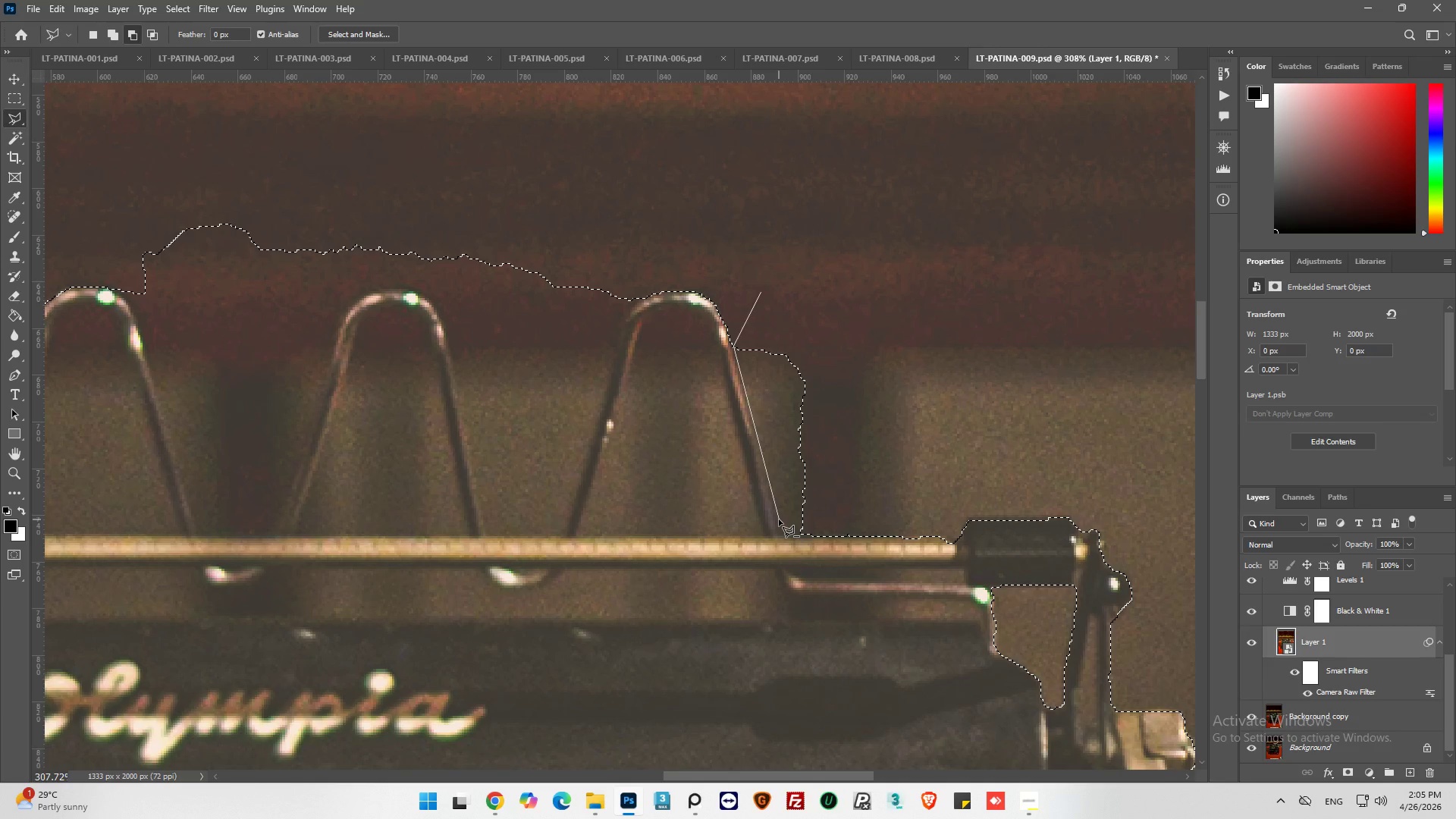 
wait(6.48)
 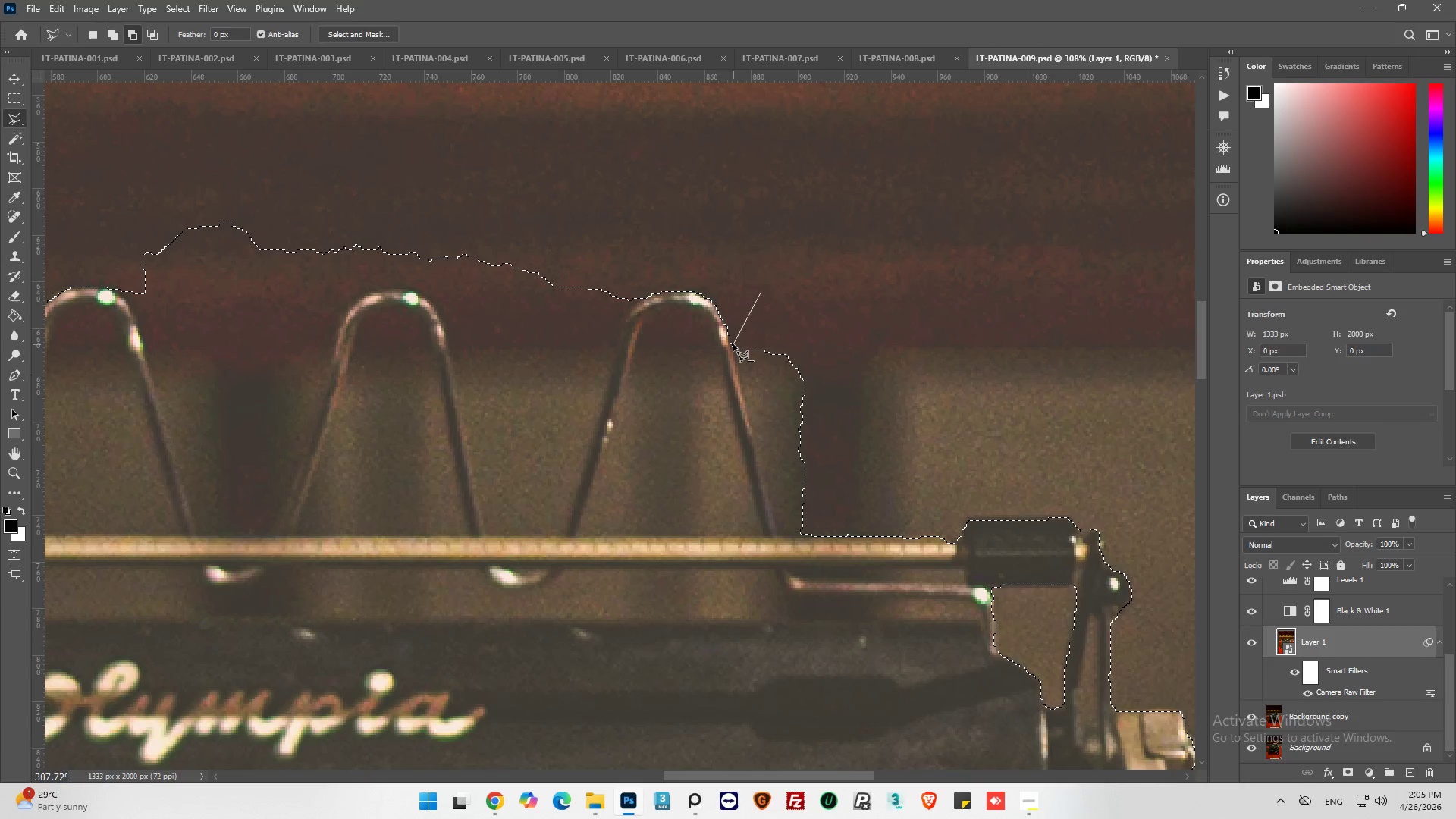 
left_click([779, 520])
 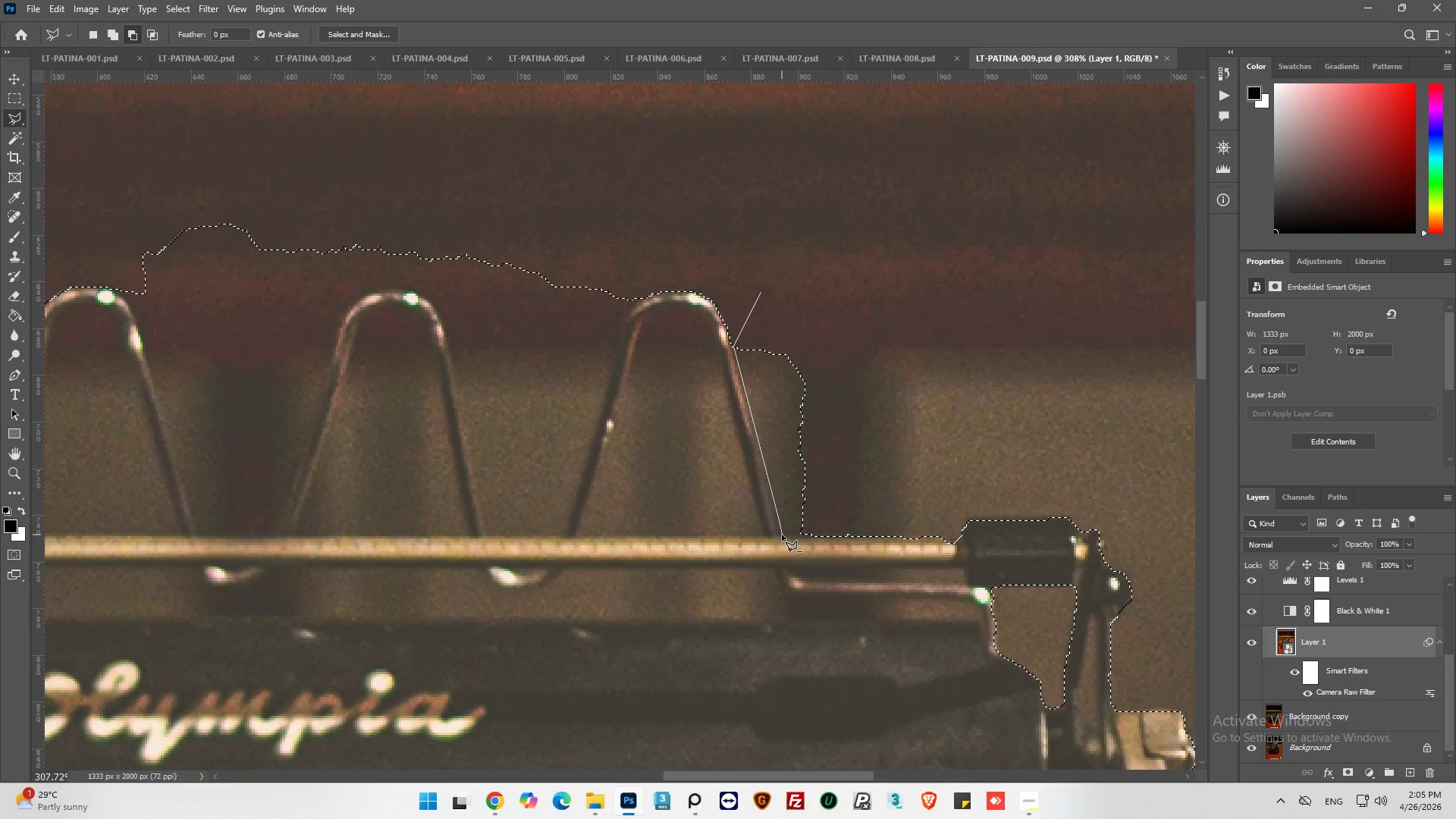 
left_click([782, 535])
 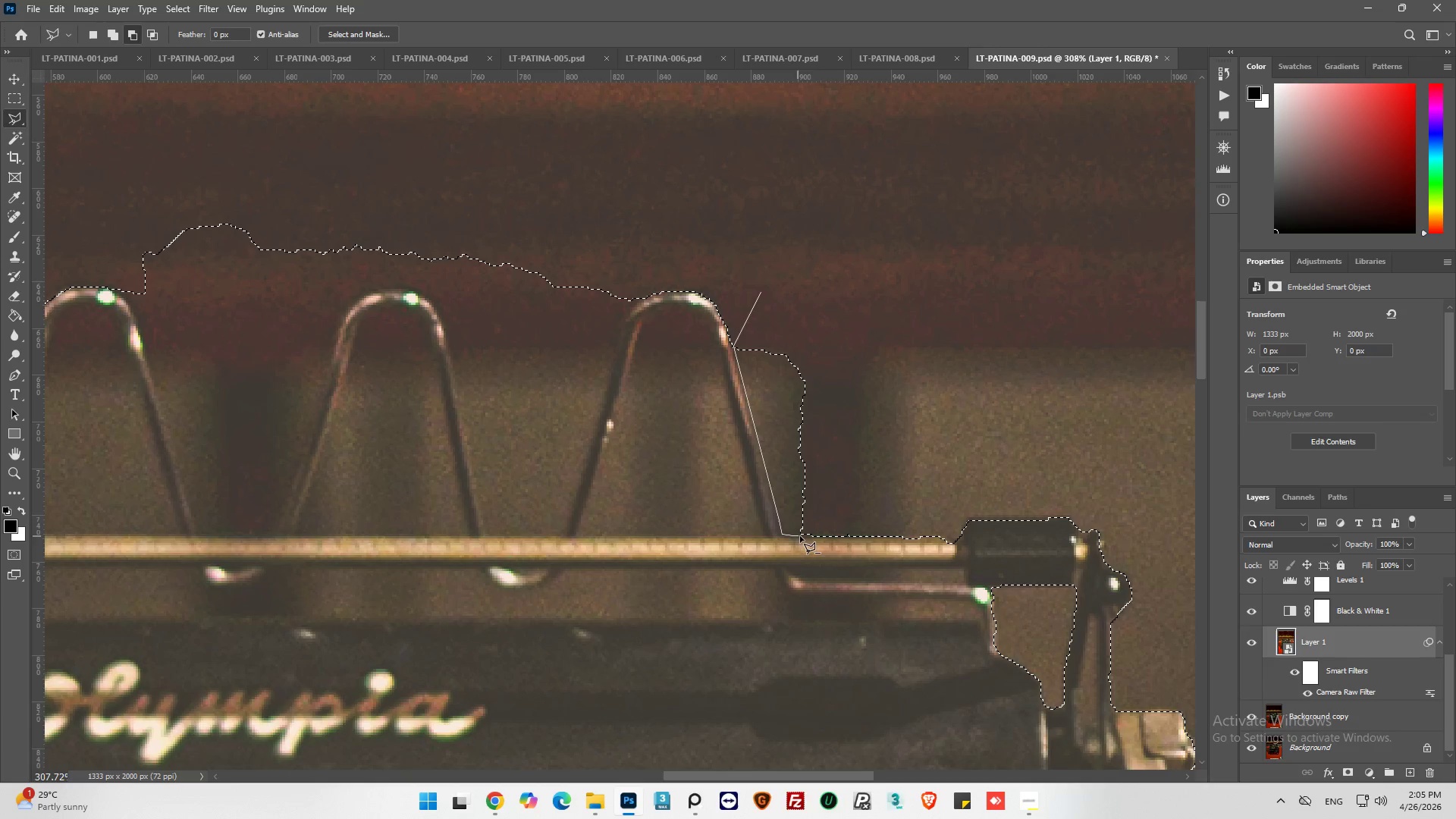 
left_click_drag(start_coordinate=[814, 537], to_coordinate=[818, 537])
 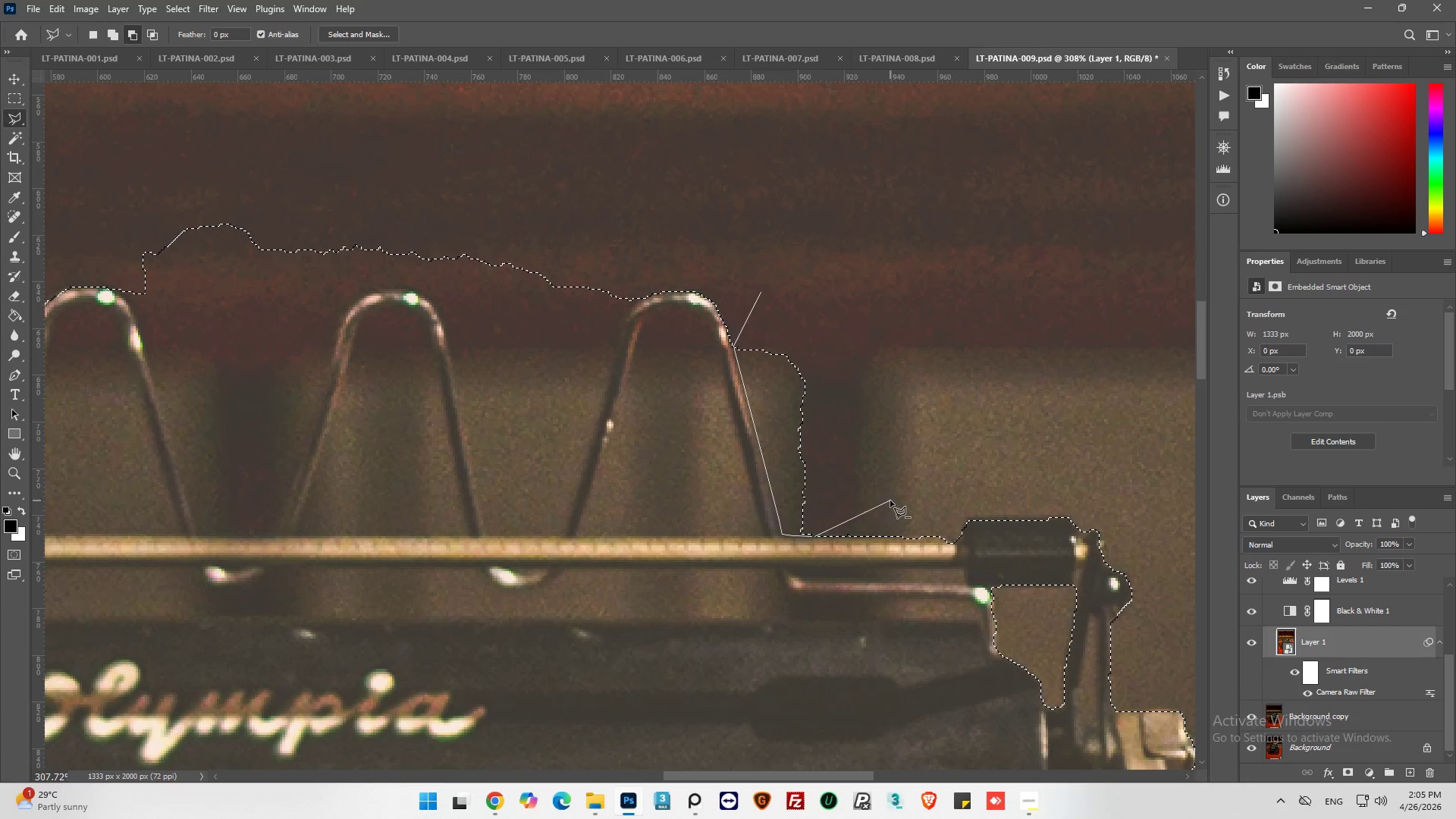 
left_click_drag(start_coordinate=[890, 500], to_coordinate=[885, 475])
 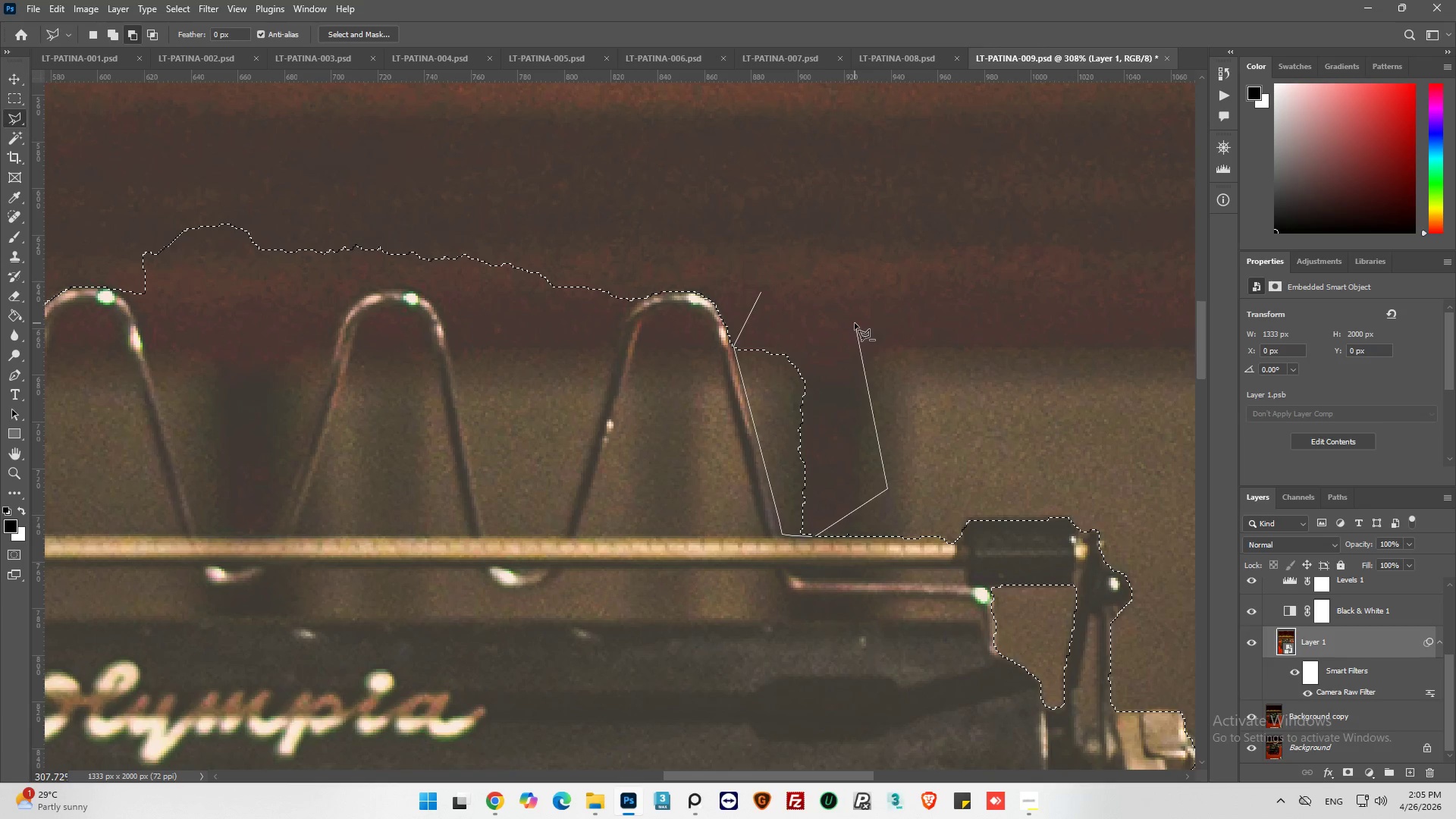 
left_click_drag(start_coordinate=[855, 323], to_coordinate=[835, 316])
 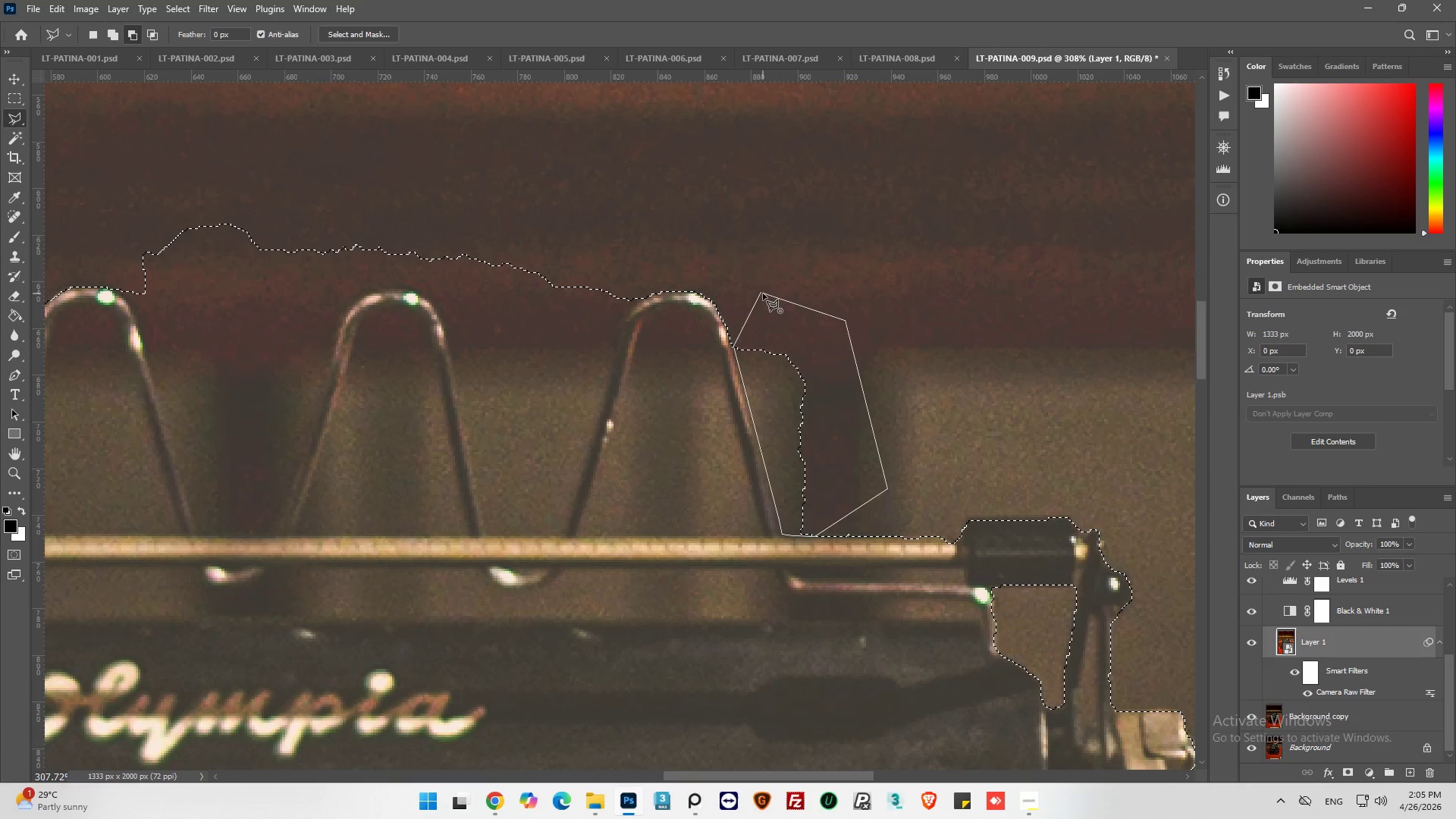 
left_click([761, 293])
 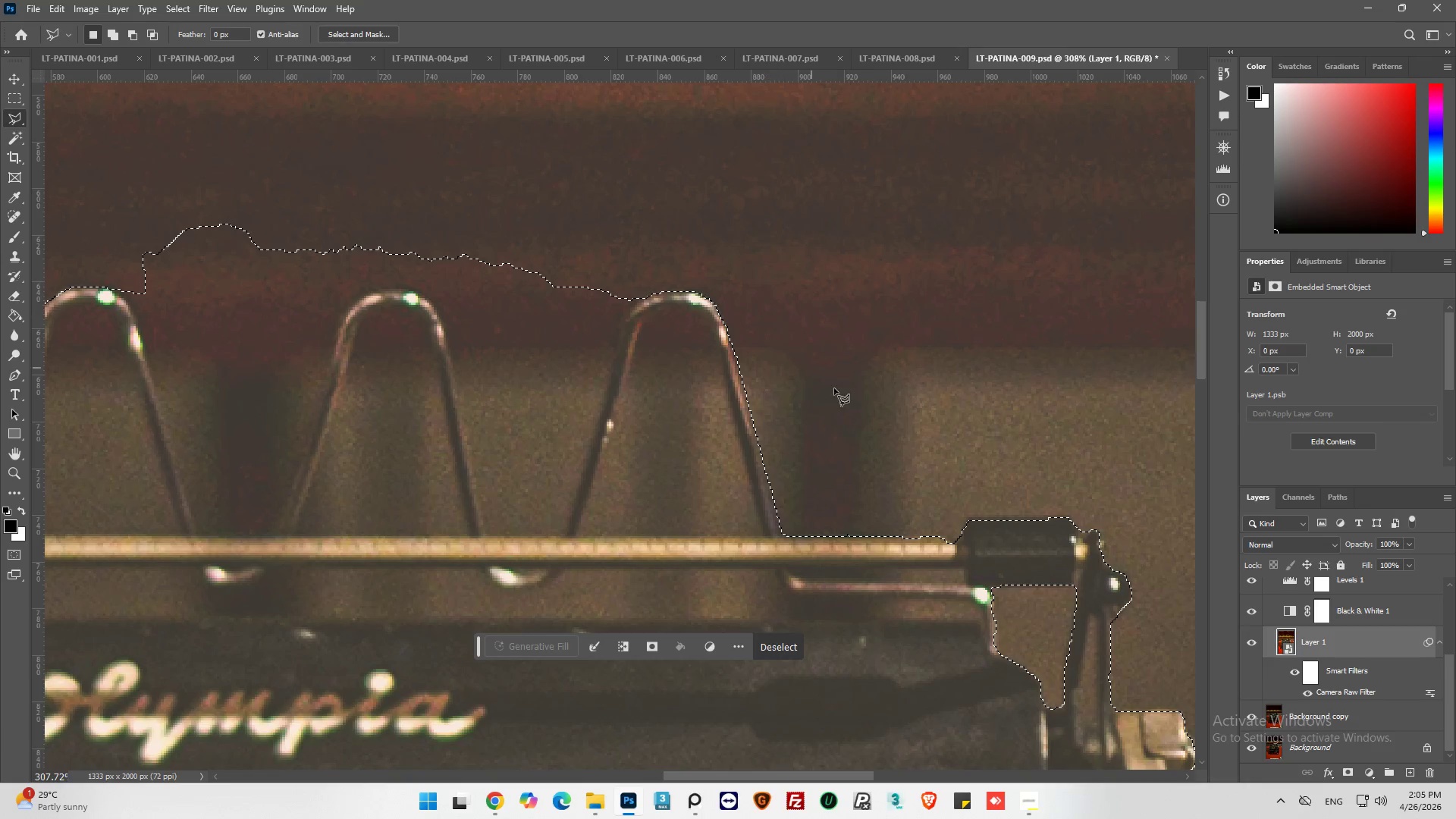 
hold_key(key=AltLeft, duration=0.61)
scroll: coordinate [843, 397], scroll_direction: down, amount: 7.0
 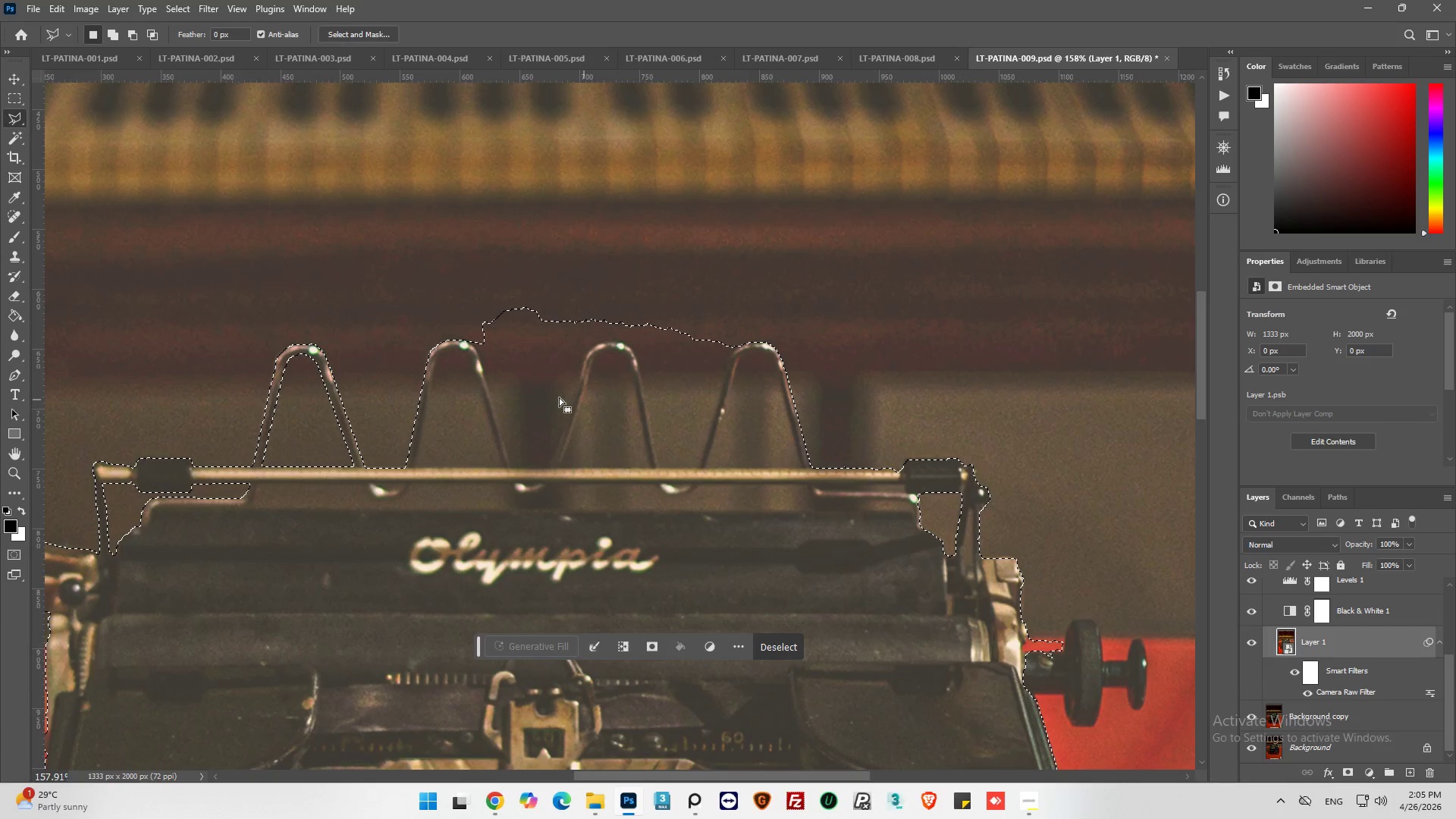 
hold_key(key=AltLeft, duration=1.3)
scroll: coordinate [527, 394], scroll_direction: up, amount: 5.0
 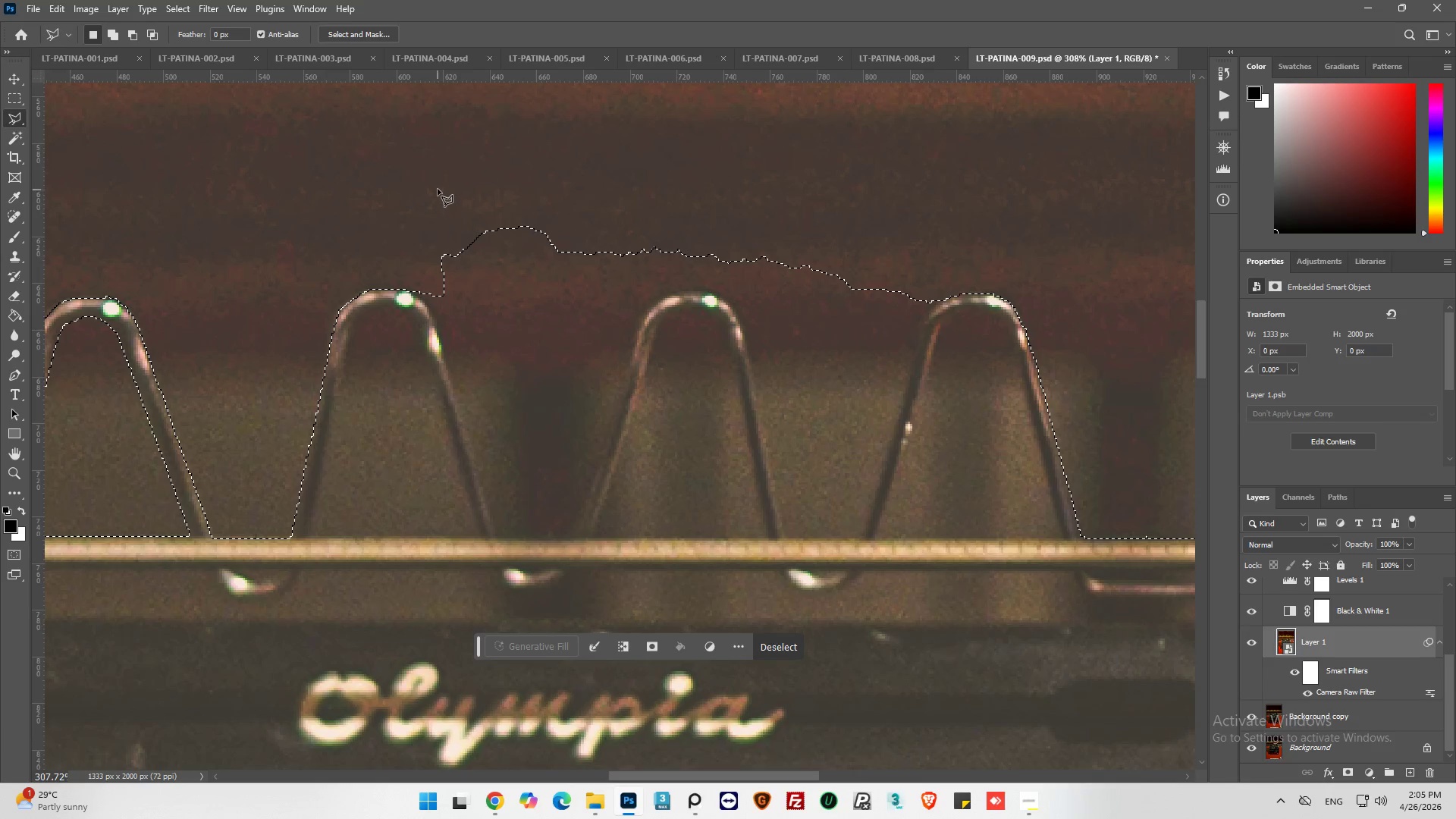 
hold_key(key=AltLeft, duration=0.44)
left_click([430, 197])
 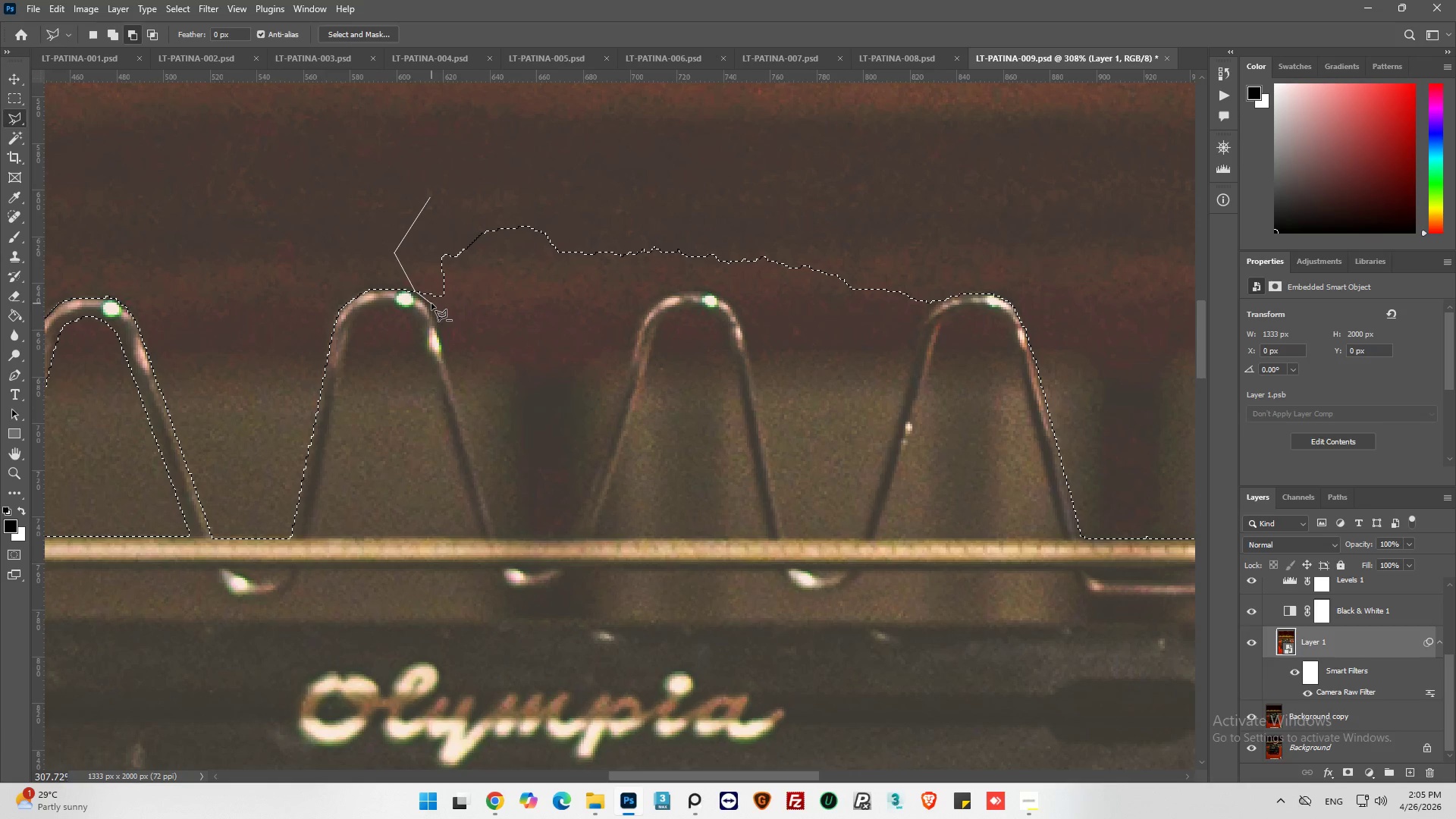 
left_click([425, 298])
 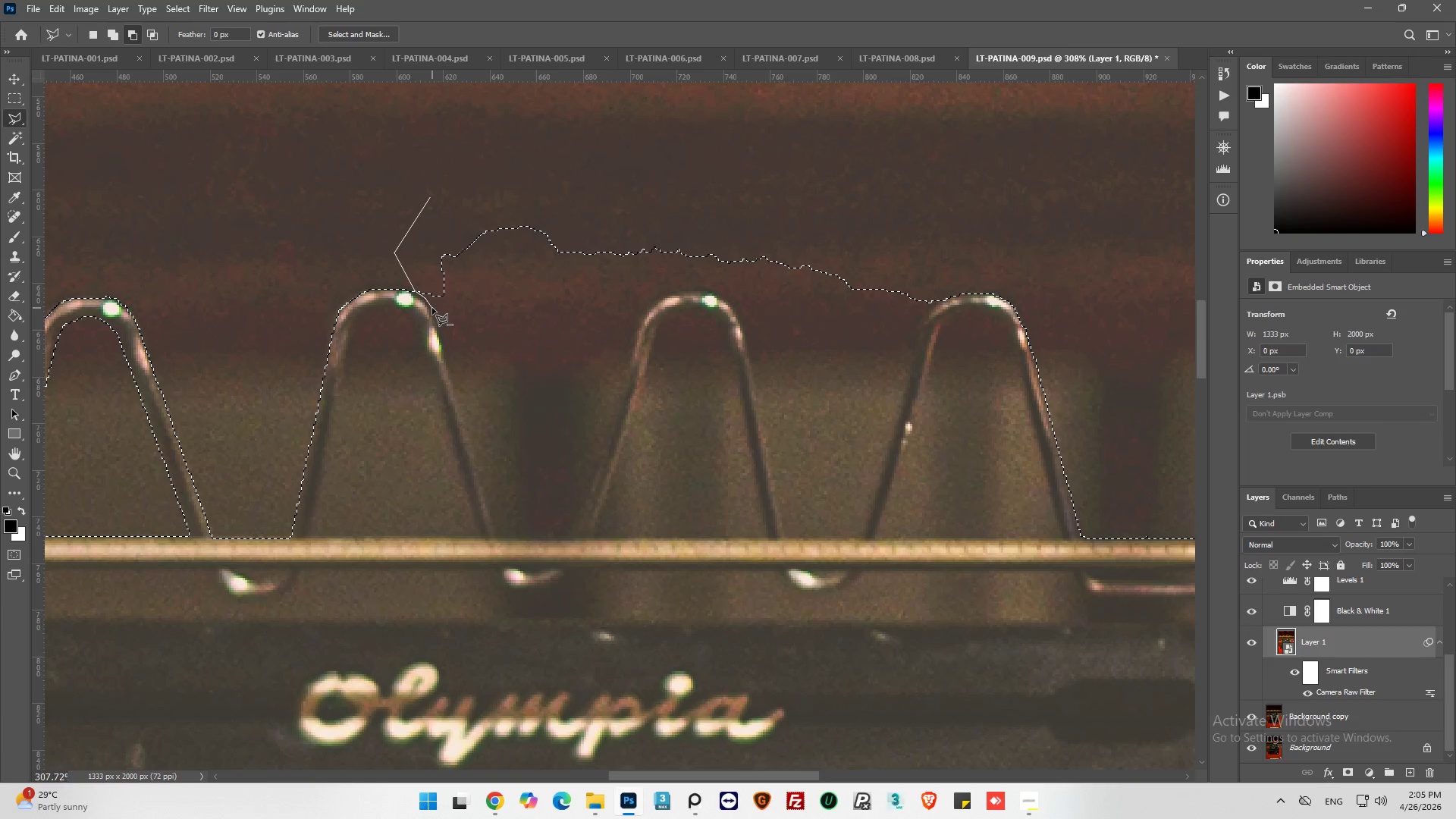 
left_click([432, 308])
 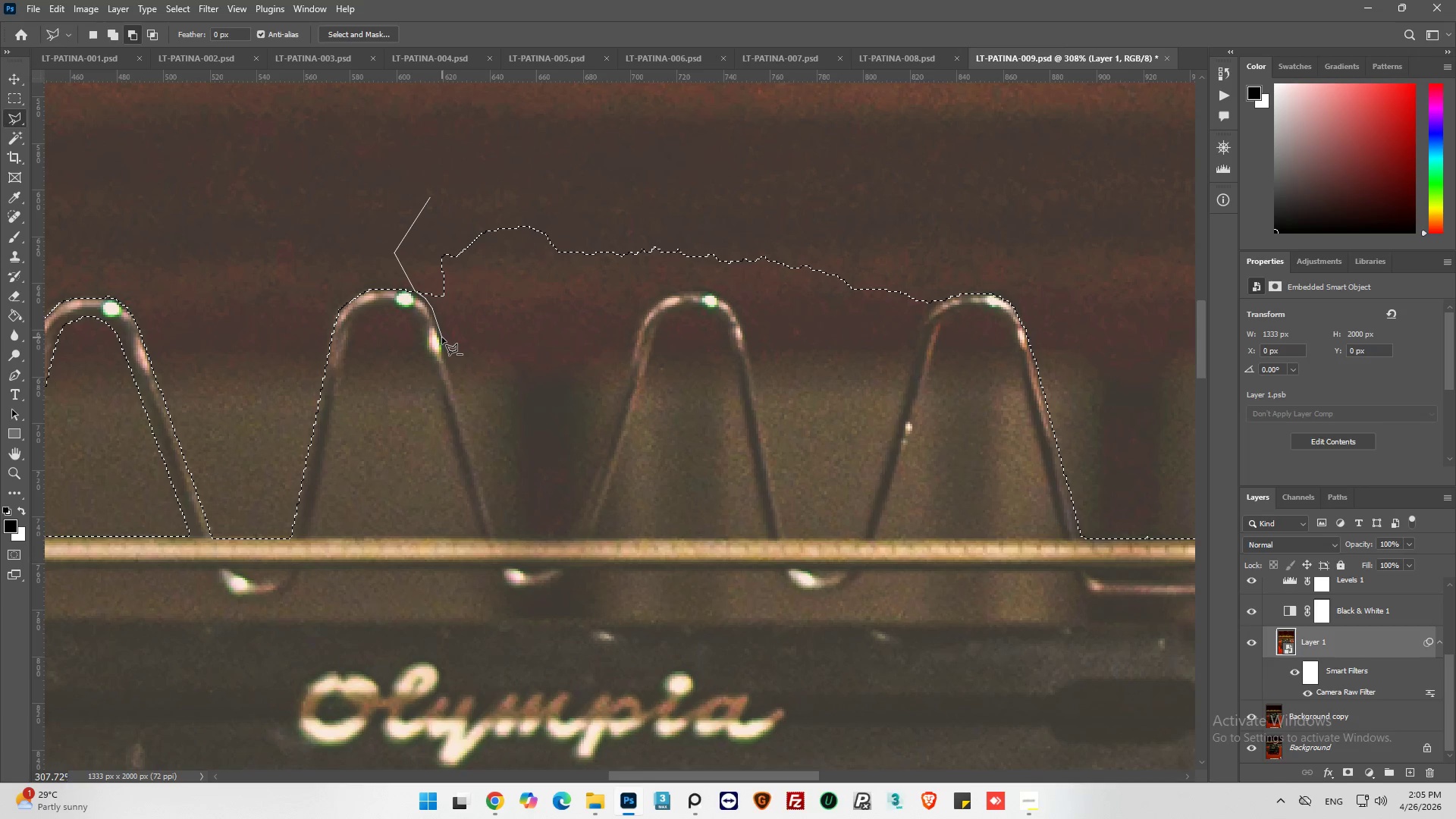 
left_click([441, 339])
 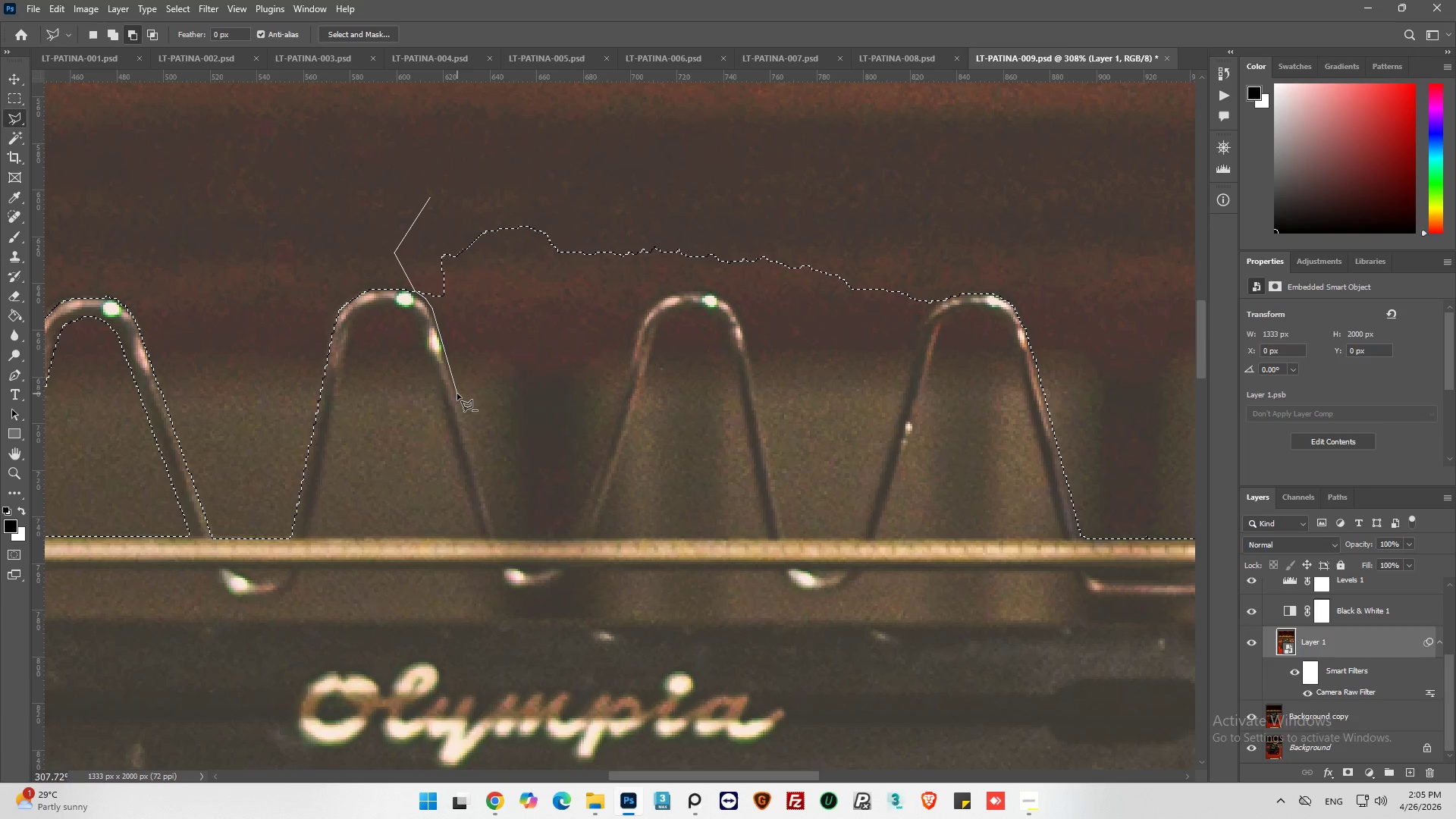 
left_click([457, 394])
 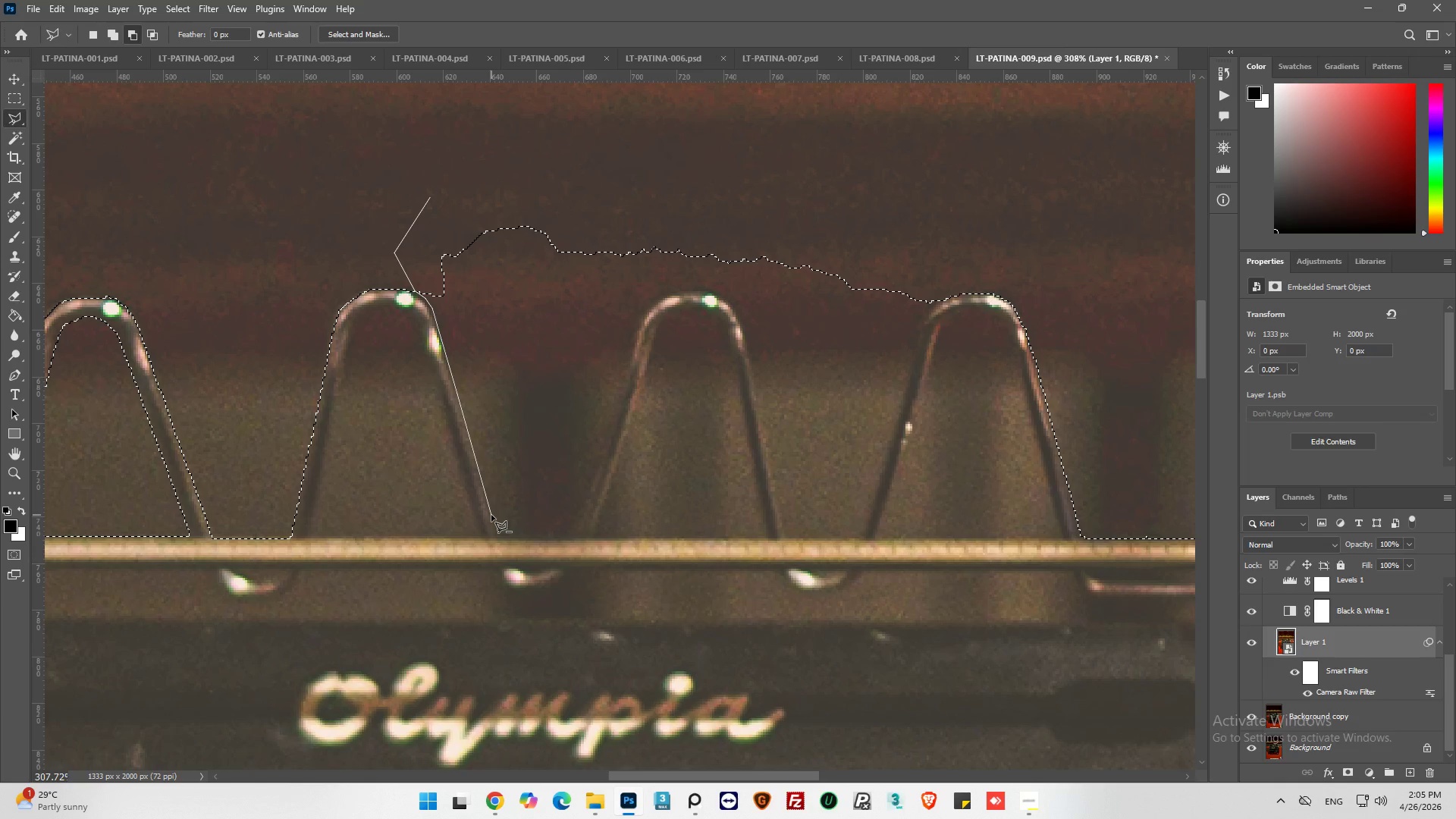 
left_click([491, 515])
 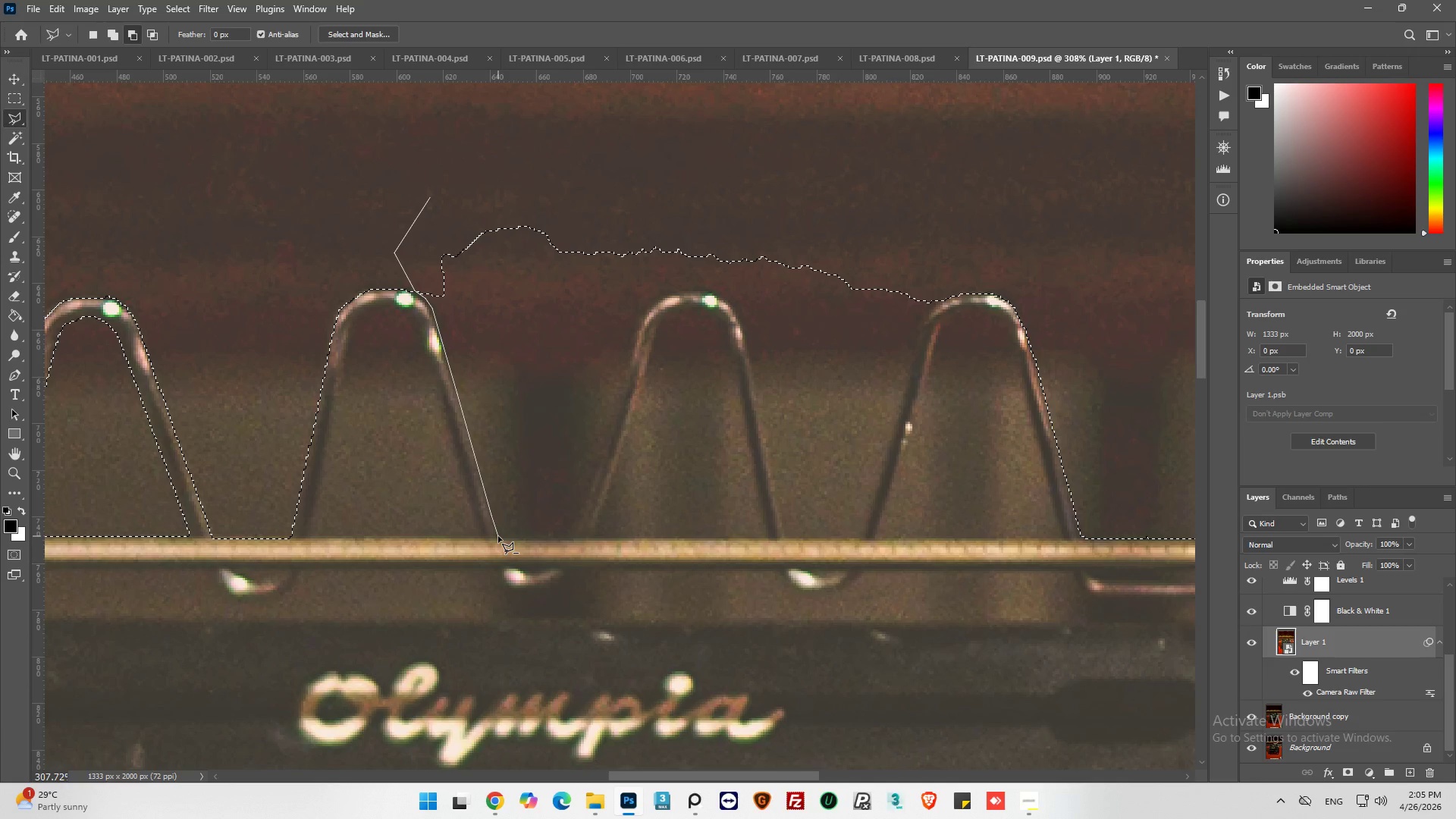 
left_click([498, 535])
 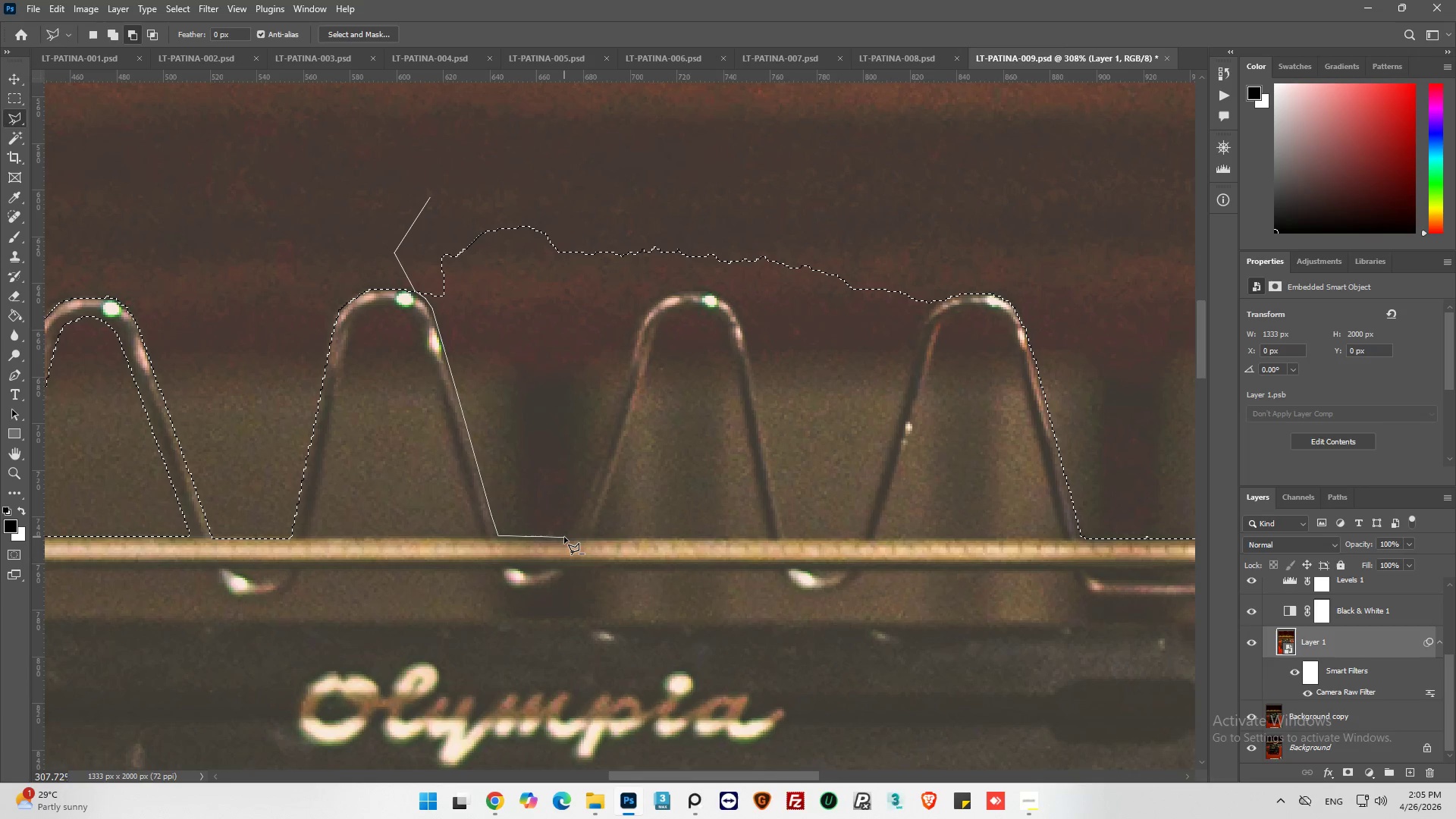 
hold_key(key=ShiftLeft, duration=1.64)
left_click([570, 539])
 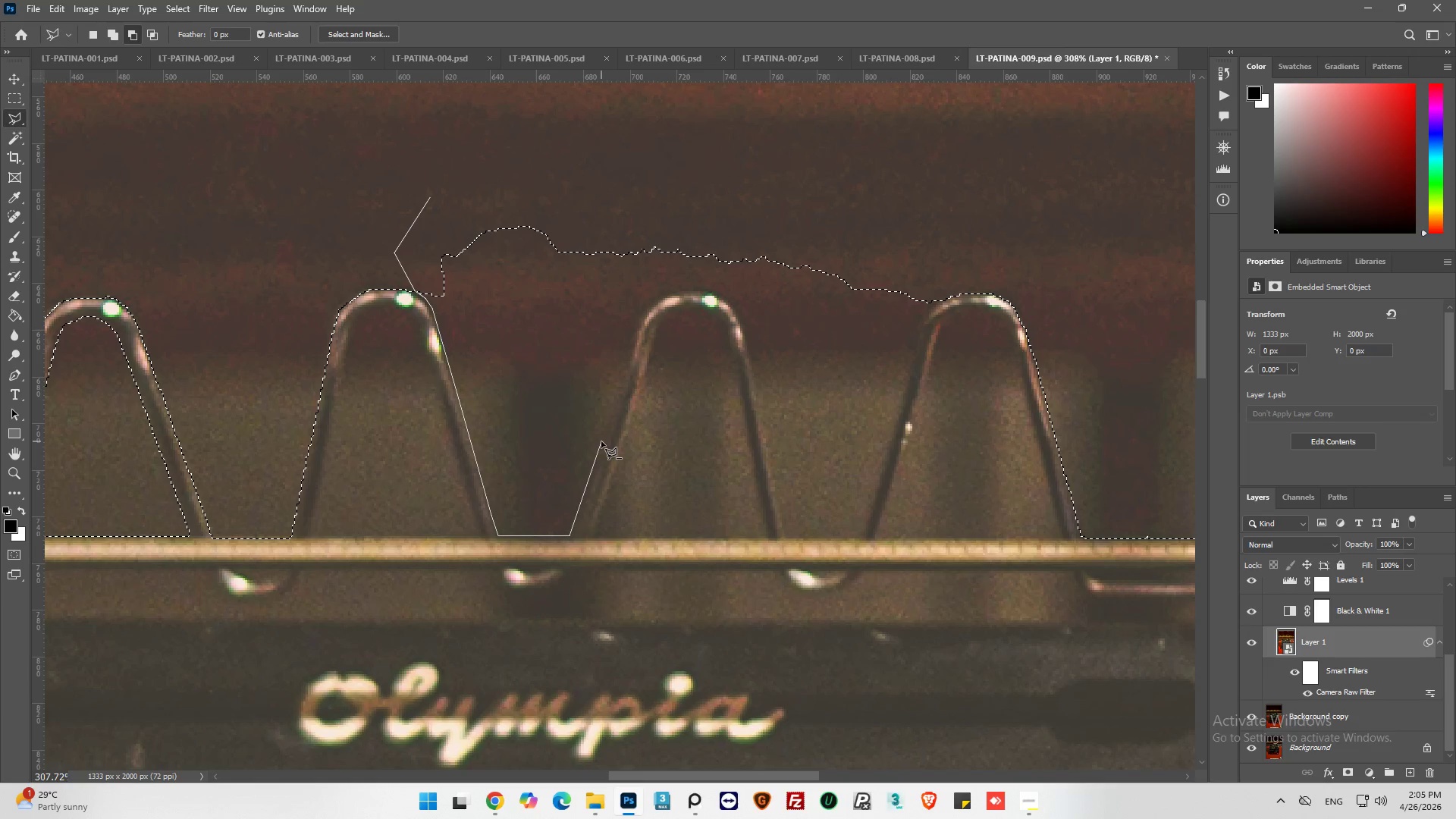 
left_click([601, 441])
 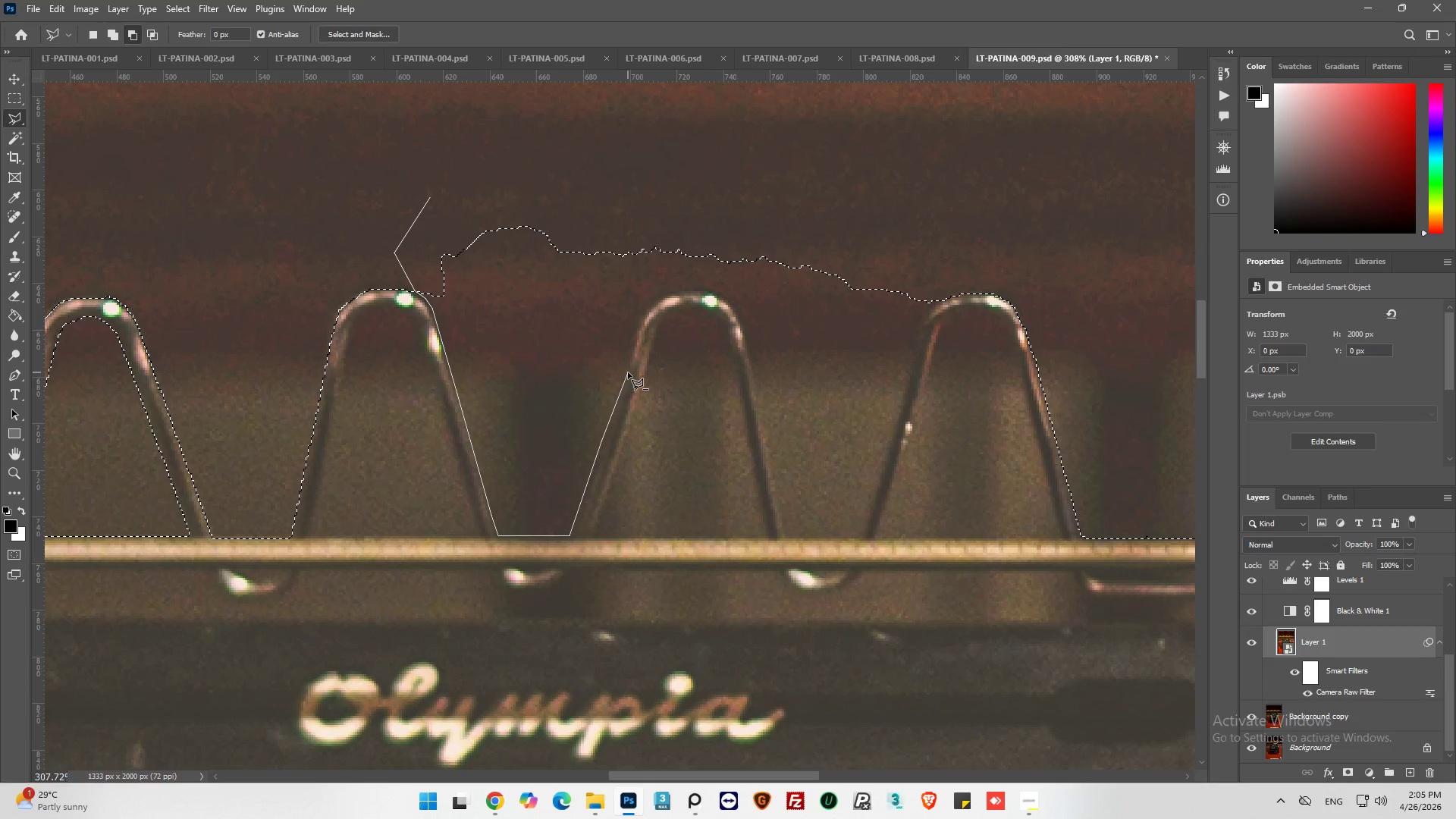 
left_click([629, 372])
 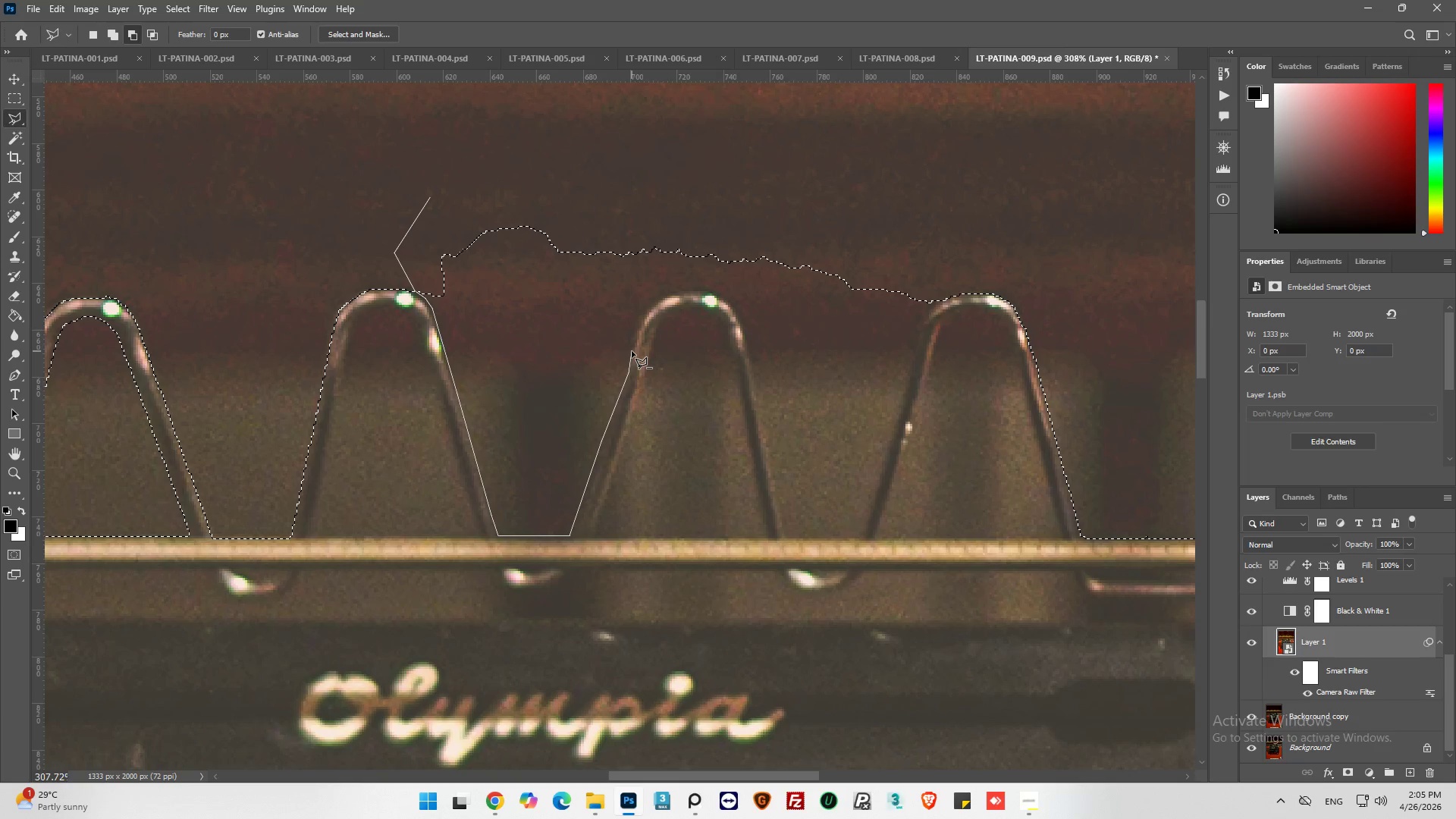 
wait(5.34)
 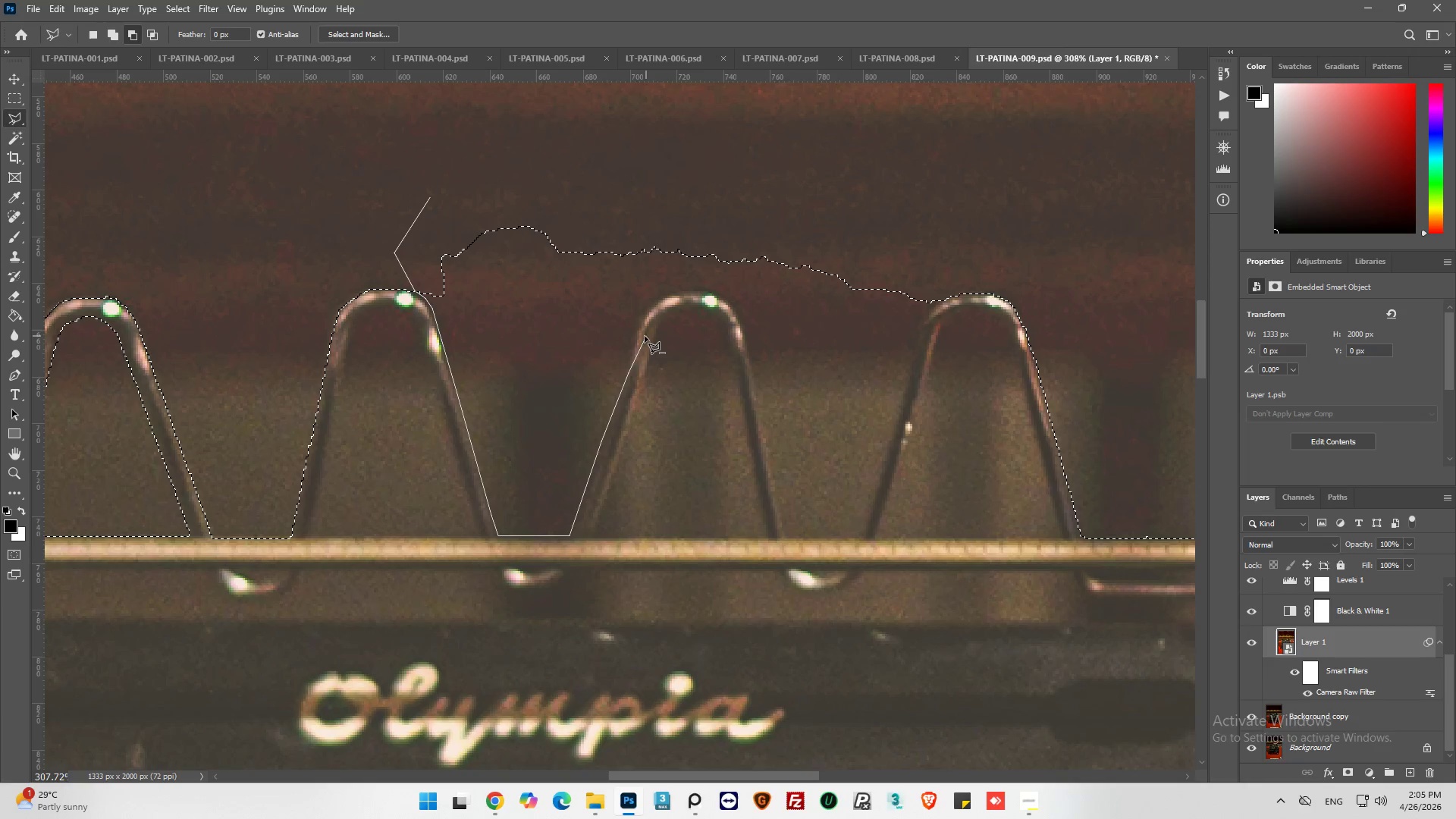 
left_click_drag(start_coordinate=[612, 310], to_coordinate=[604, 302])
 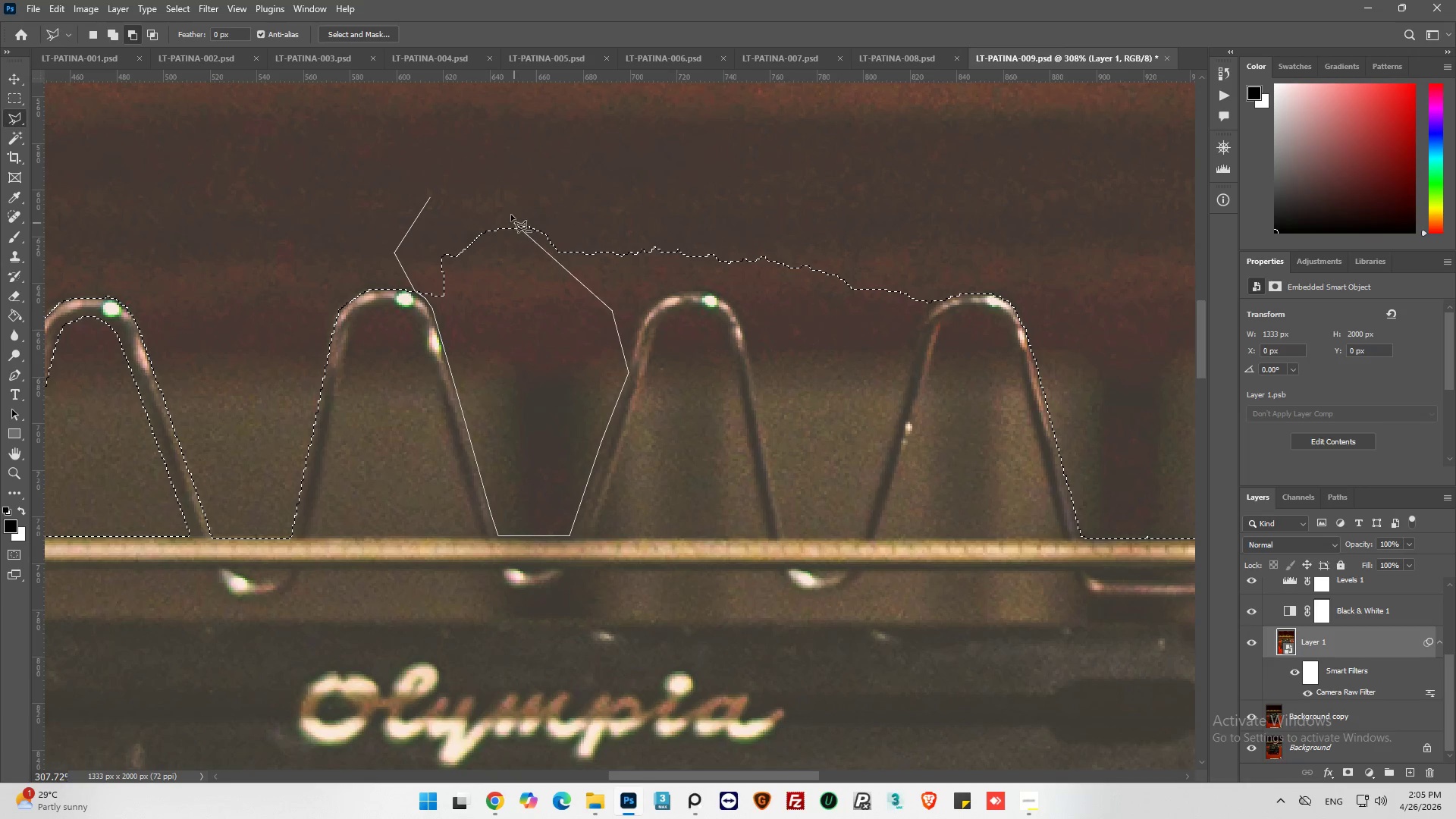 
left_click([504, 202])
 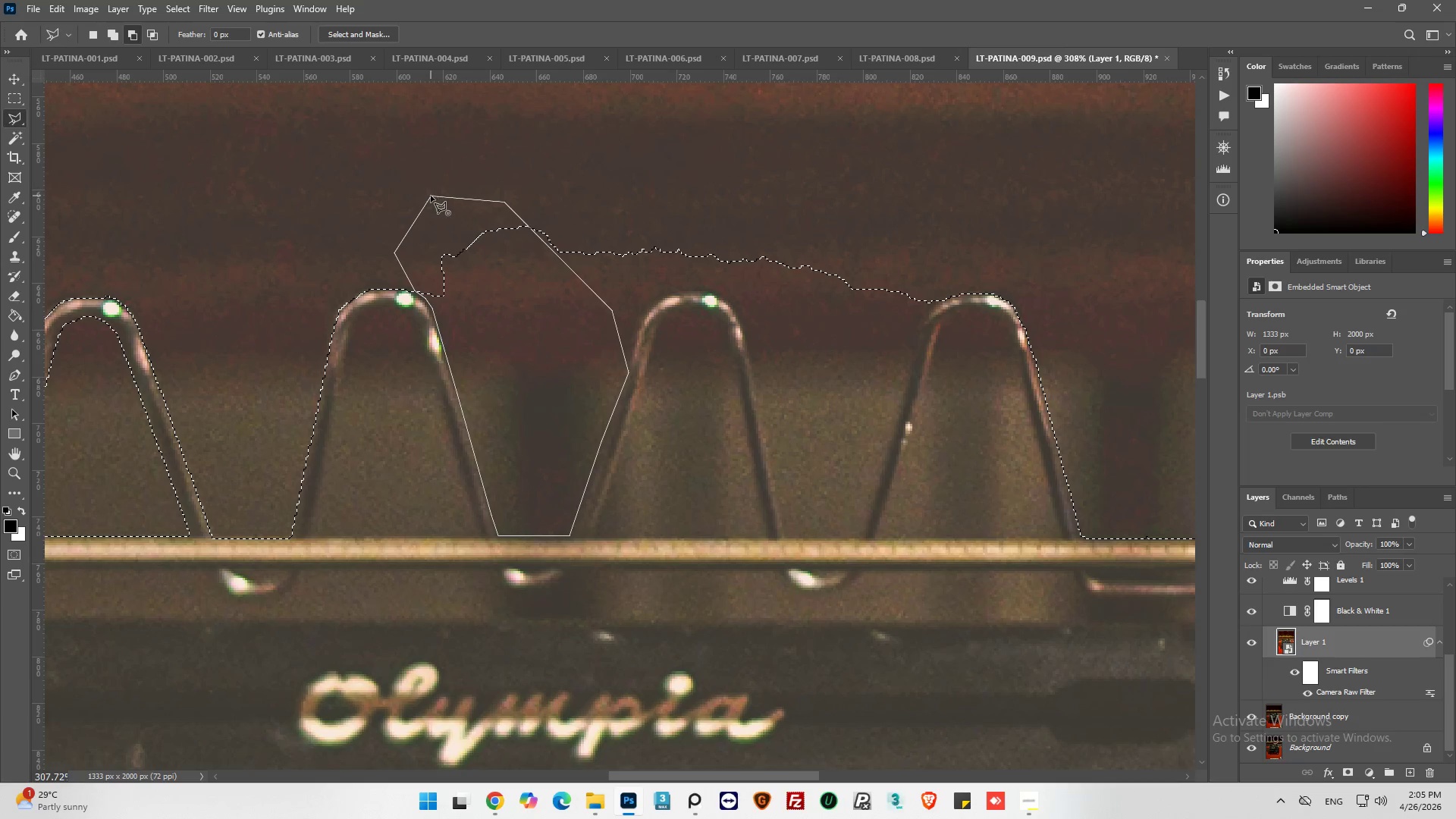 
left_click([430, 197])
 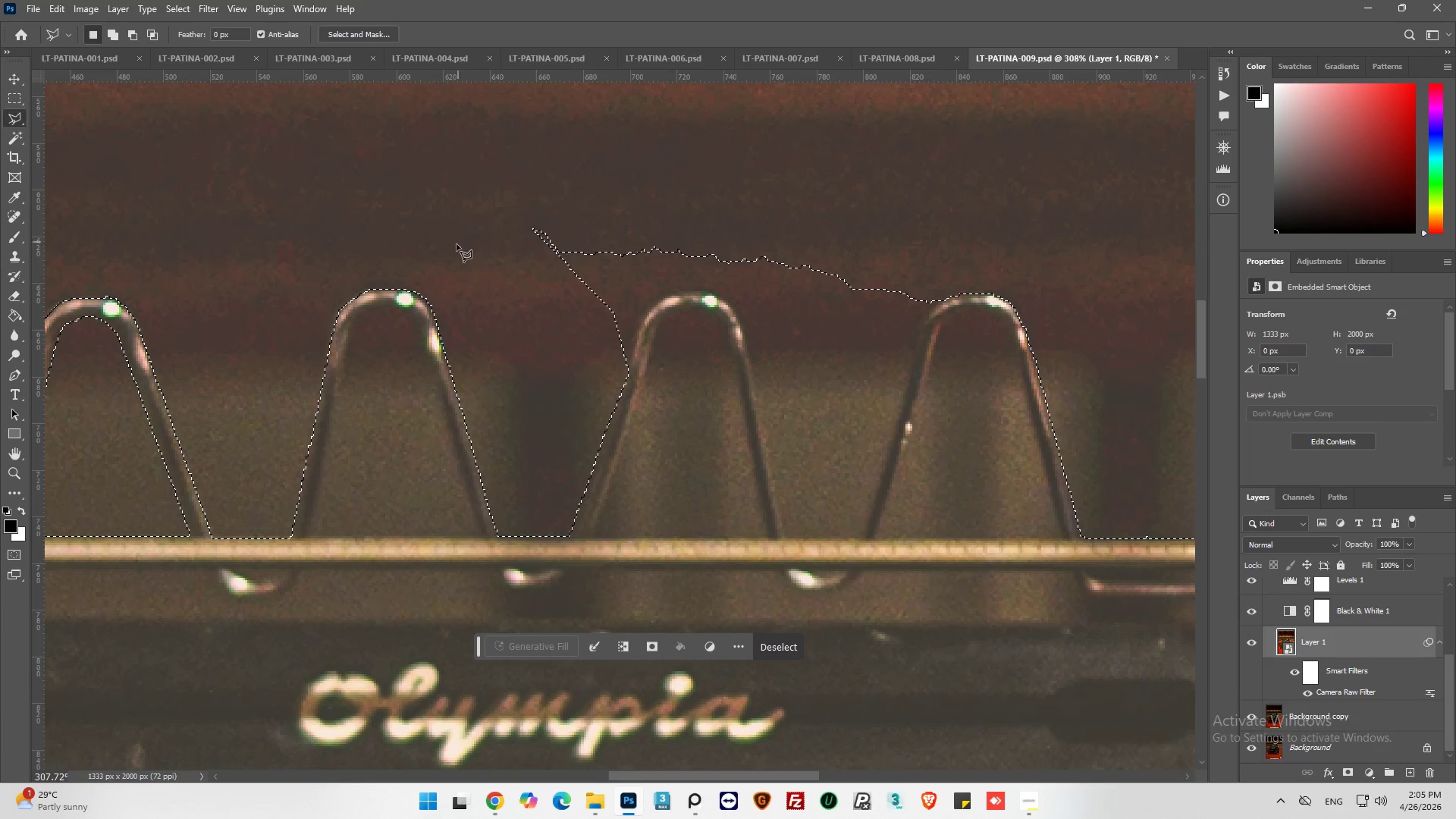 
hold_key(key=AltLeft, duration=0.48)
scroll: coordinate [439, 279], scroll_direction: down, amount: 6.0
 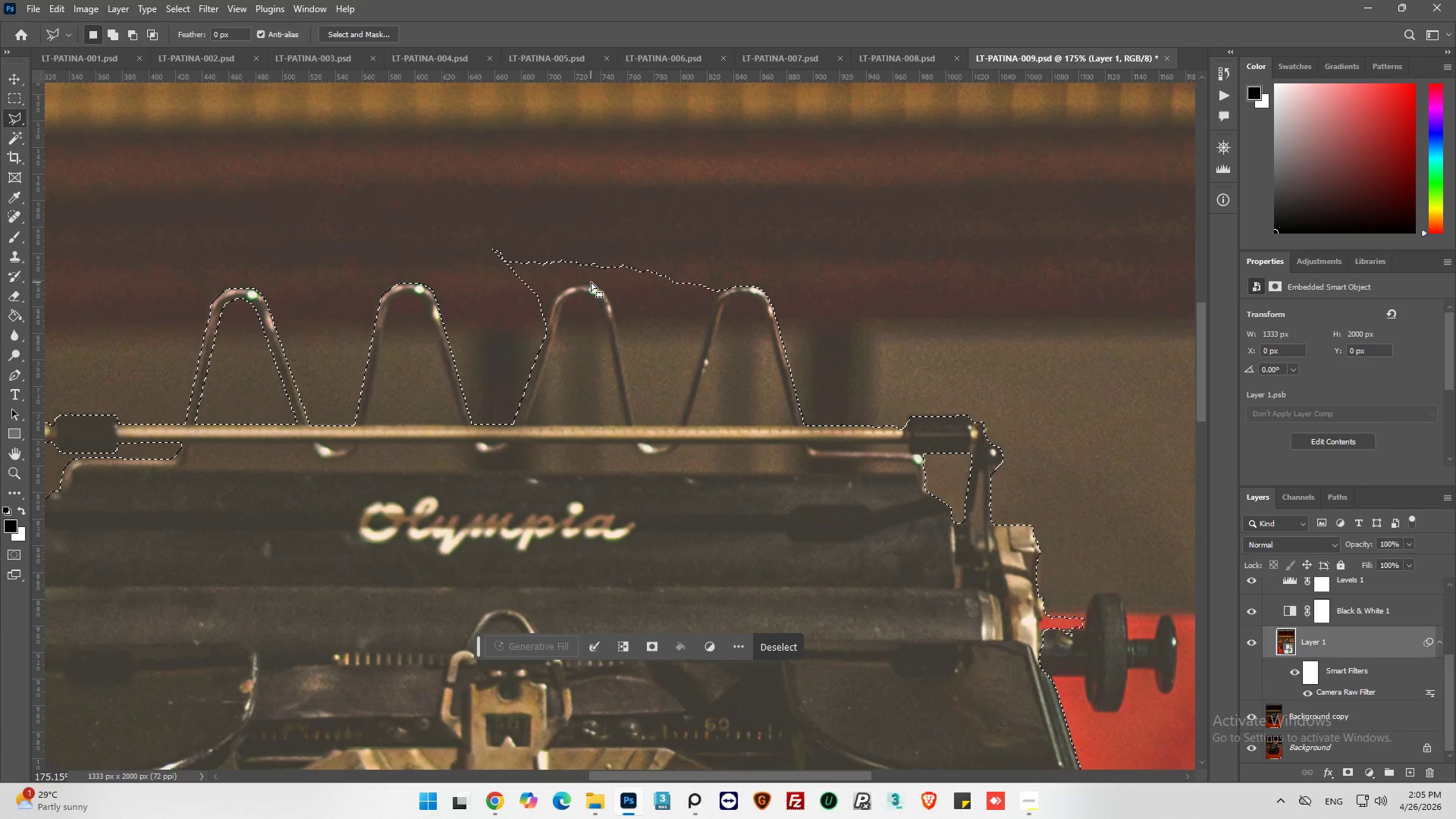 
hold_key(key=AltLeft, duration=0.72)
scroll: coordinate [591, 282], scroll_direction: up, amount: 5.0
 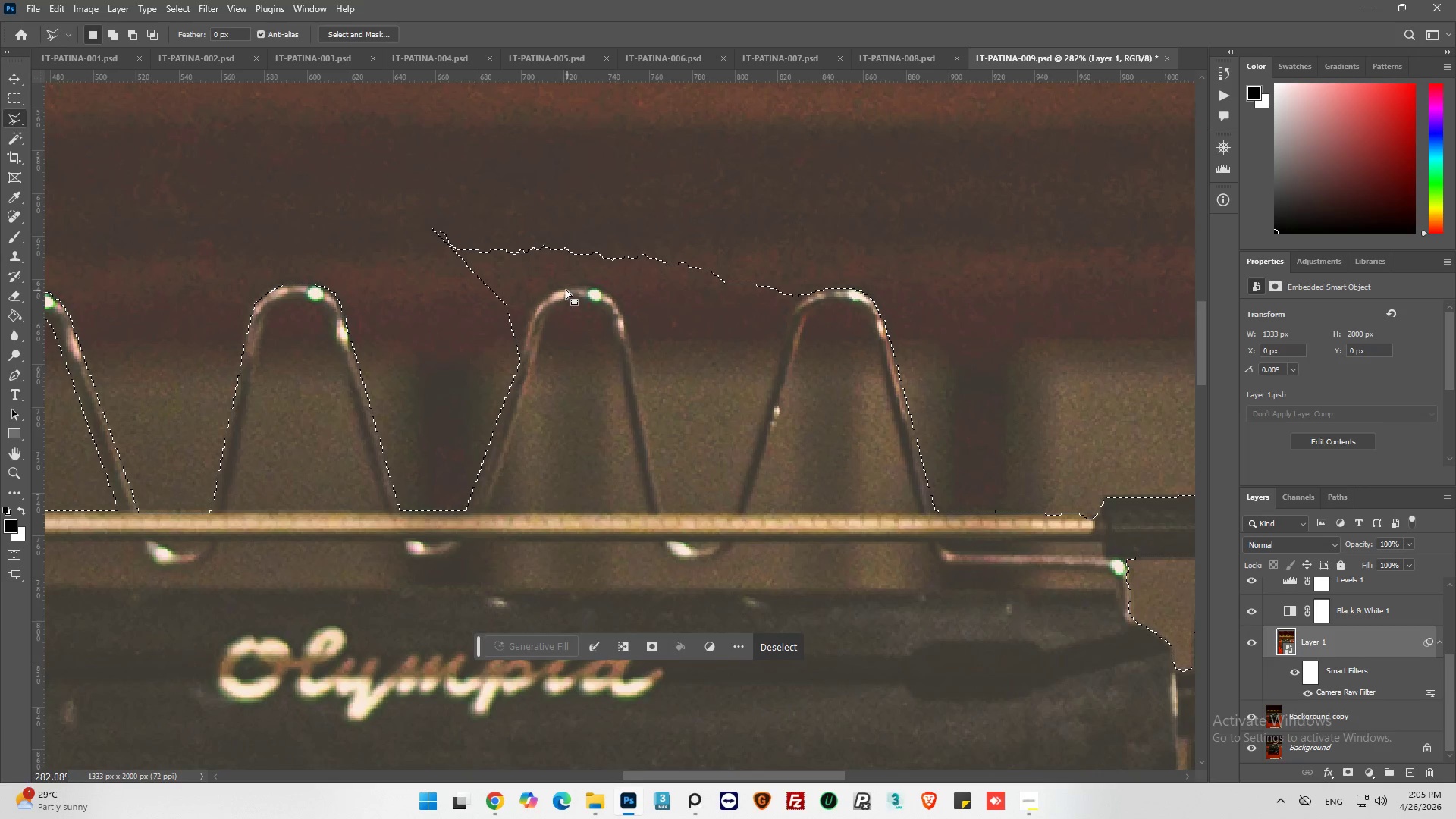 
hold_key(key=AltLeft, duration=4.22)
left_click([723, 196])
 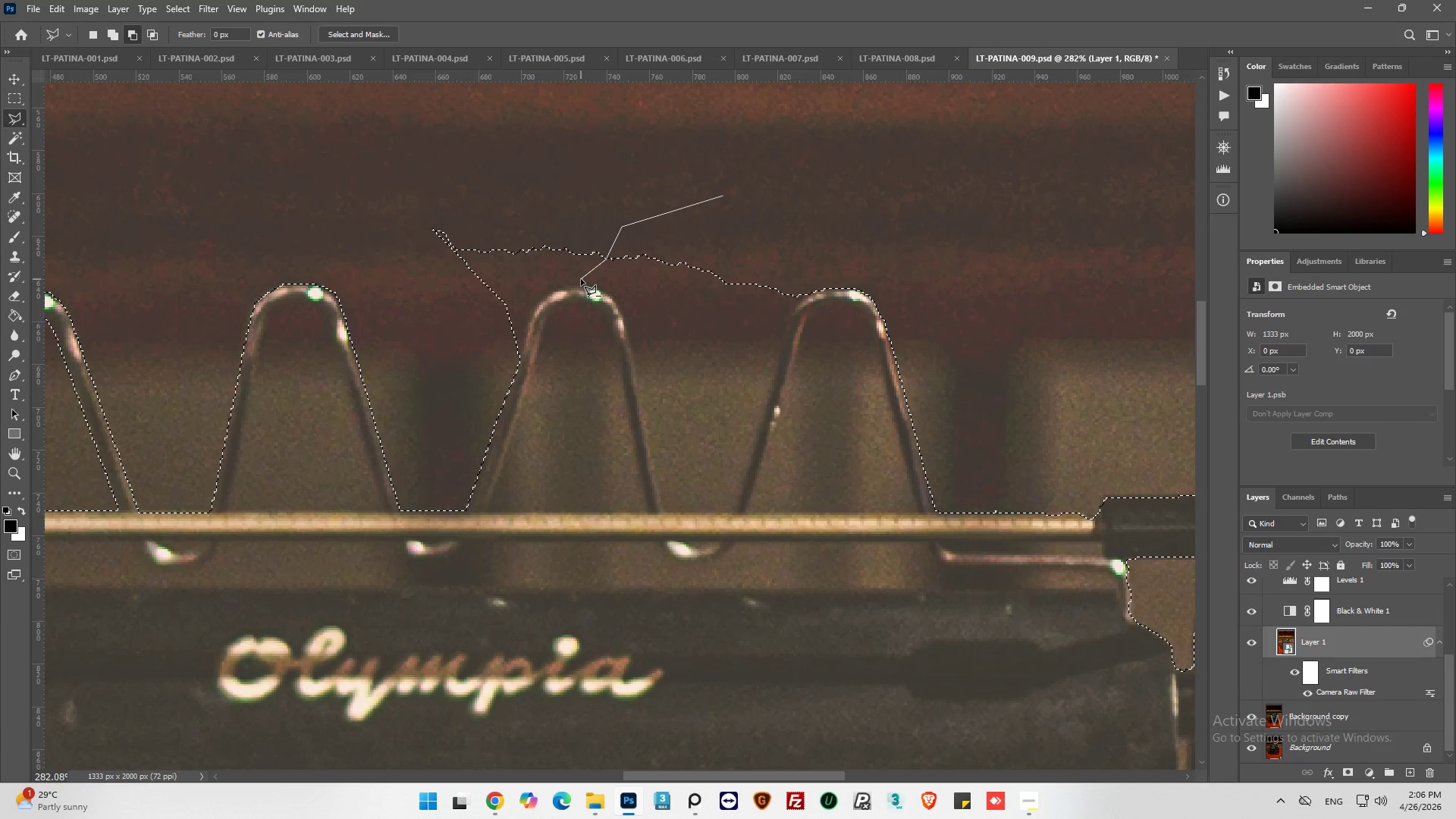 
left_click([578, 284])
 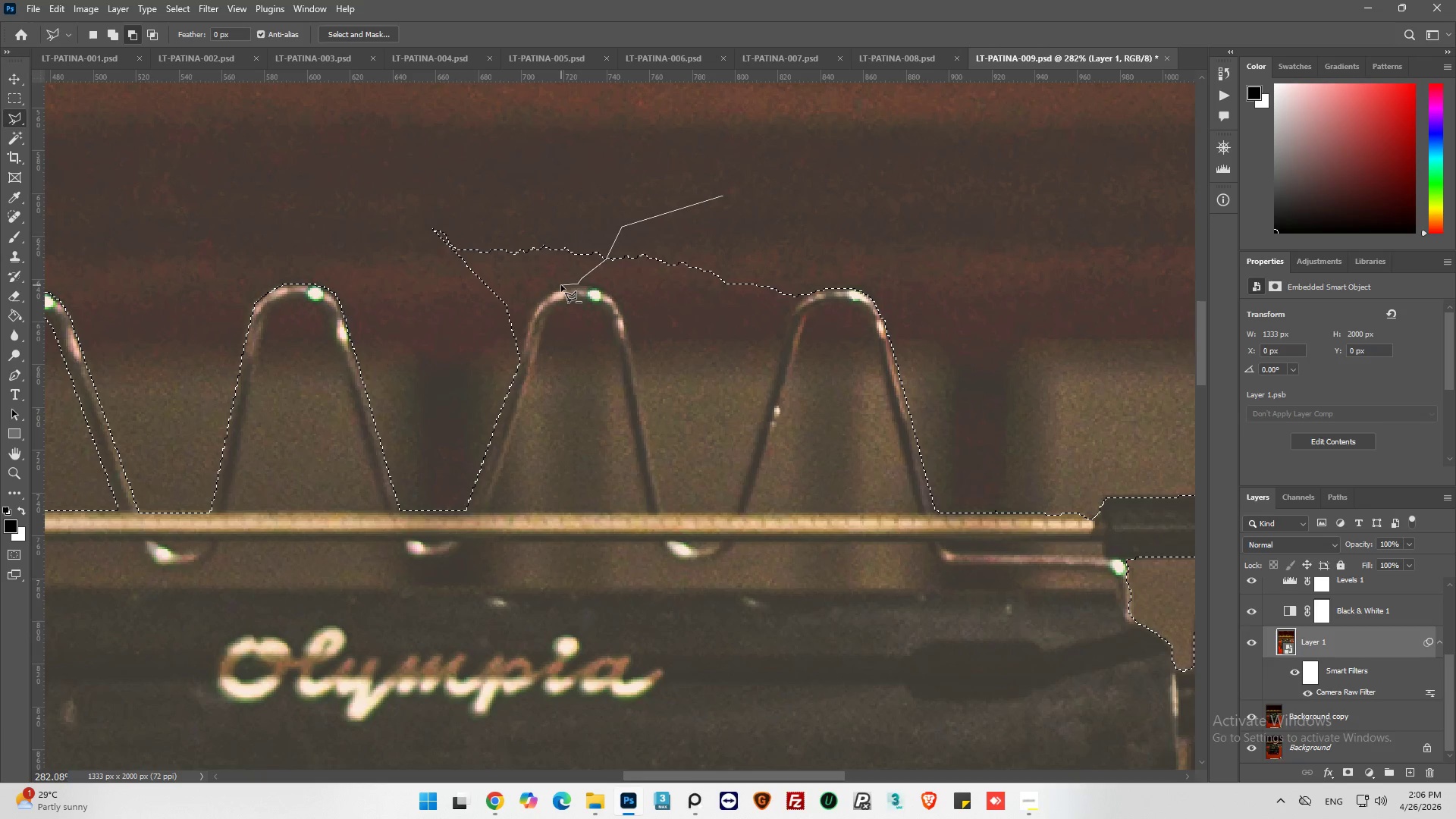 
left_click([562, 285])
 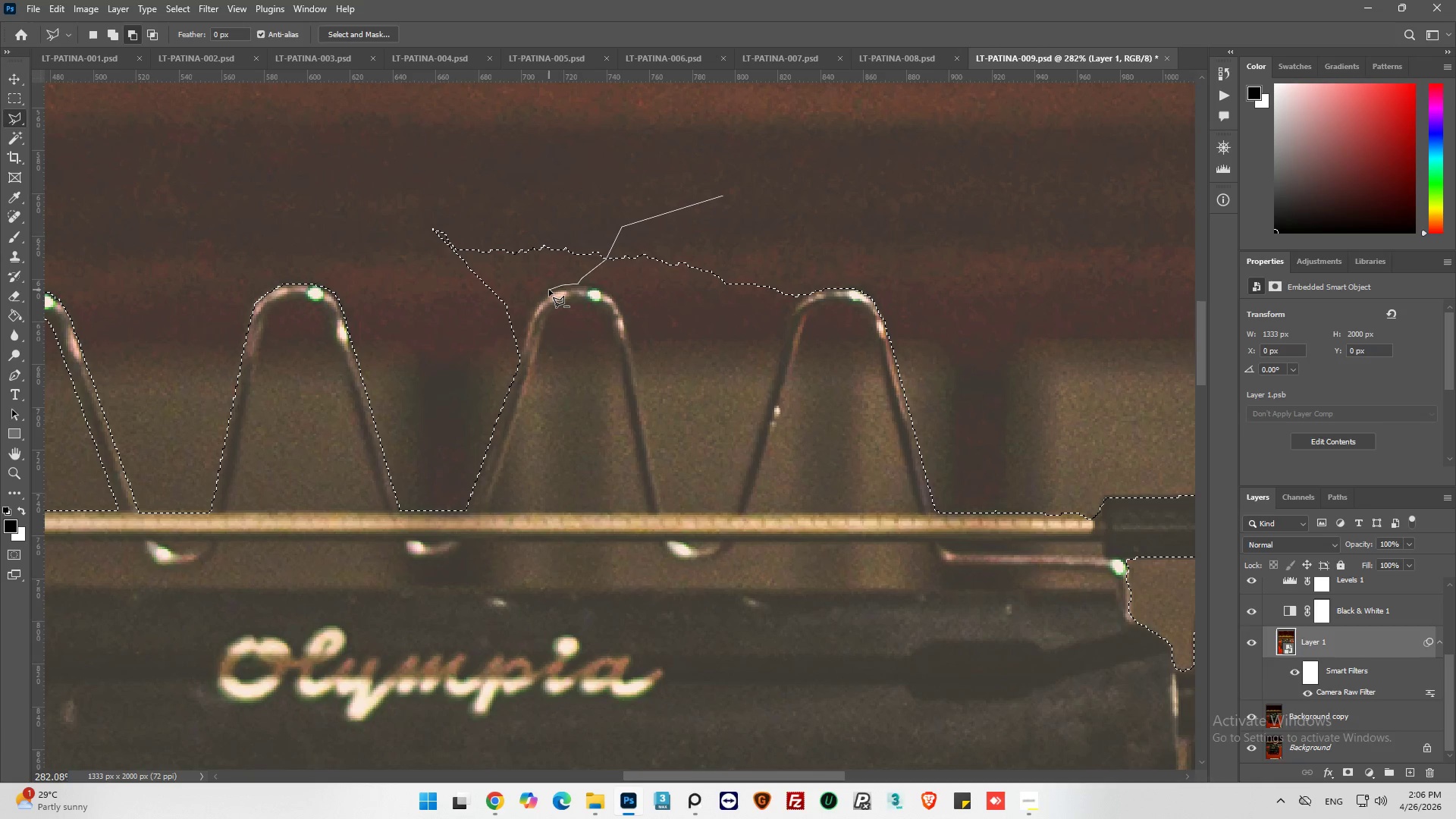 
left_click([549, 290])
 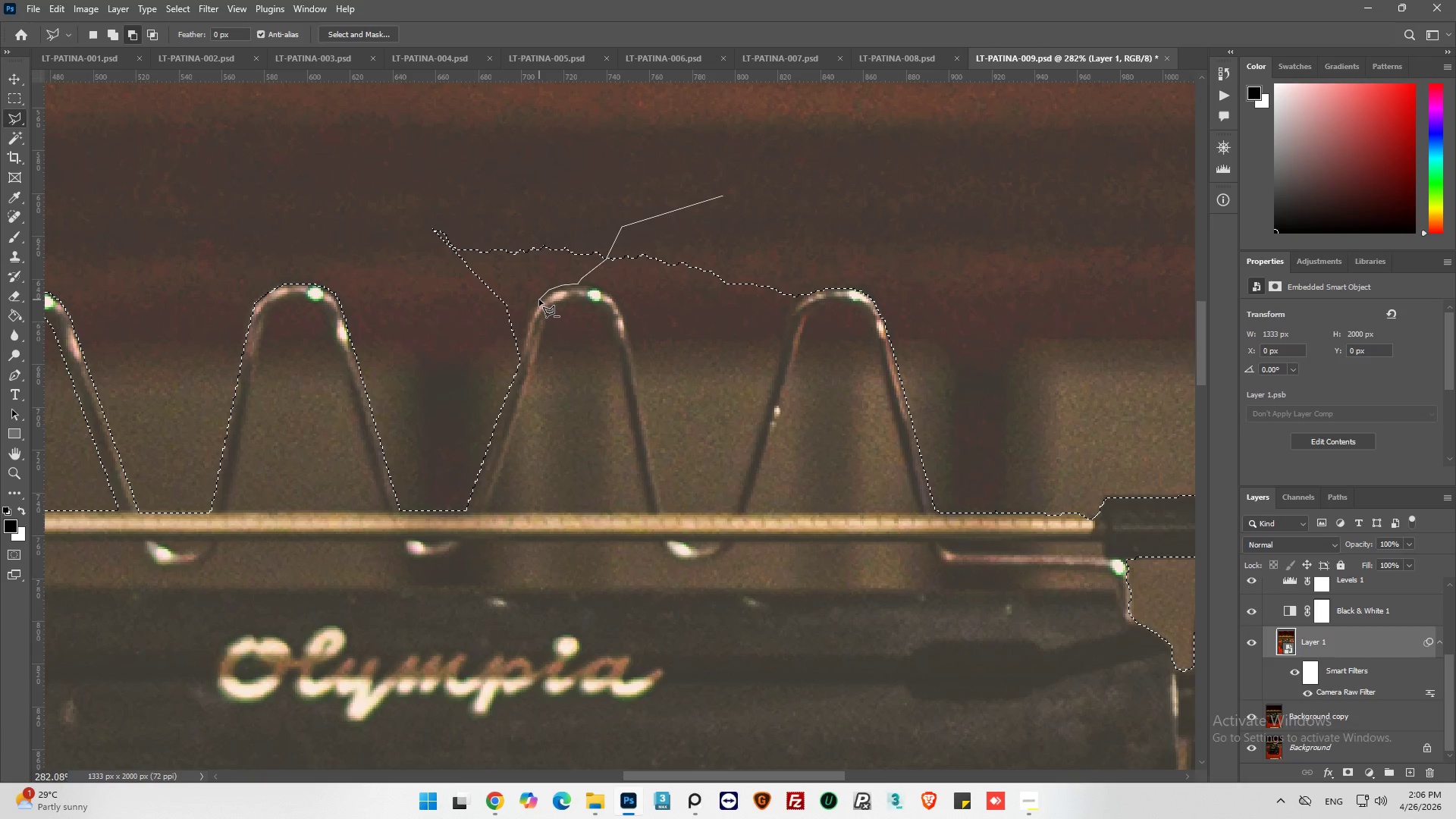 
left_click([538, 300])
 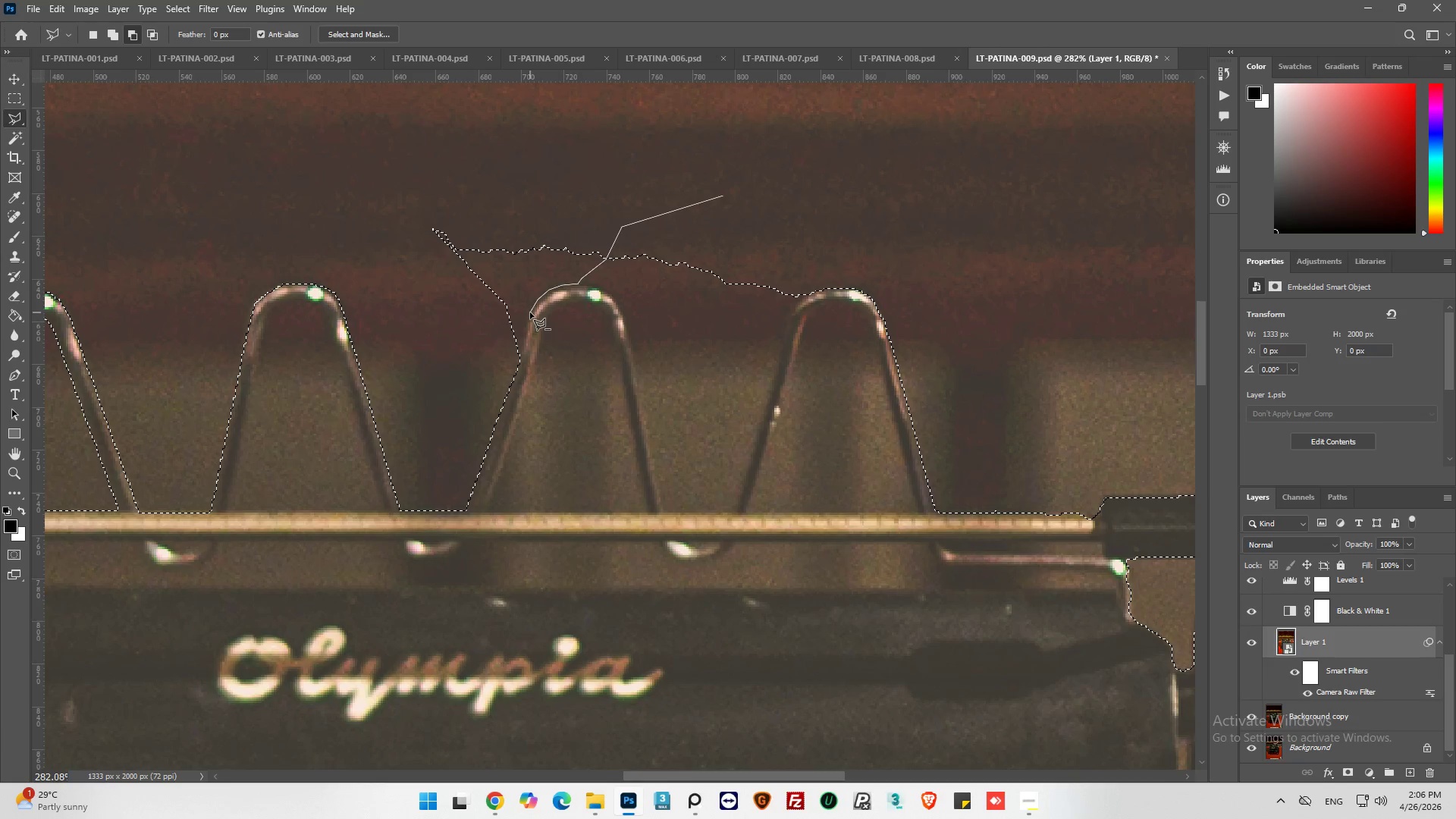 
left_click([532, 312])
 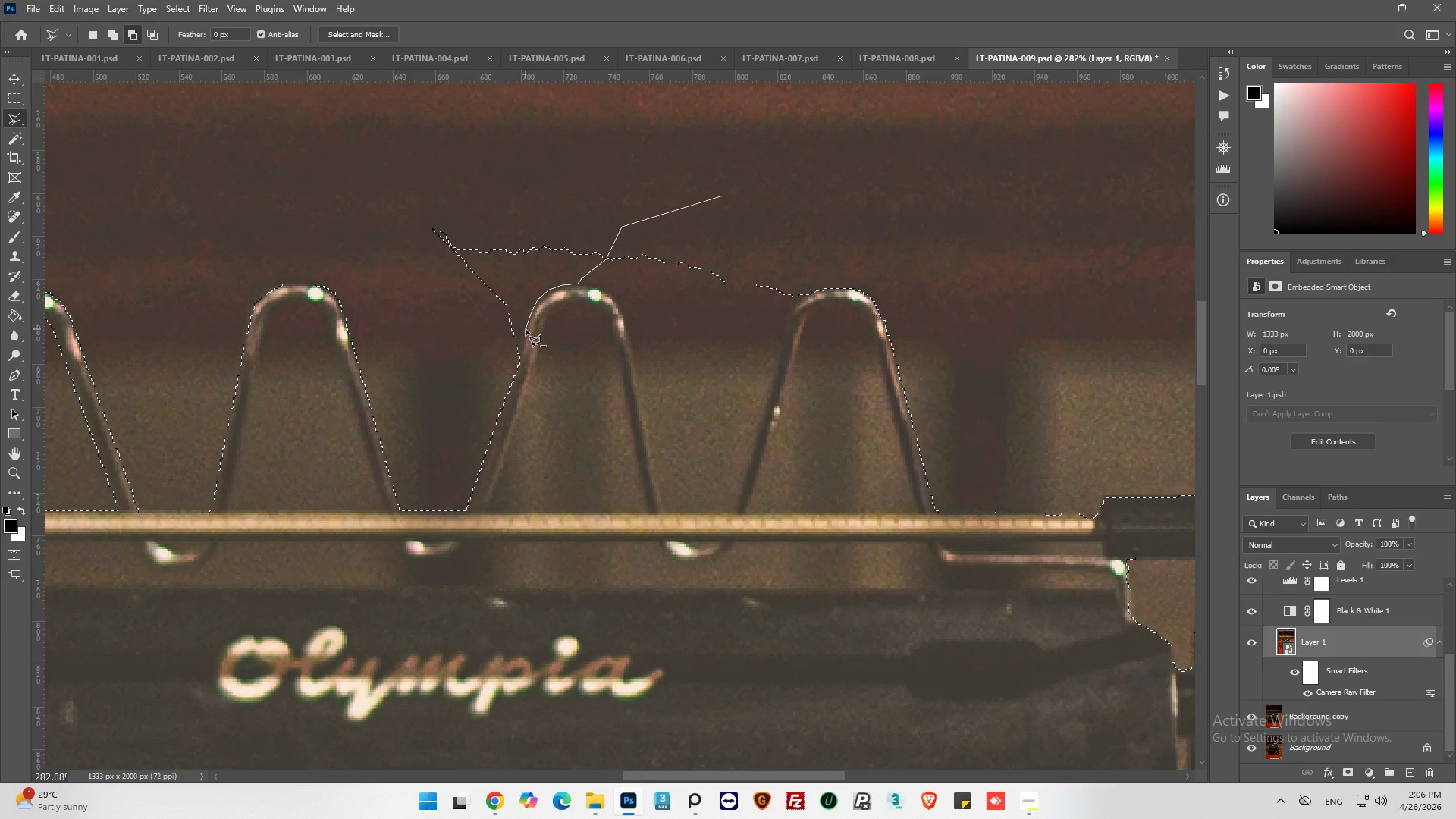 
left_click([526, 329])
 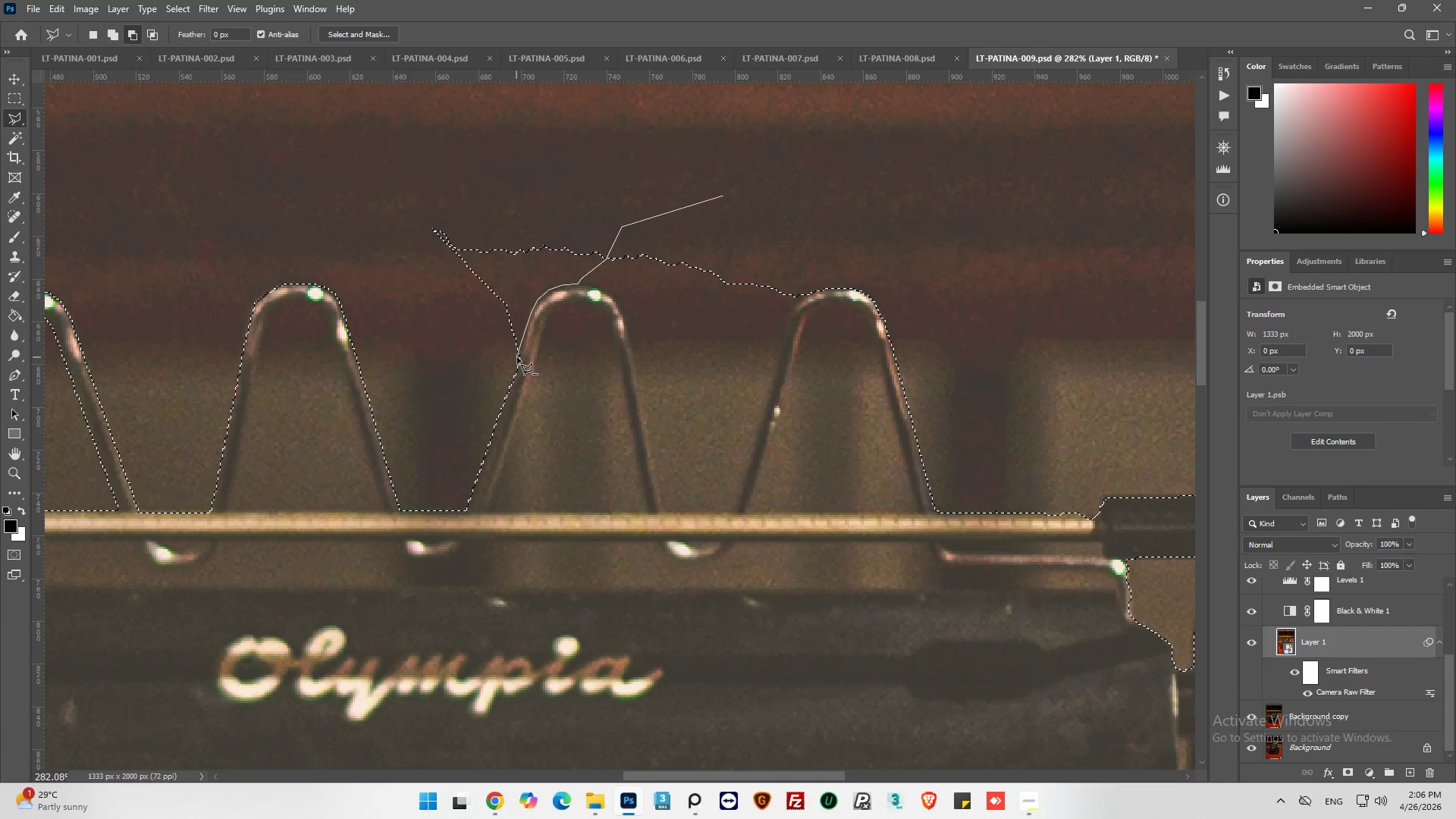 
left_click([519, 357])
 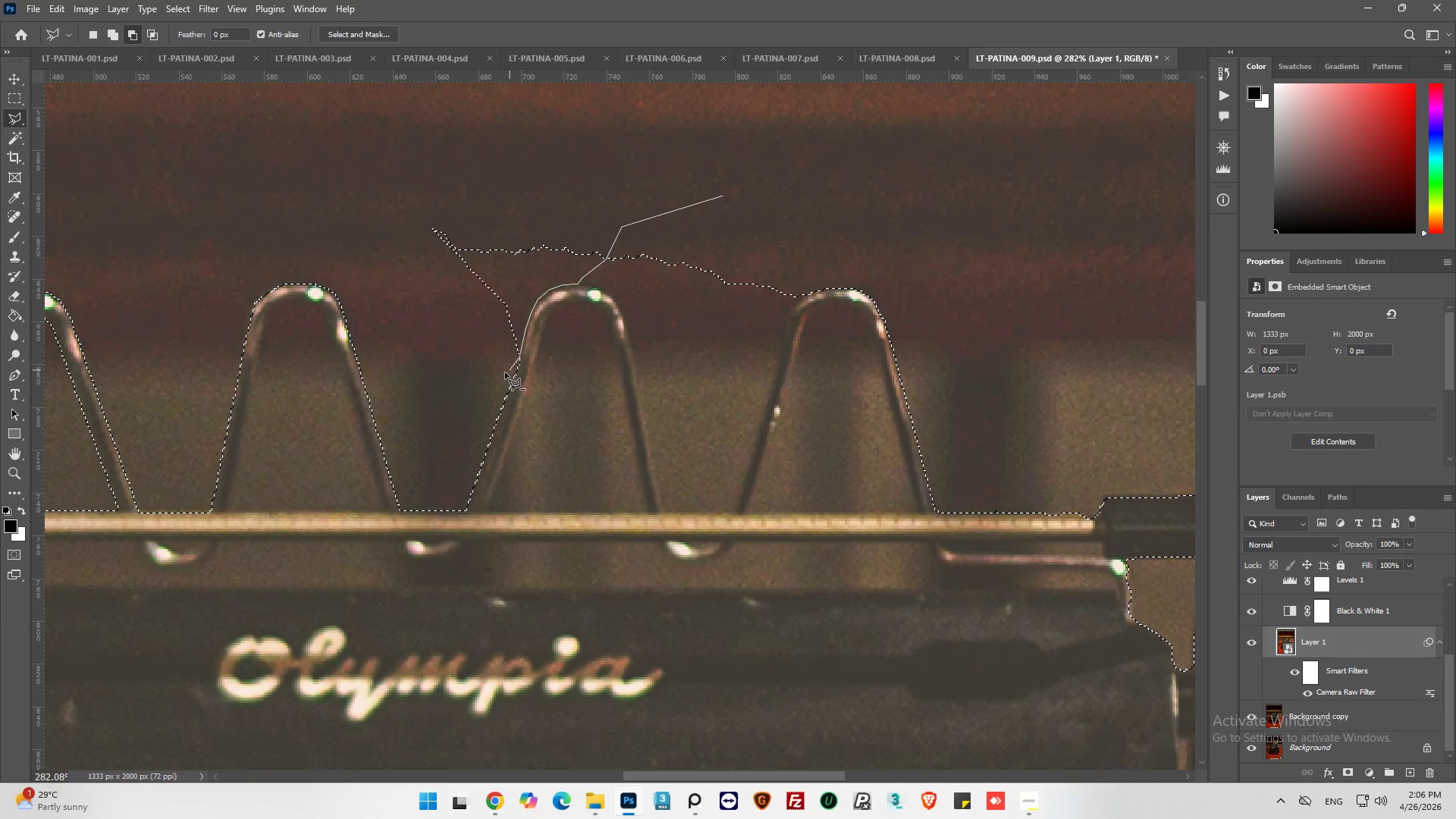 
left_click_drag(start_coordinate=[504, 374], to_coordinate=[485, 367])
 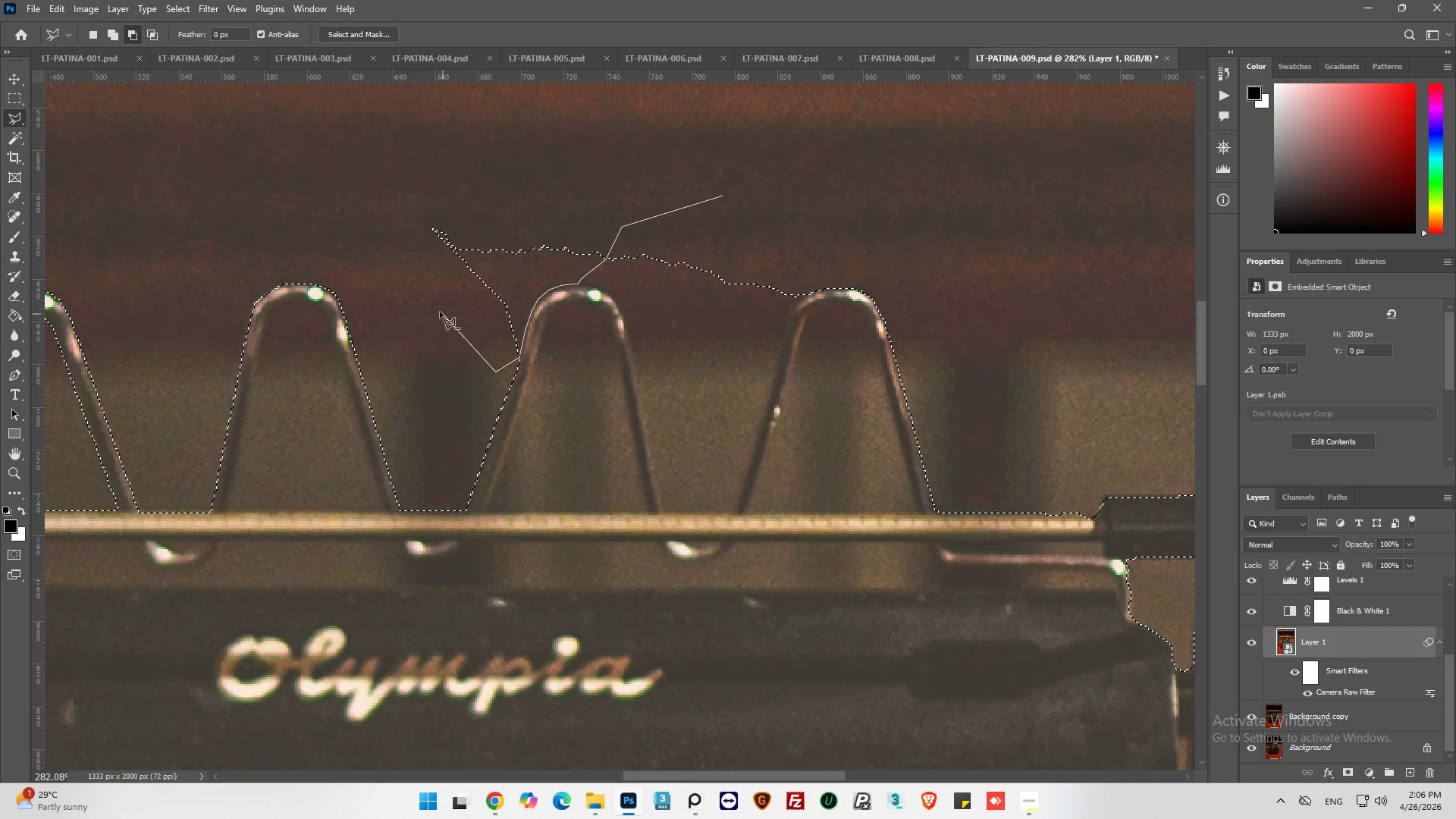 
left_click_drag(start_coordinate=[440, 312], to_coordinate=[427, 288])
 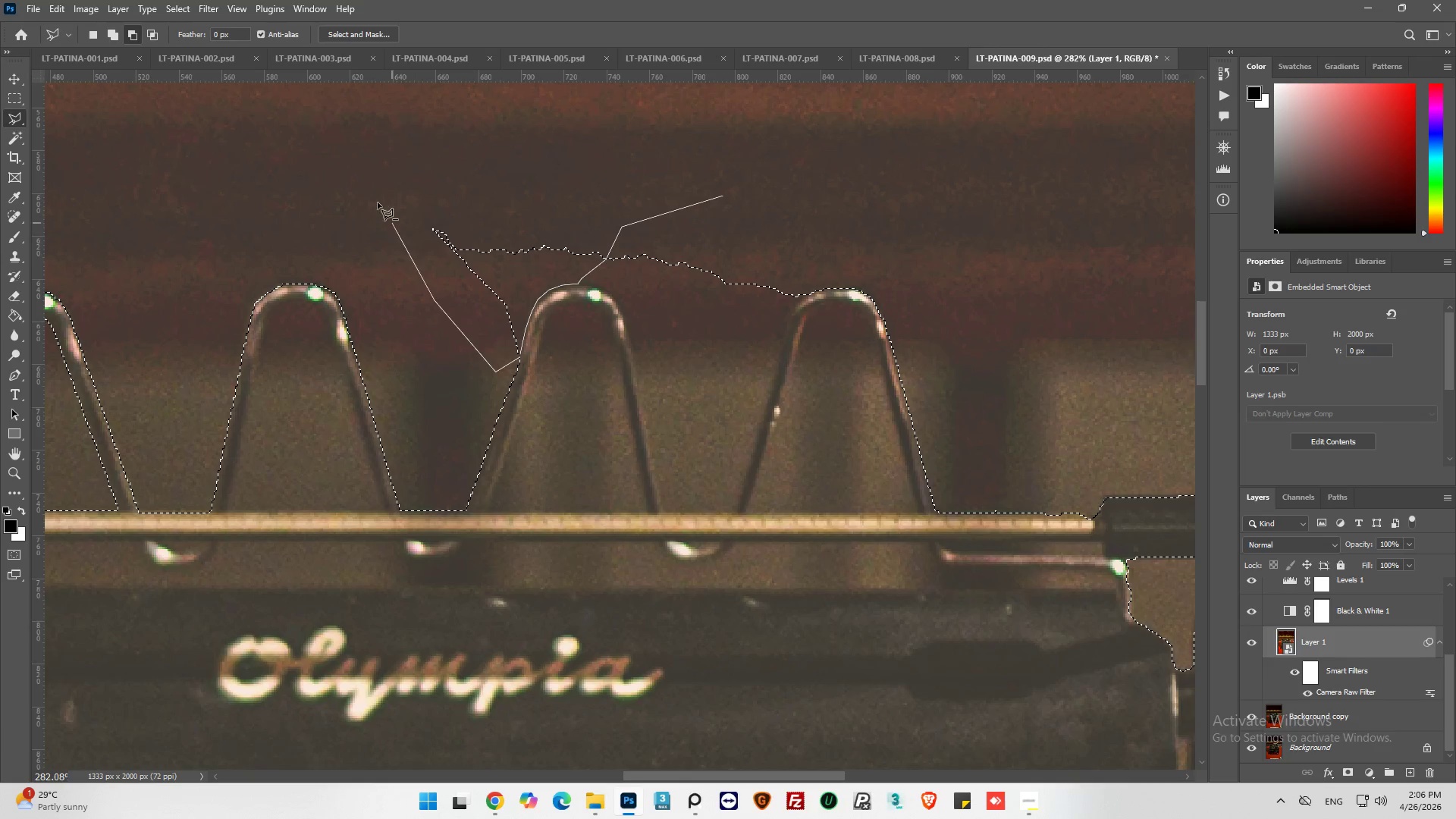 
left_click_drag(start_coordinate=[376, 200], to_coordinate=[392, 191])
 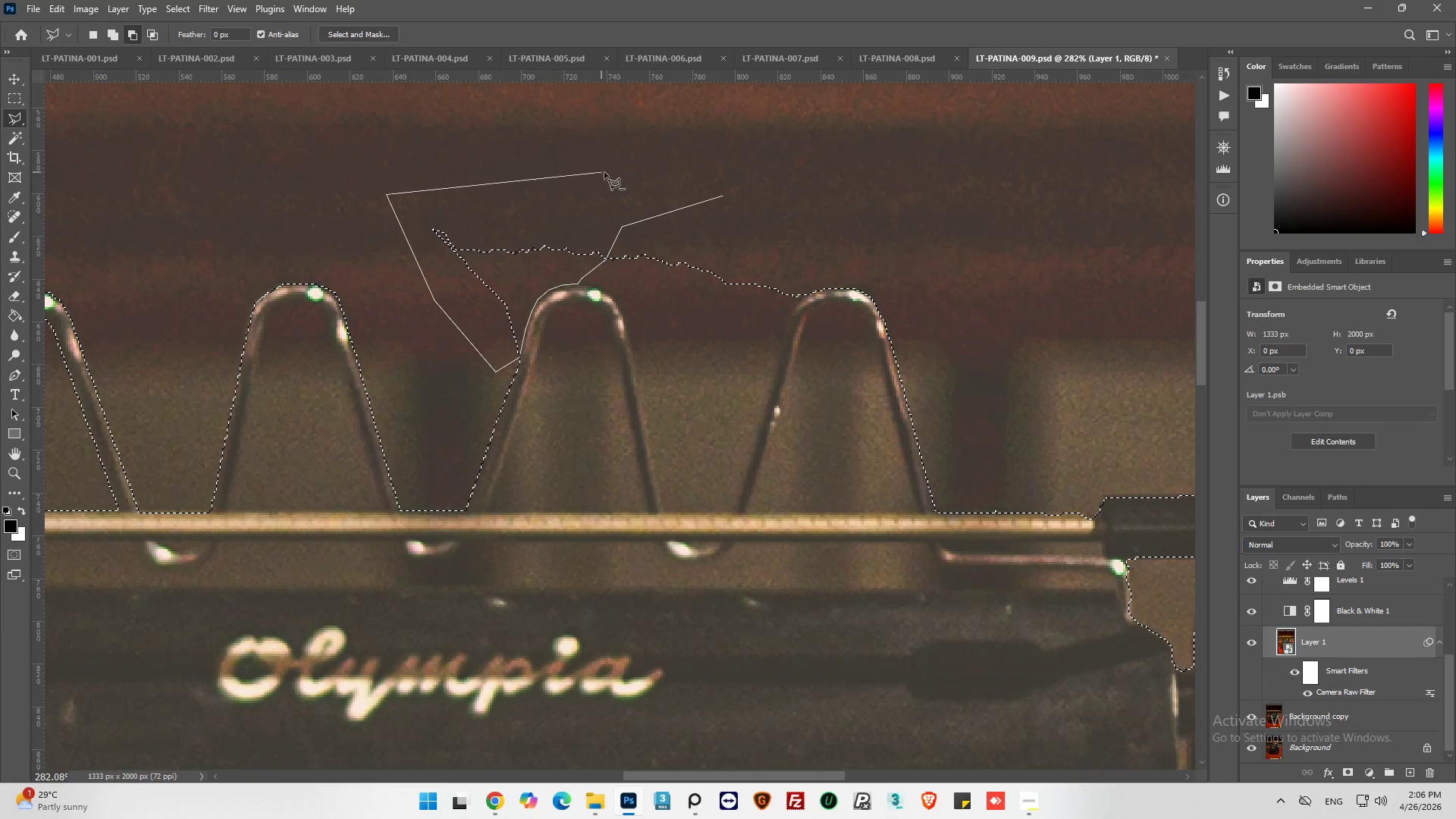 
left_click_drag(start_coordinate=[604, 172], to_coordinate=[610, 171])
 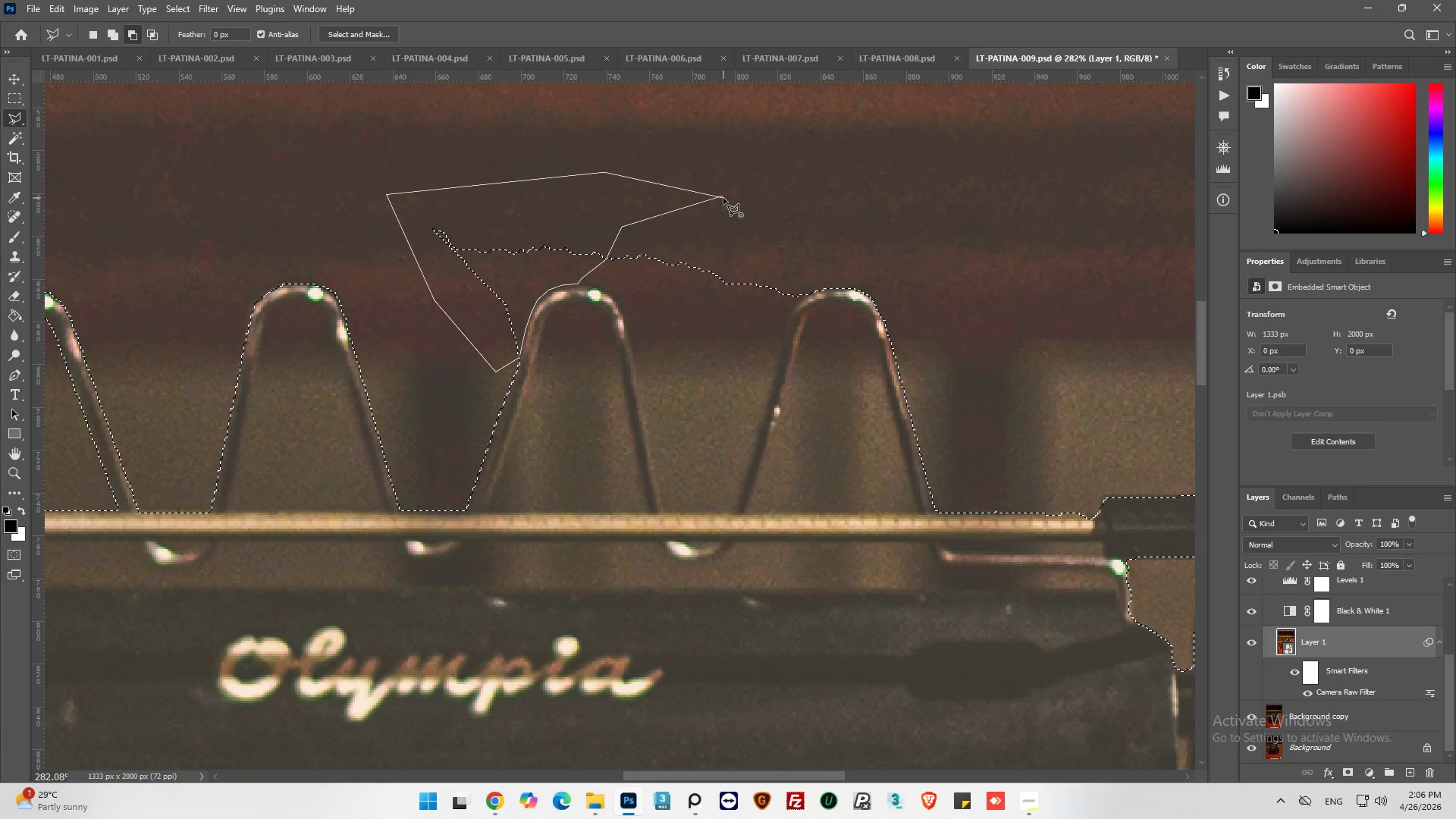 
left_click([723, 198])
 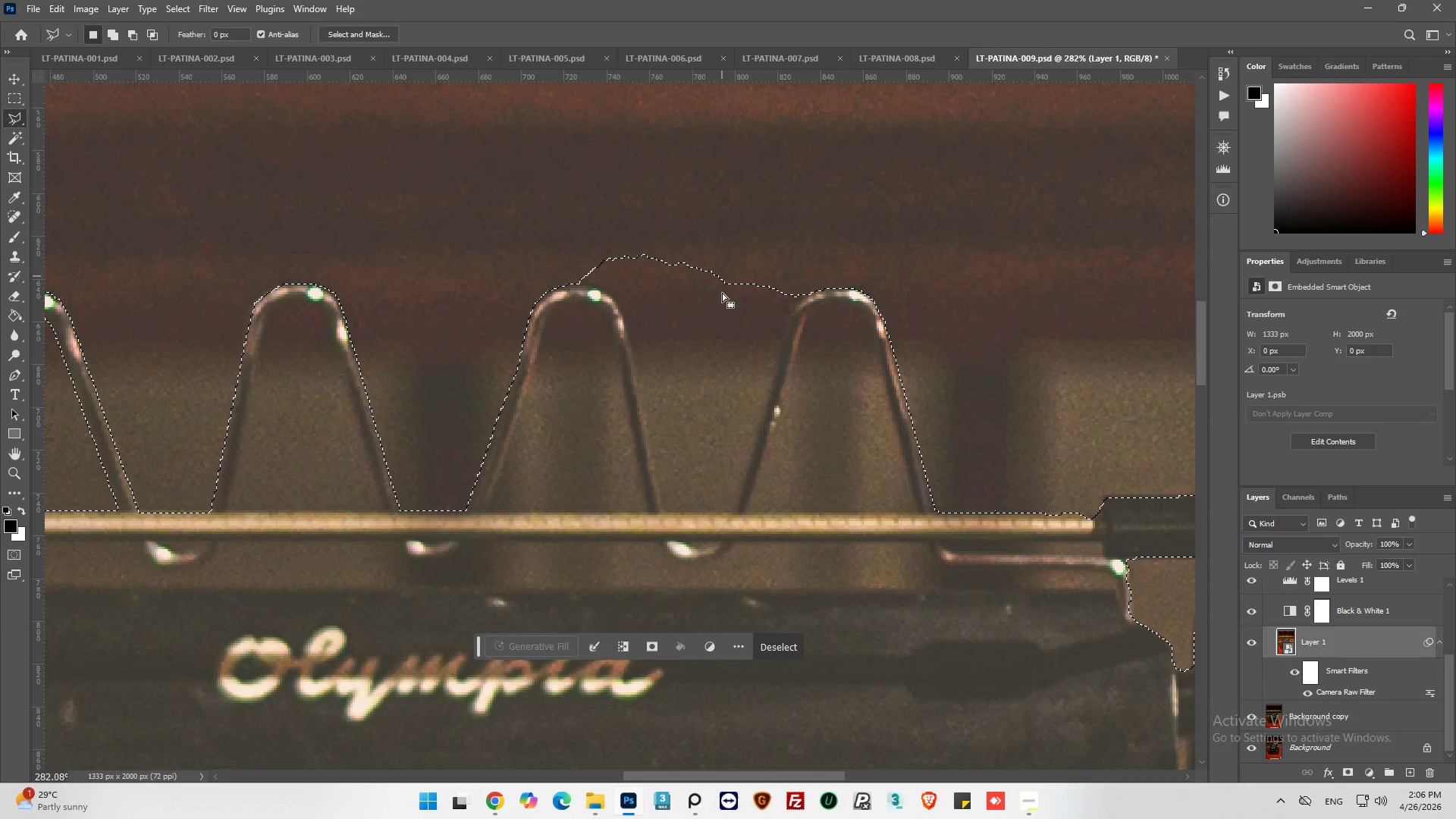 
key(Alt+AltLeft)
 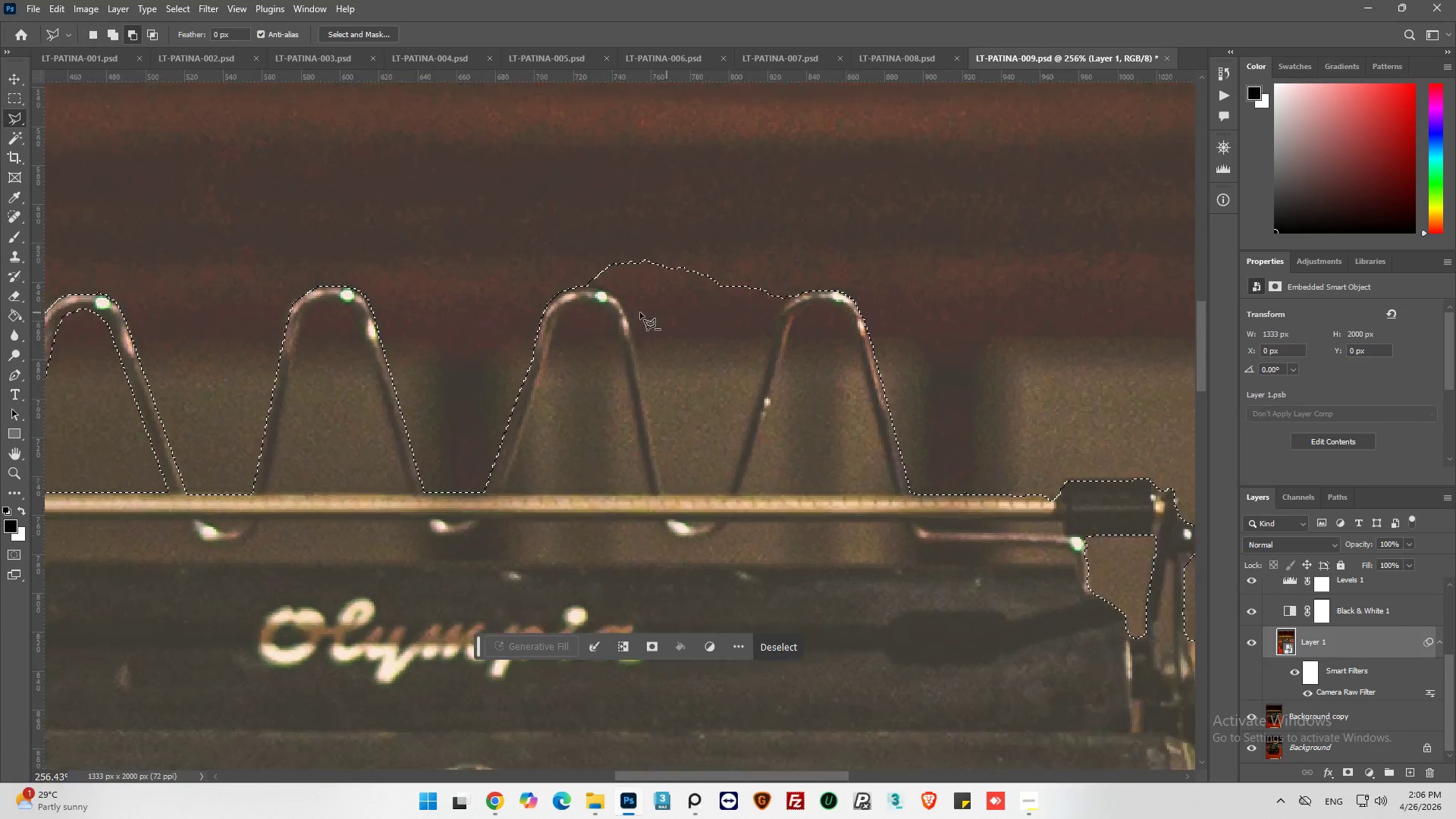 
scroll: coordinate [628, 312], scroll_direction: down, amount: 6.0
 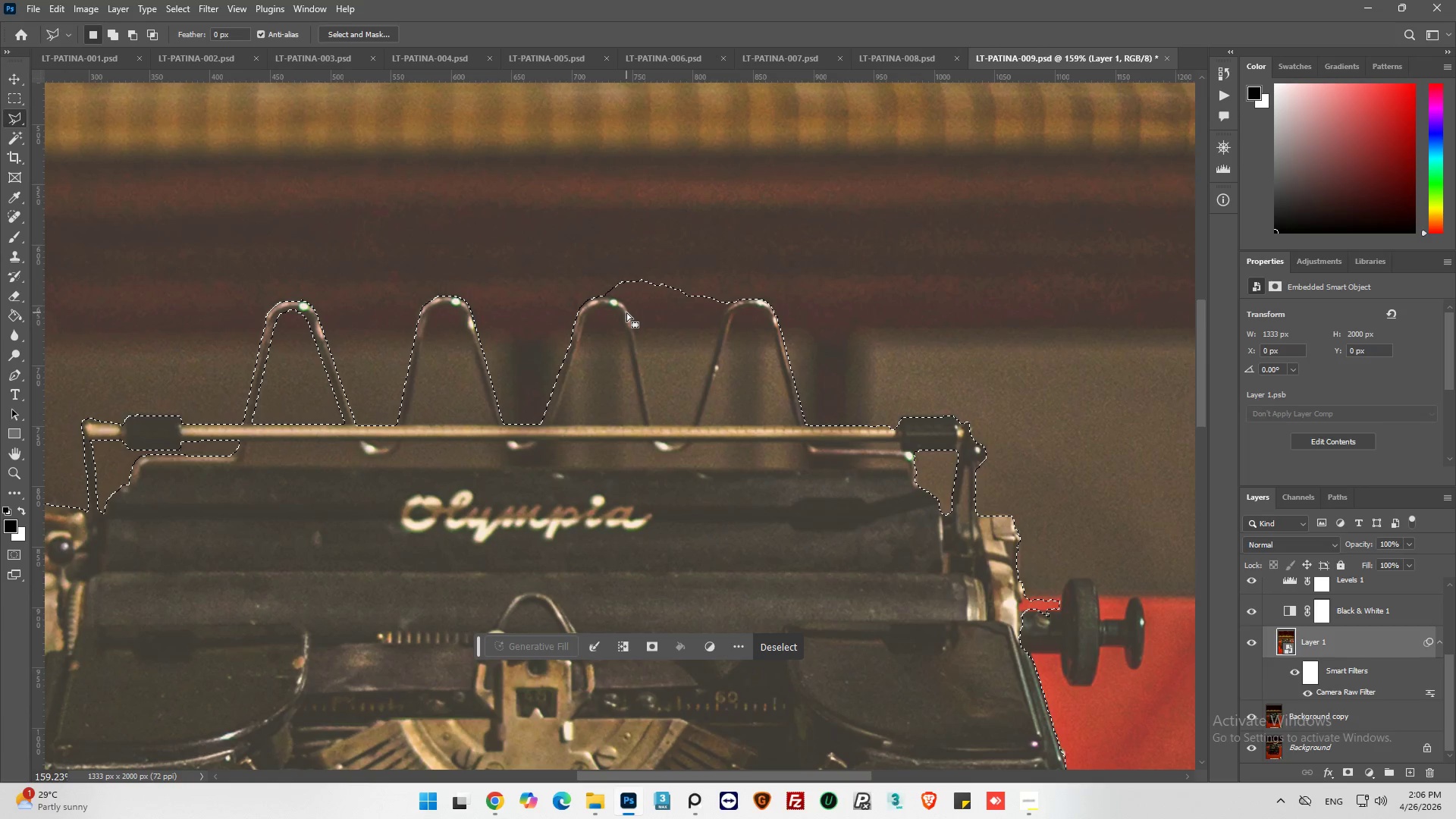 
hold_key(key=AltLeft, duration=0.52)
scroll: coordinate [626, 314], scroll_direction: down, amount: 2.0
 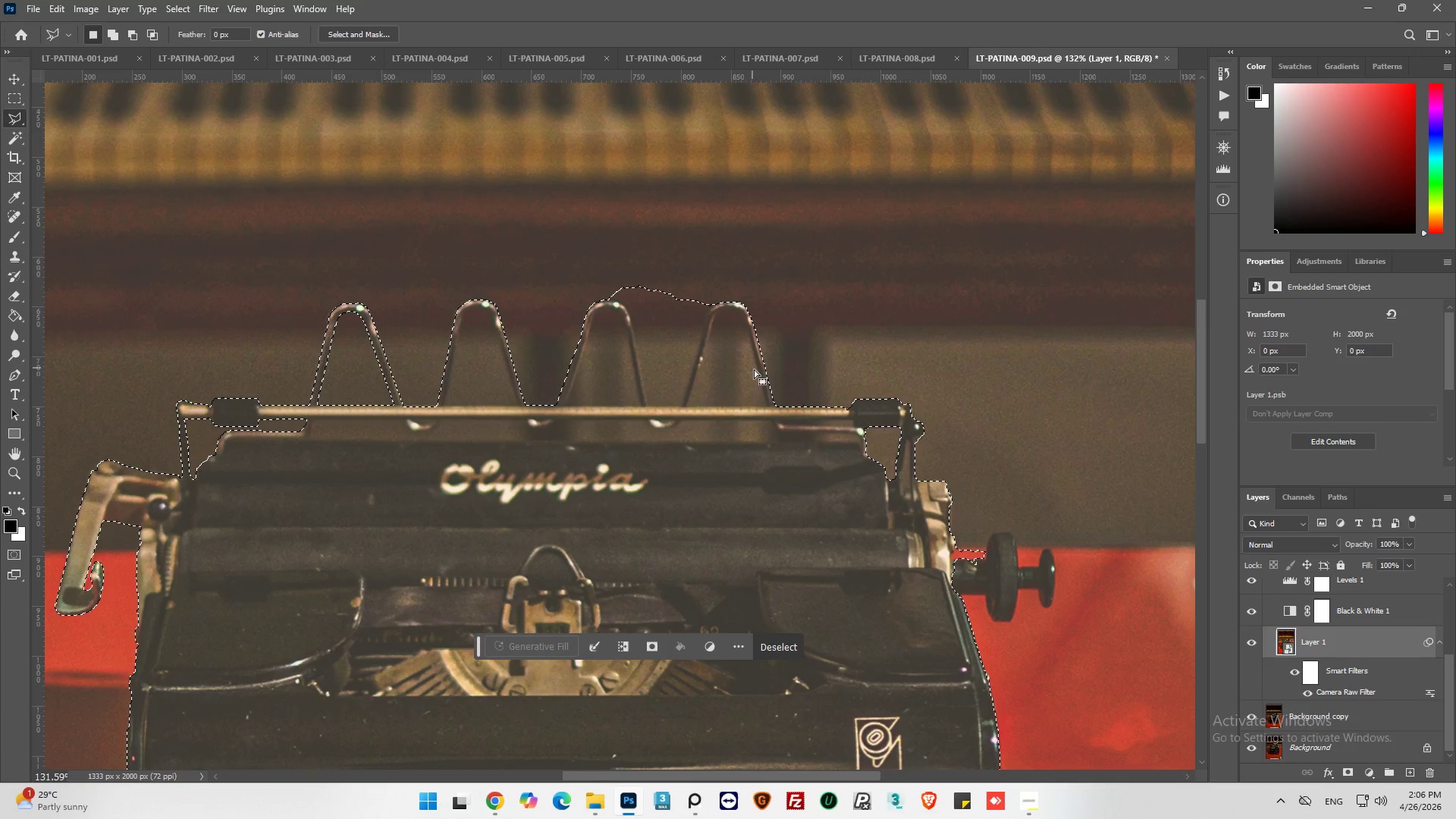 
wait(5.11)
 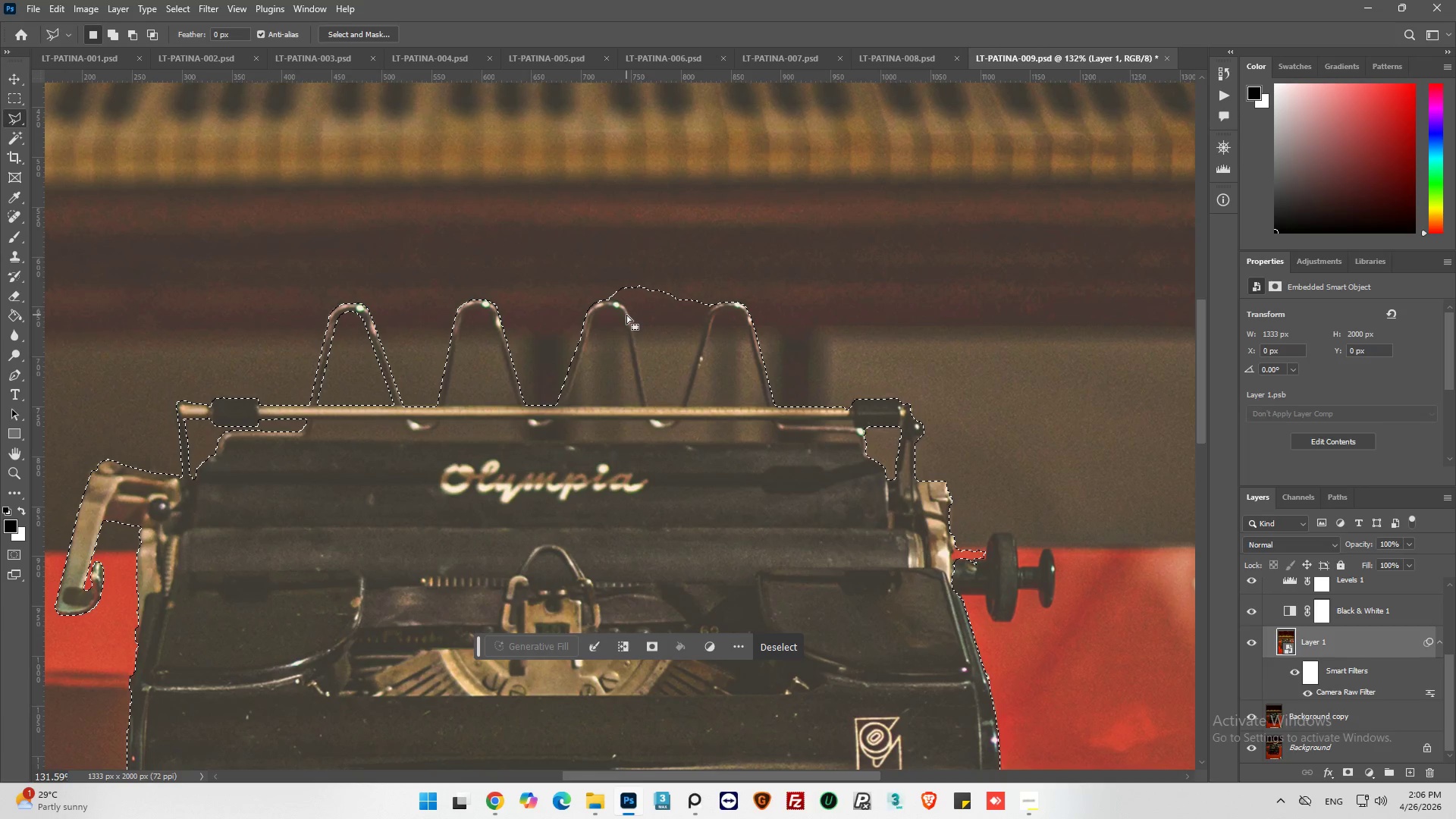 
hold_key(key=AltLeft, duration=0.89)
scroll: coordinate [842, 423], scroll_direction: up, amount: 12.0
 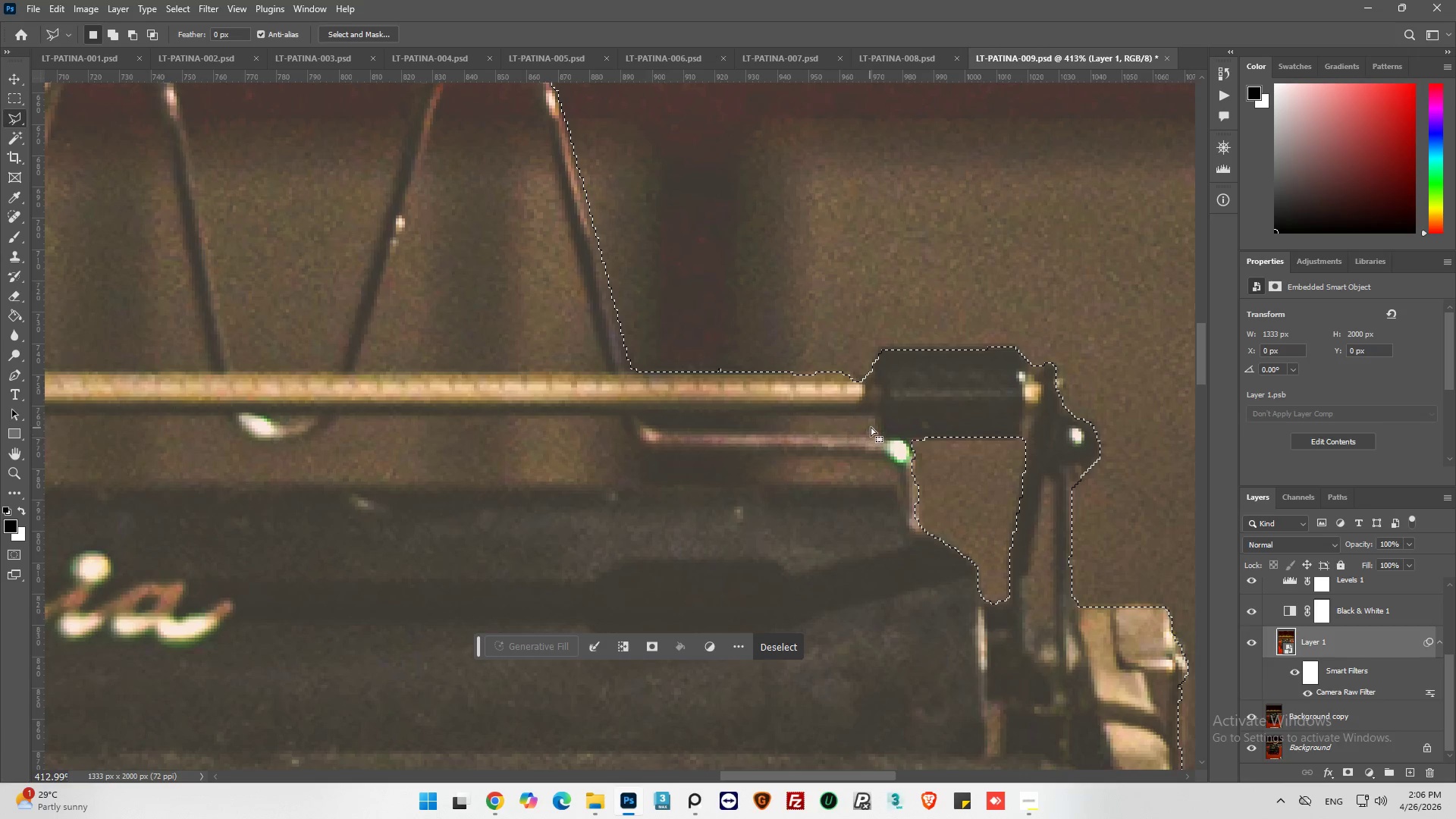 
hold_key(key=AltLeft, duration=1.24)
left_click([875, 419])
 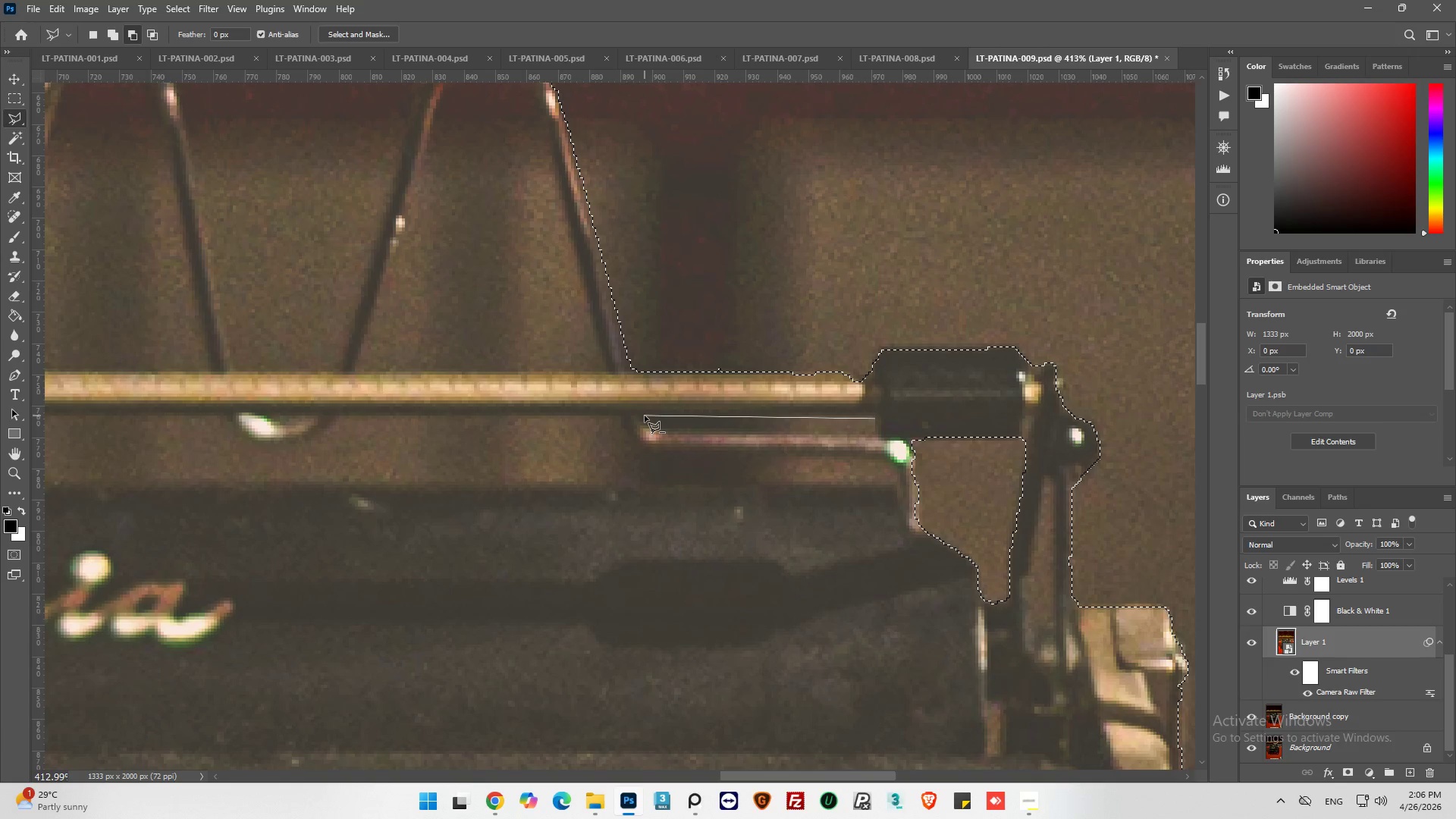 
left_click([647, 415])
 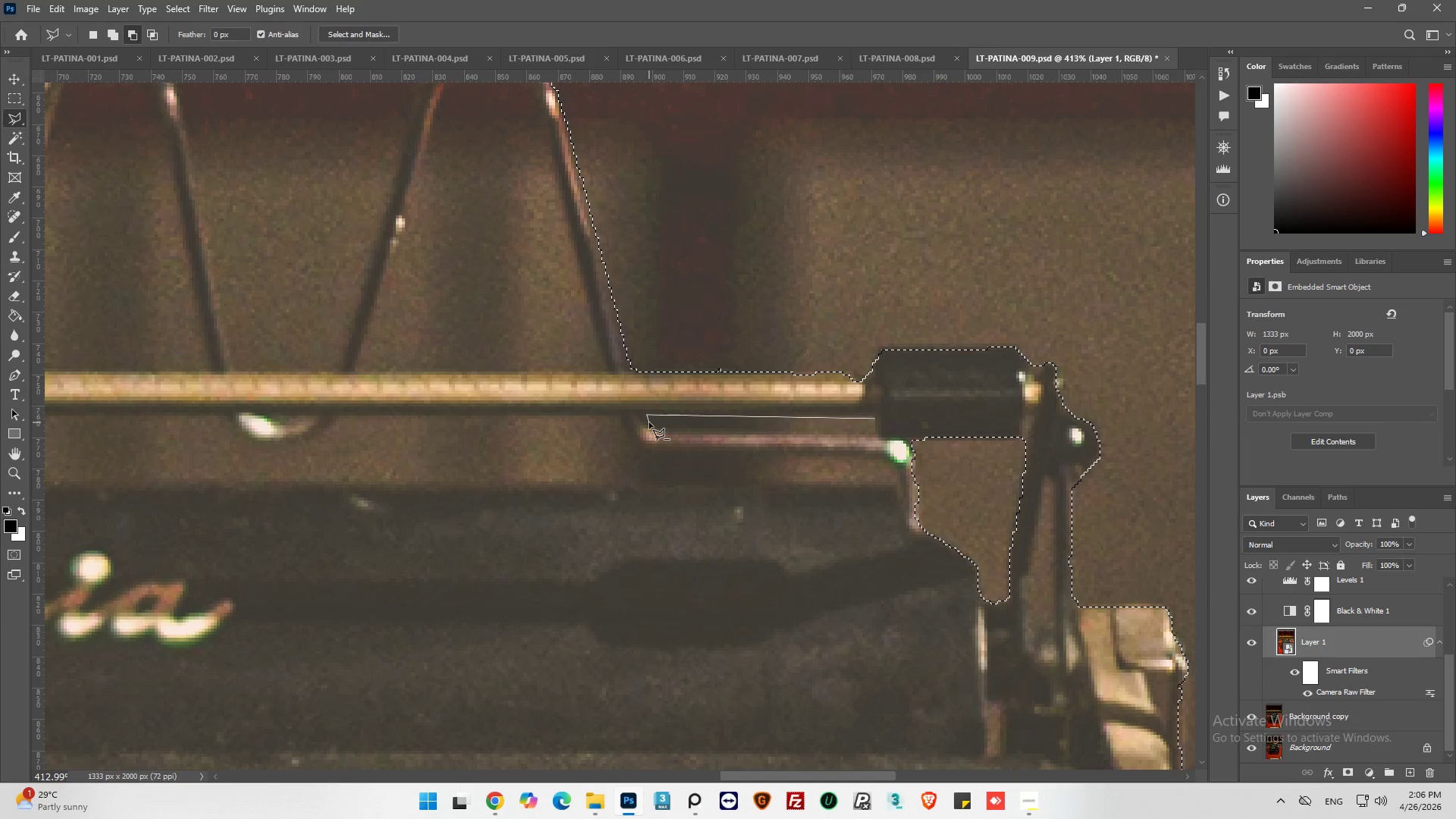 
left_click([651, 422])
 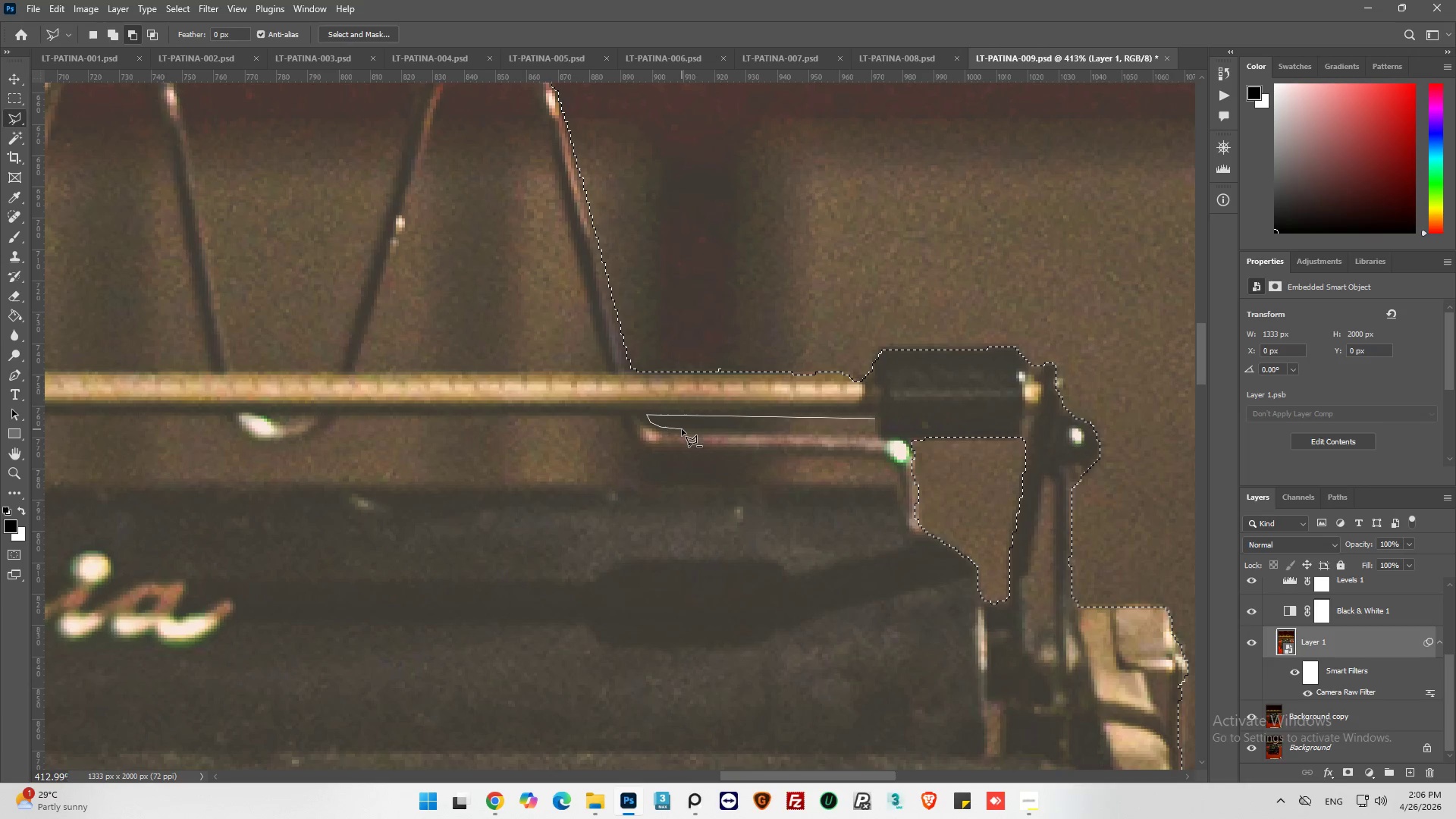 
left_click([679, 429])
 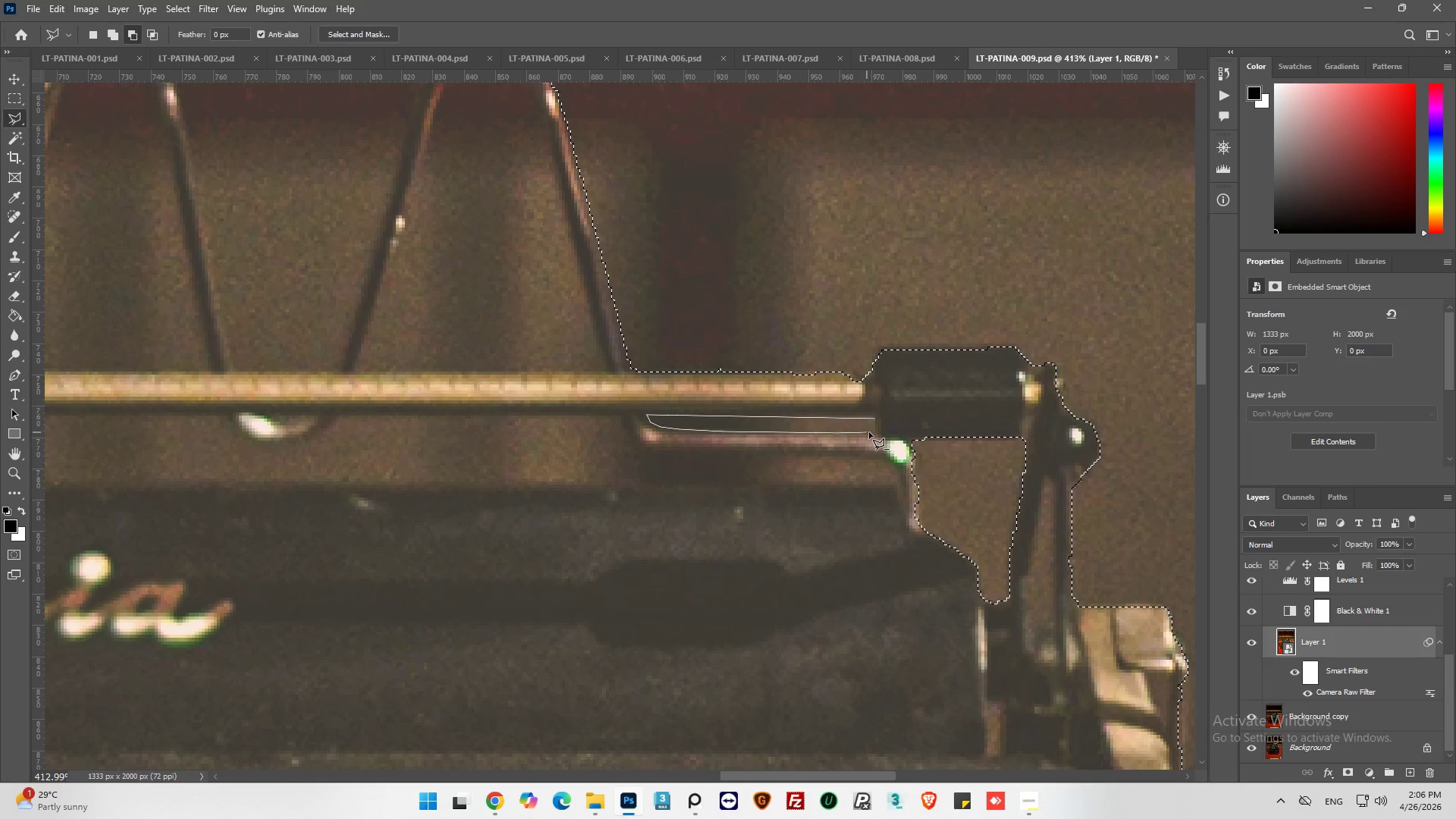 
left_click([877, 434])
 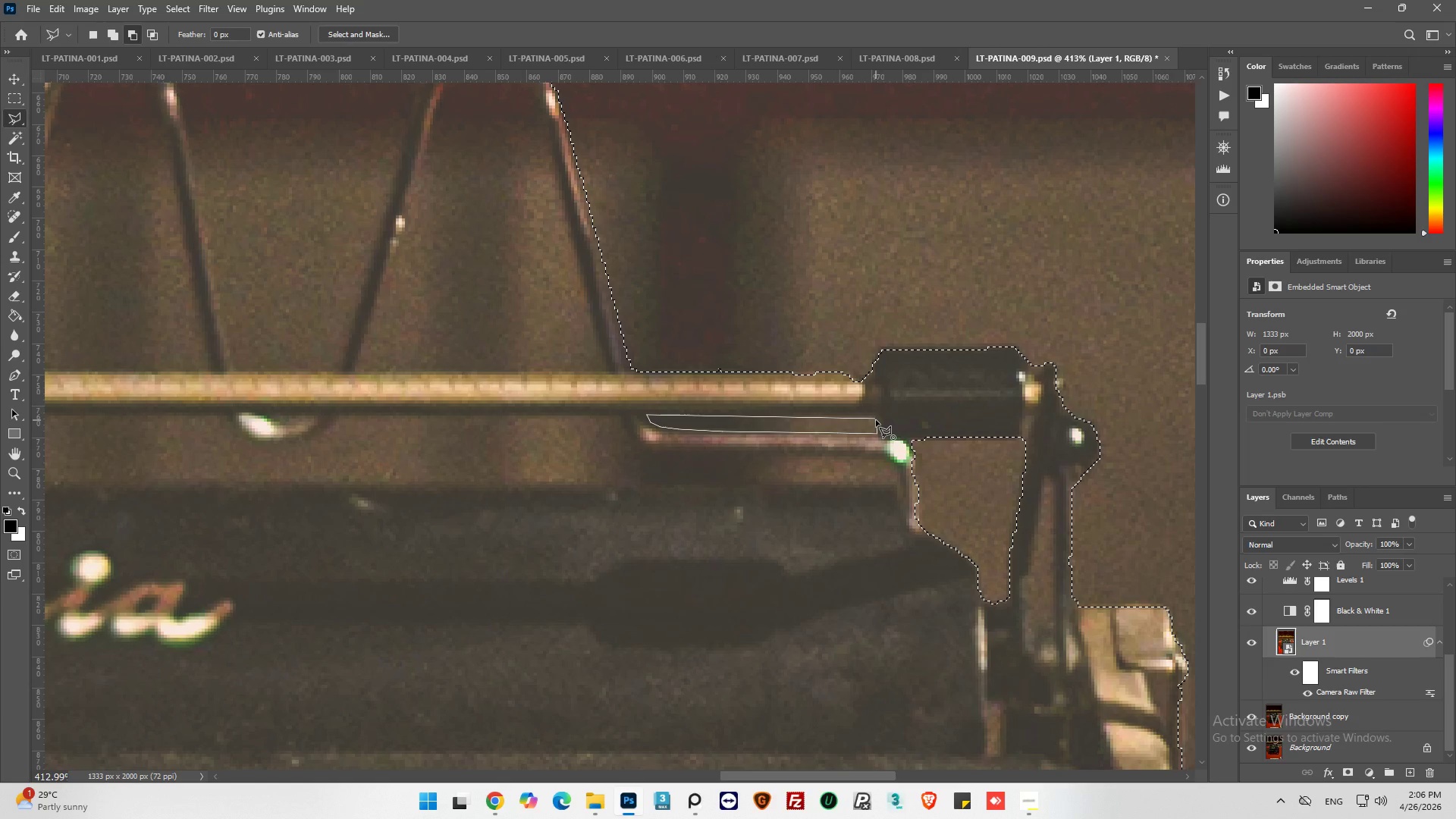 
left_click([876, 420])
 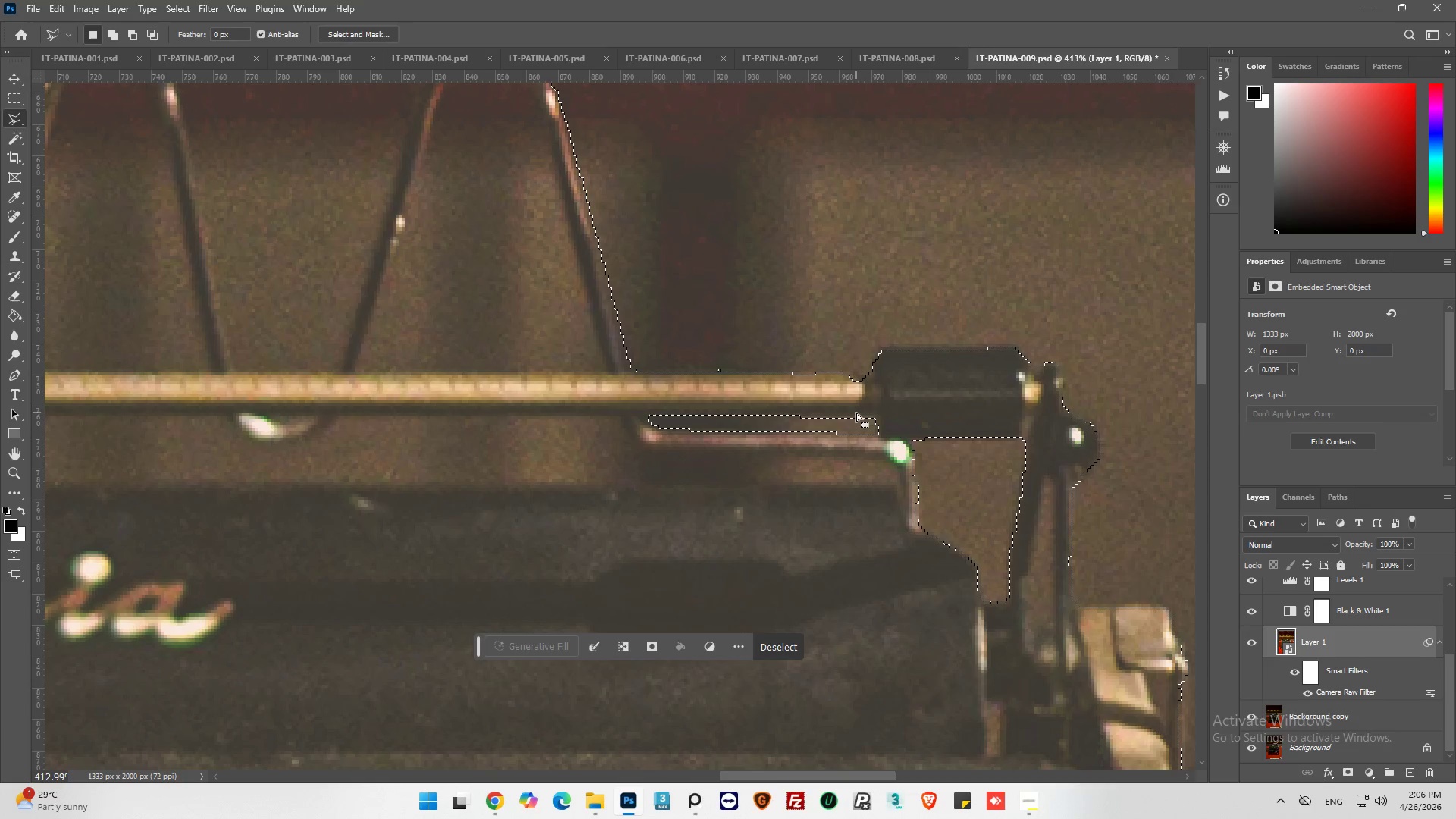 
key(Alt+AltLeft)
 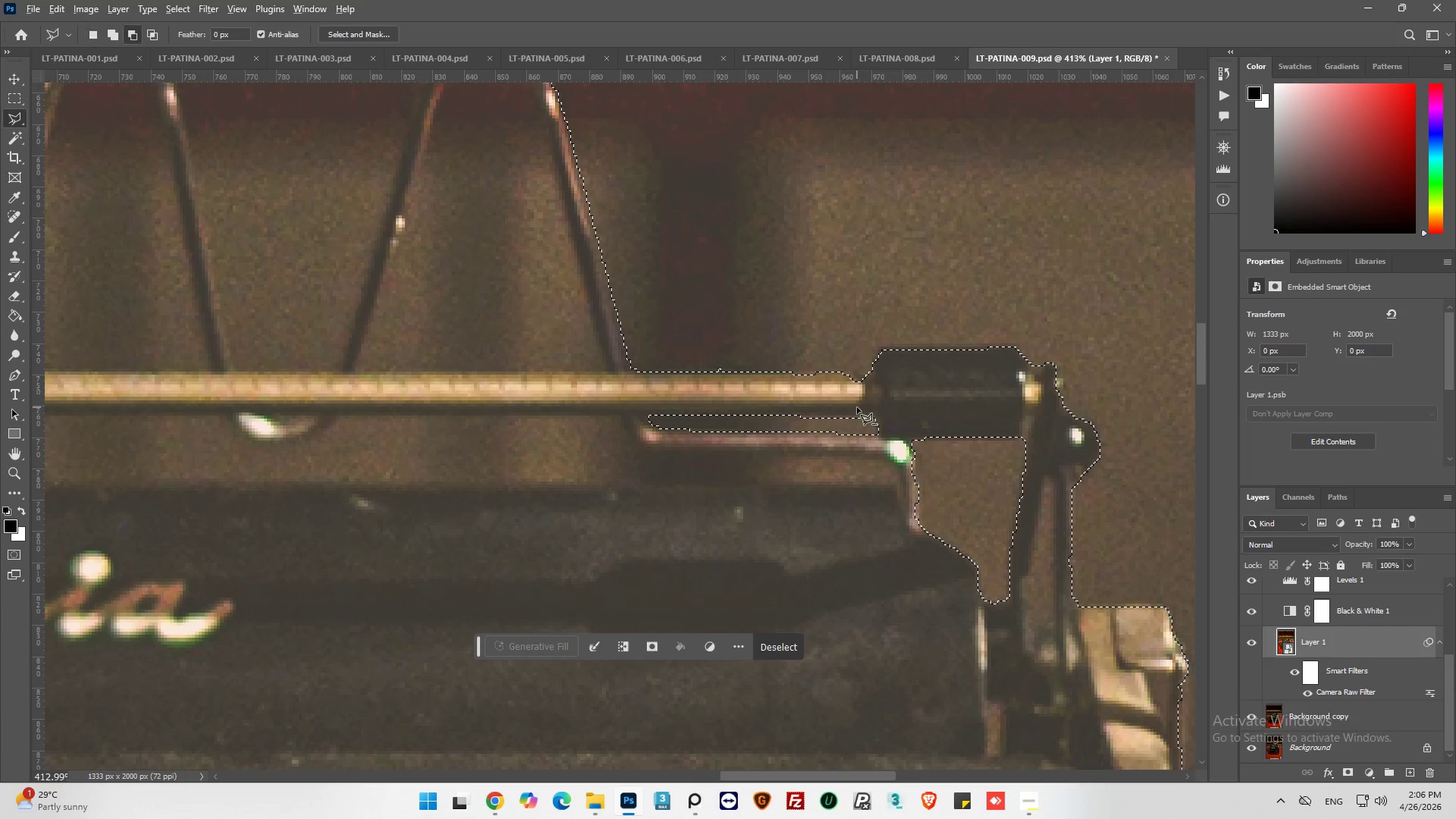 
scroll: coordinate [857, 407], scroll_direction: down, amount: 1.0
 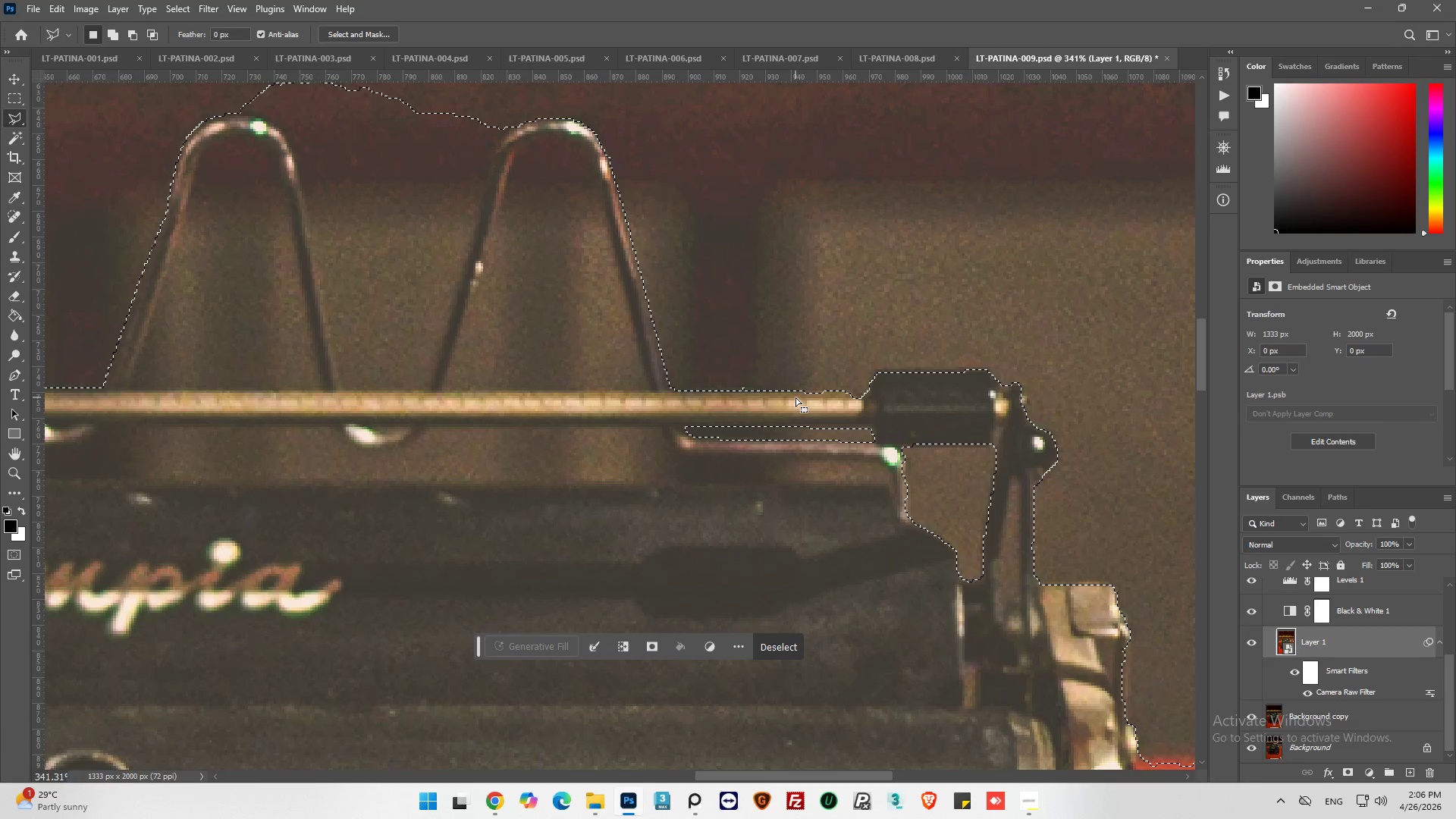 
hold_key(key=ShiftLeft, duration=0.53)
left_click([796, 397])
 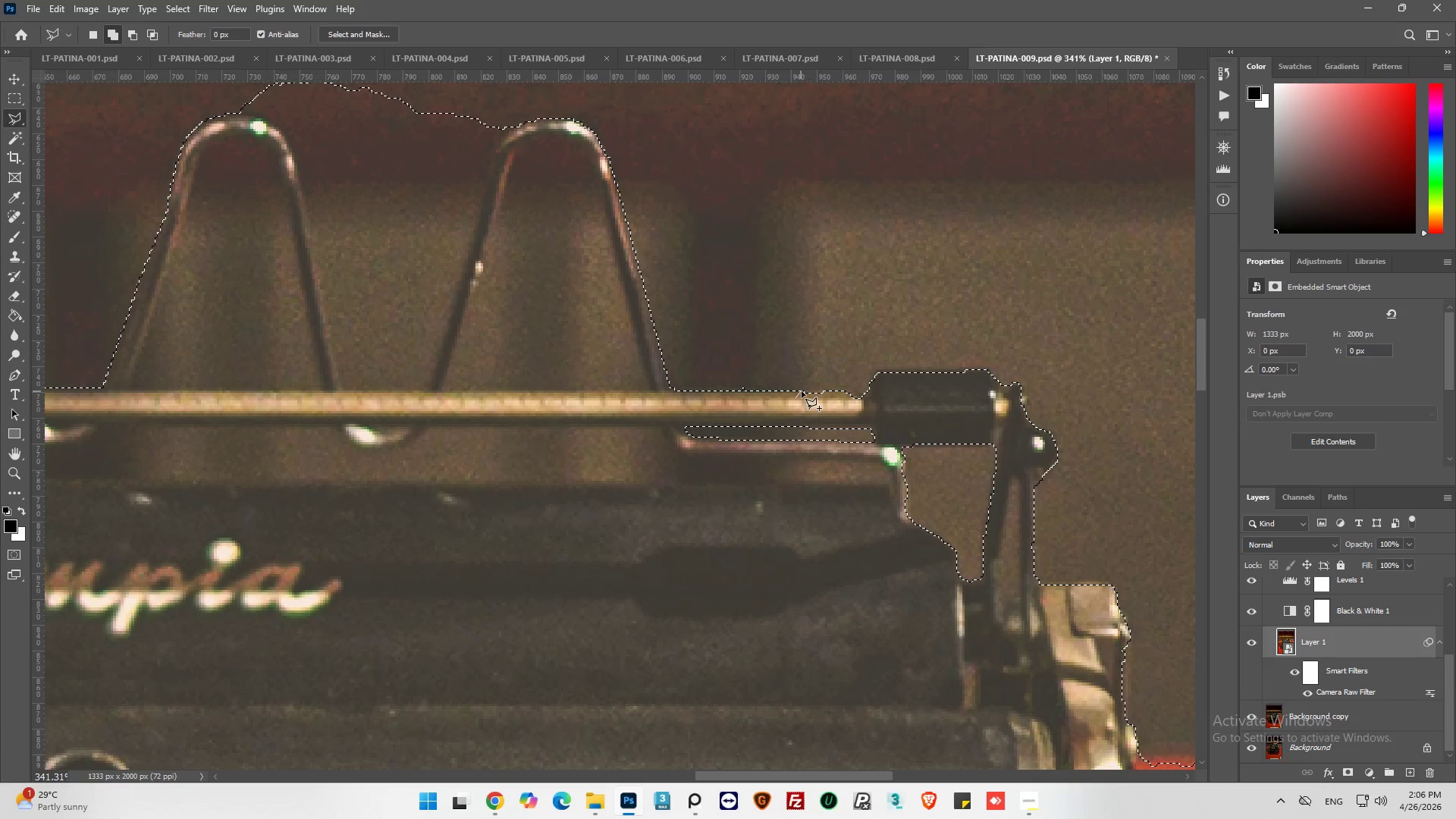 
left_click_drag(start_coordinate=[803, 391], to_coordinate=[808, 391])
 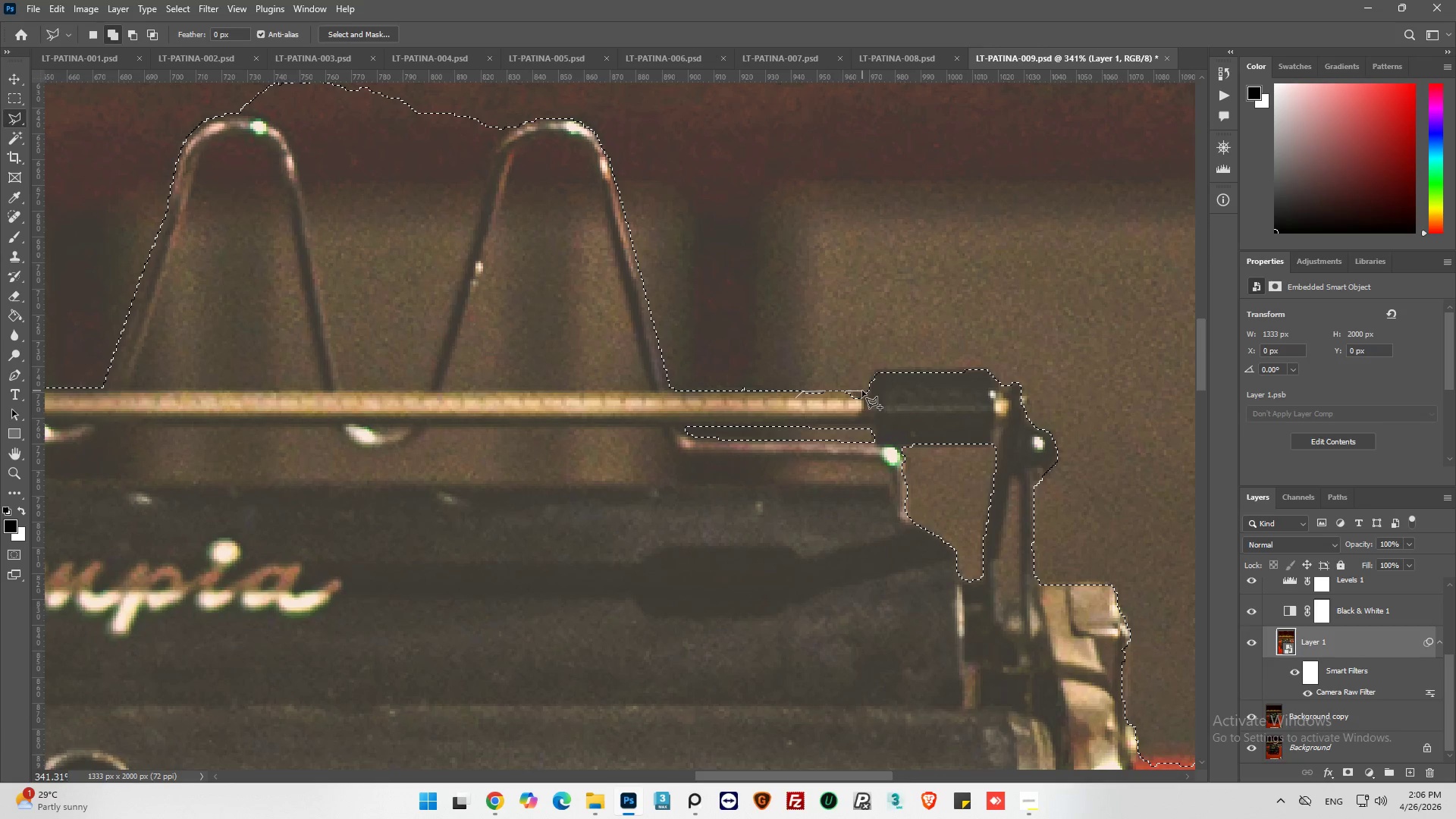 
left_click([858, 391])
 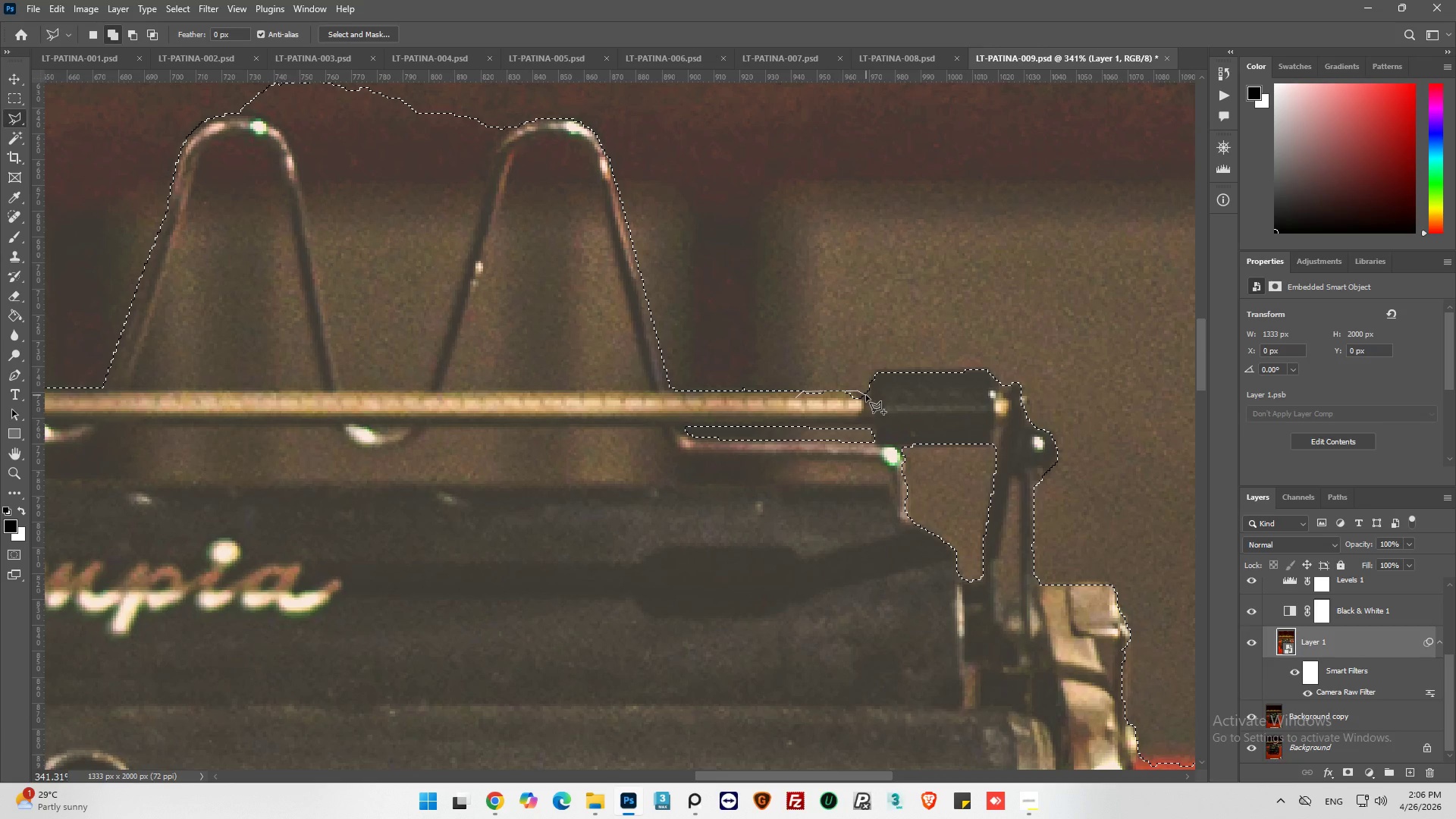 
left_click([866, 395])
 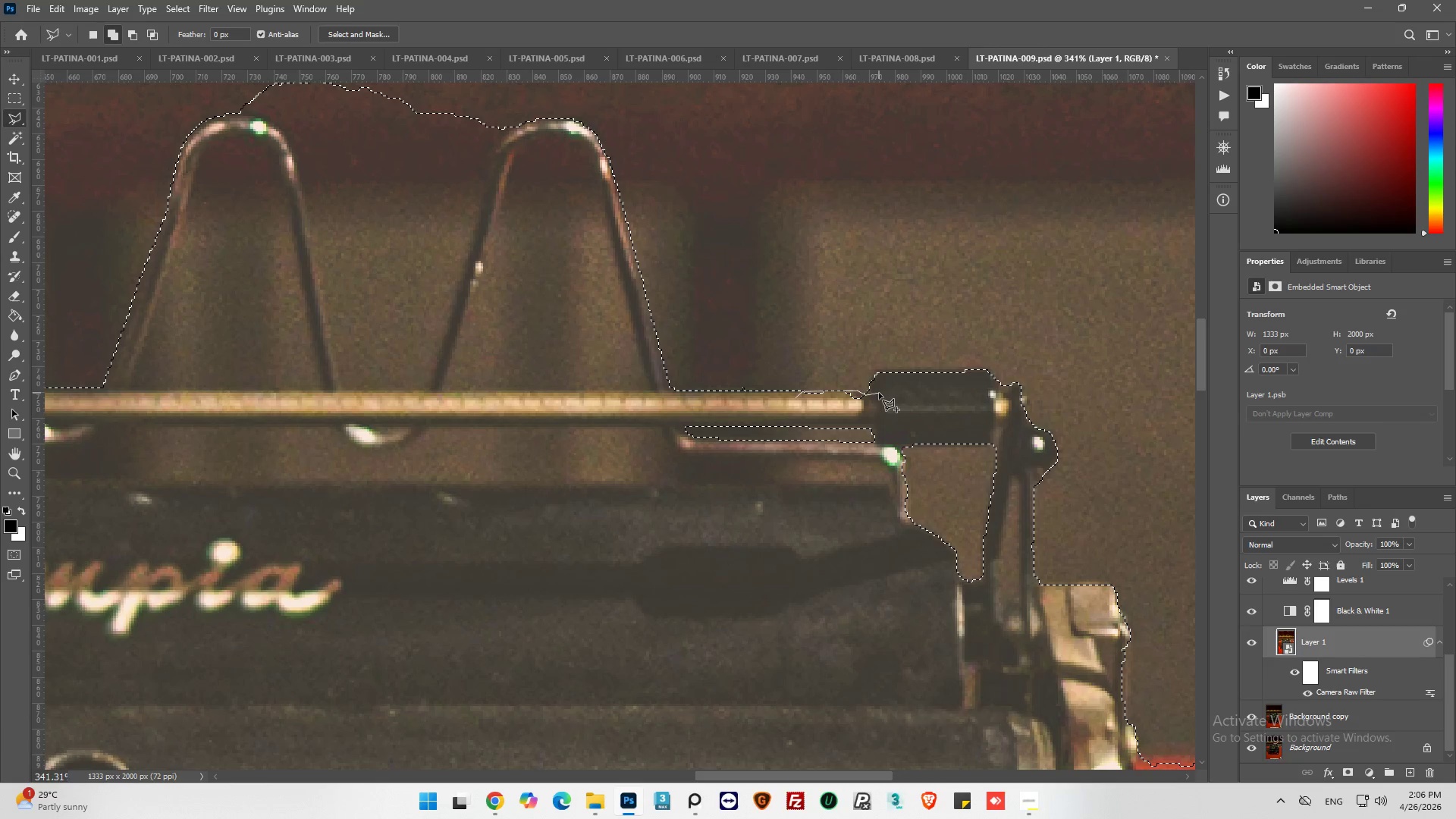 
left_click([878, 392])
 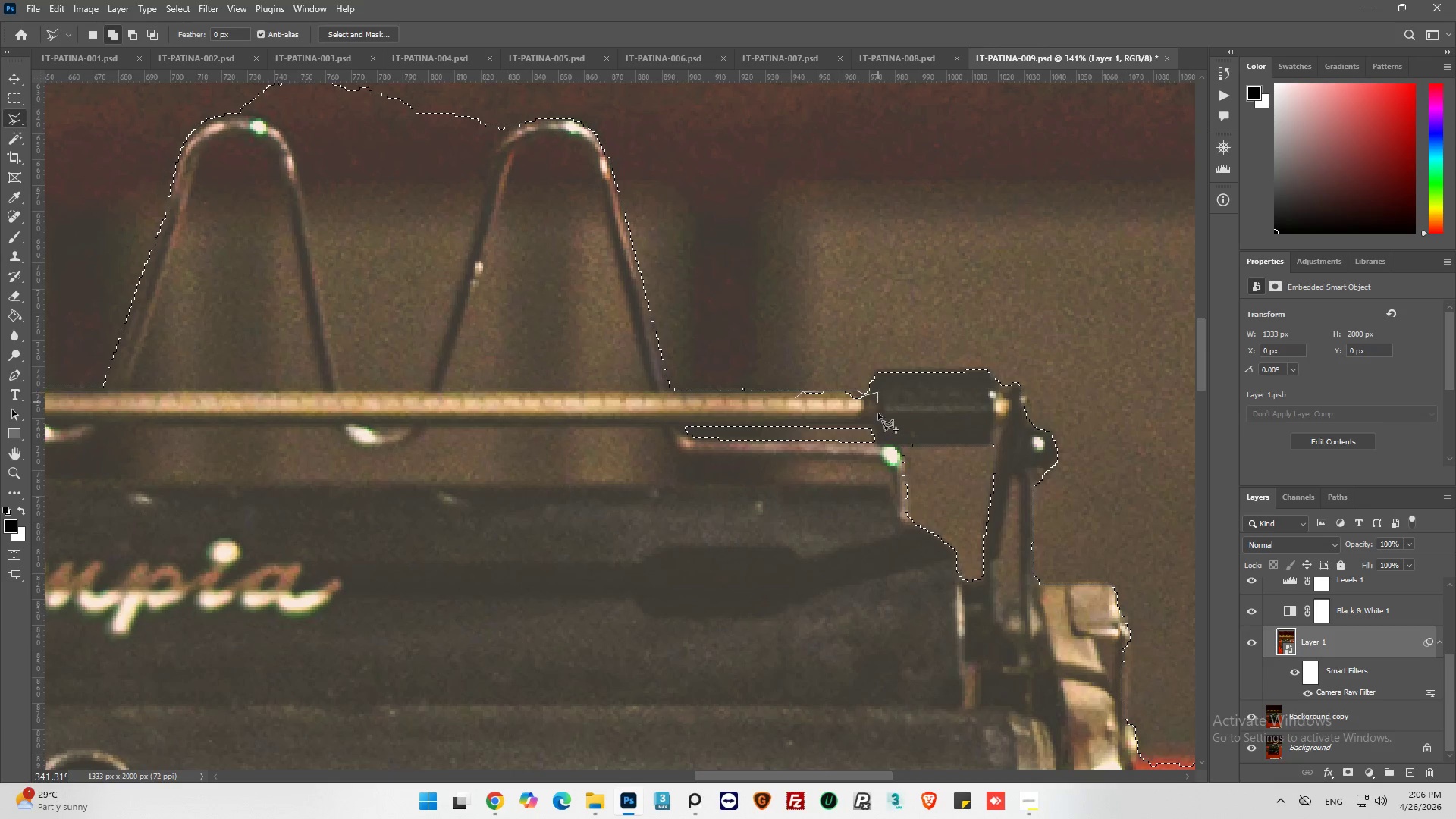 
left_click_drag(start_coordinate=[875, 416], to_coordinate=[867, 418])
 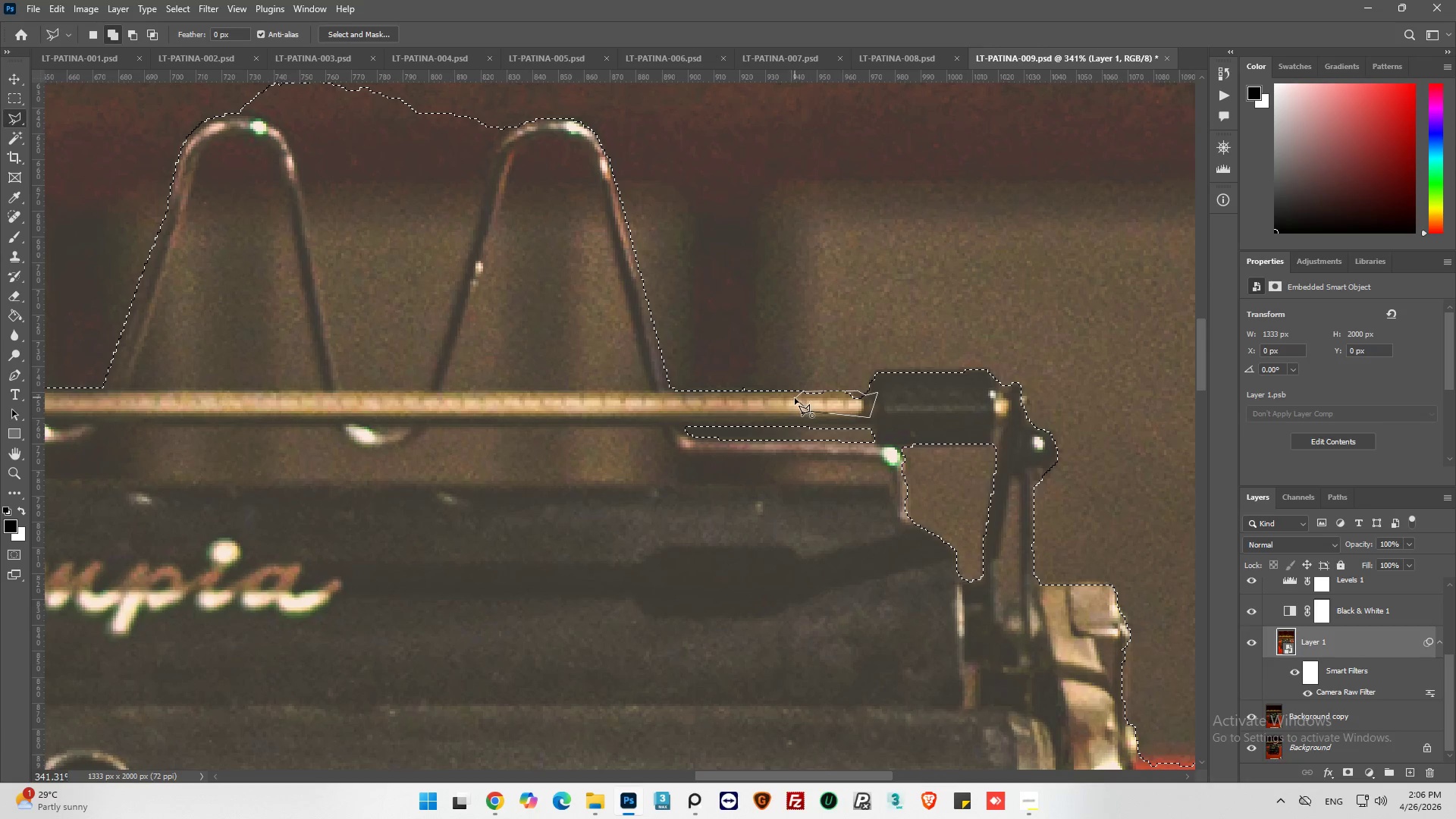 
left_click([797, 399])
 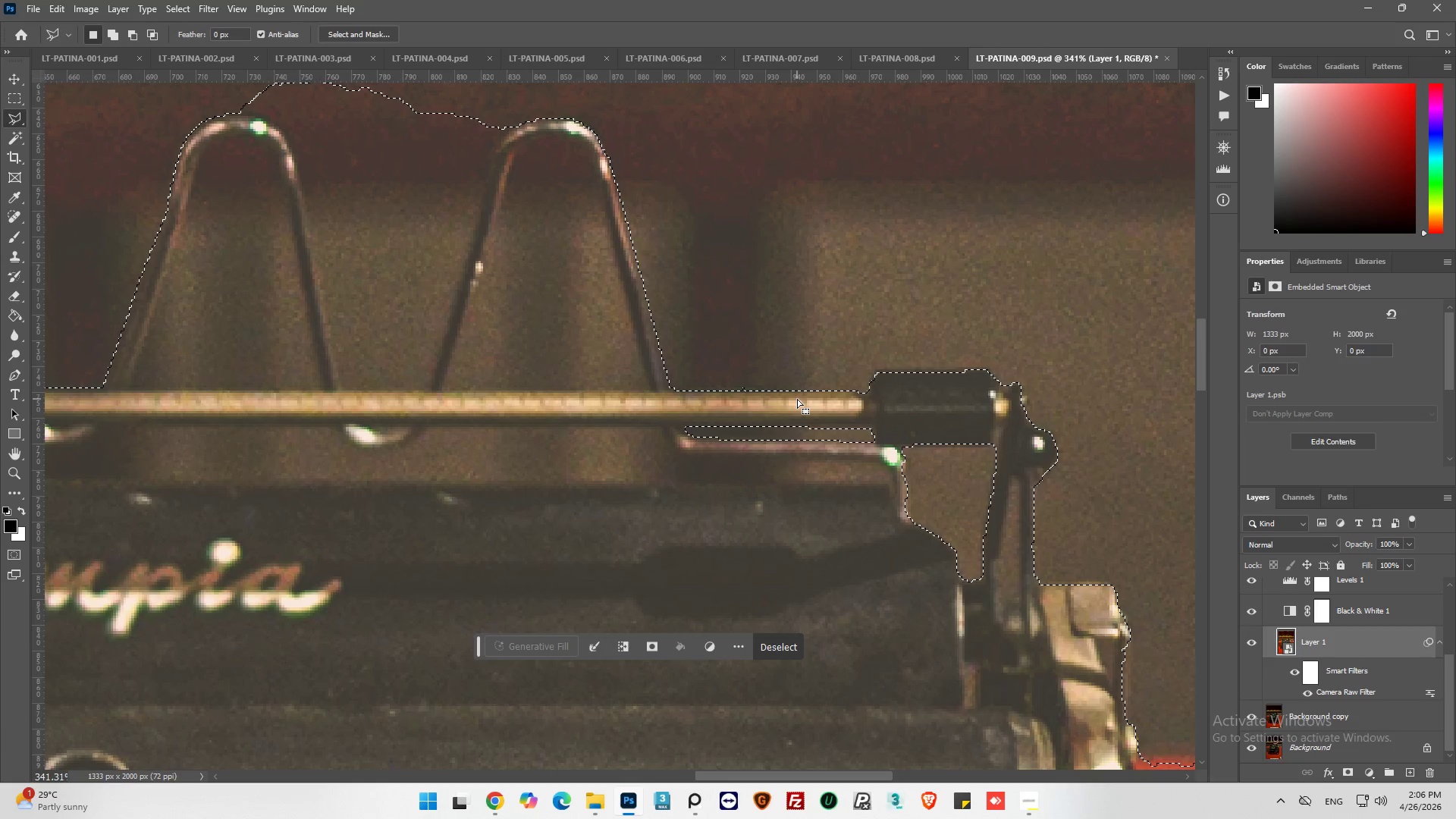 
hold_key(key=AltLeft, duration=0.38)
scroll: coordinate [797, 399], scroll_direction: down, amount: 5.0
 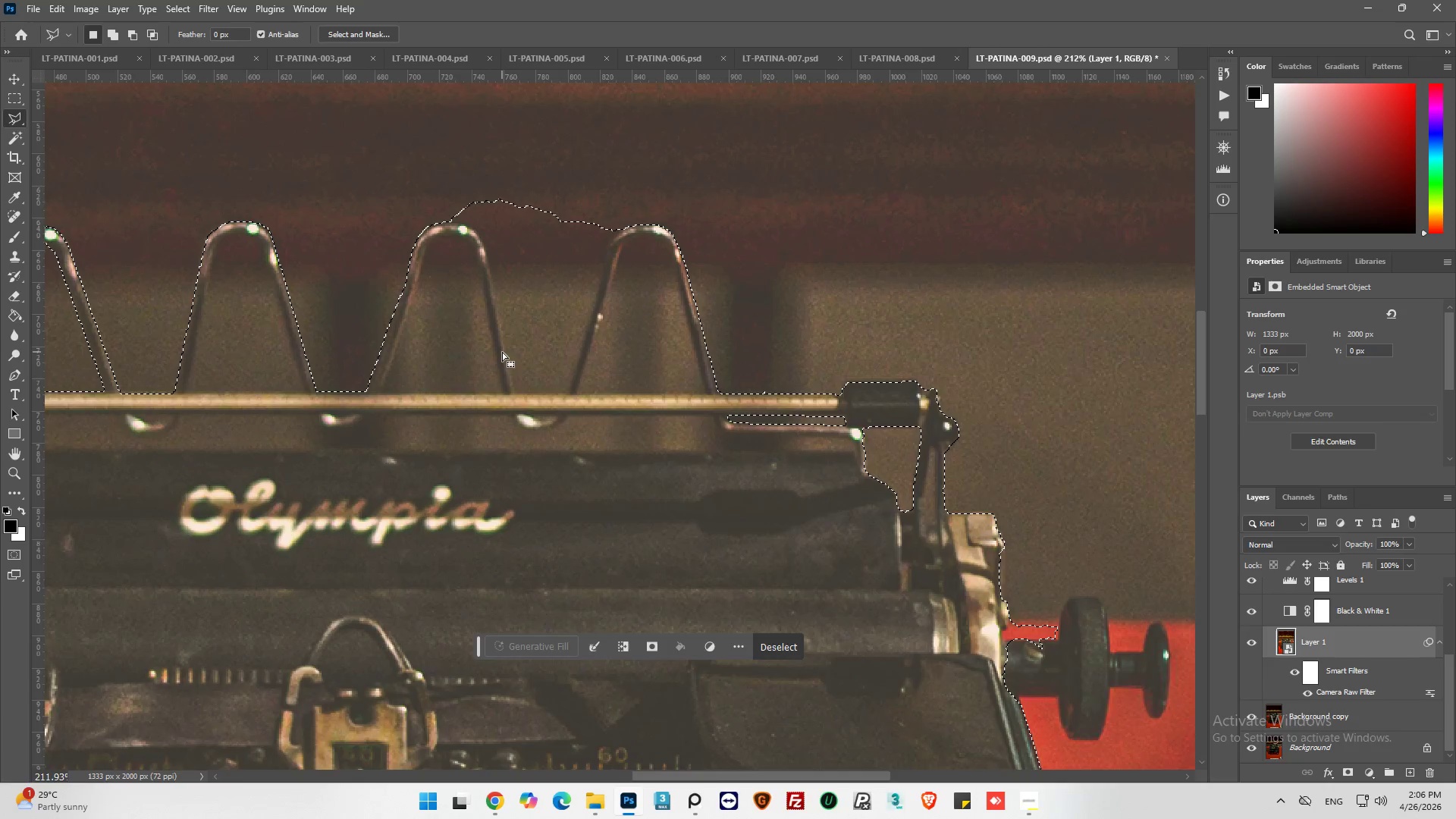 
key(Alt+AltLeft)
 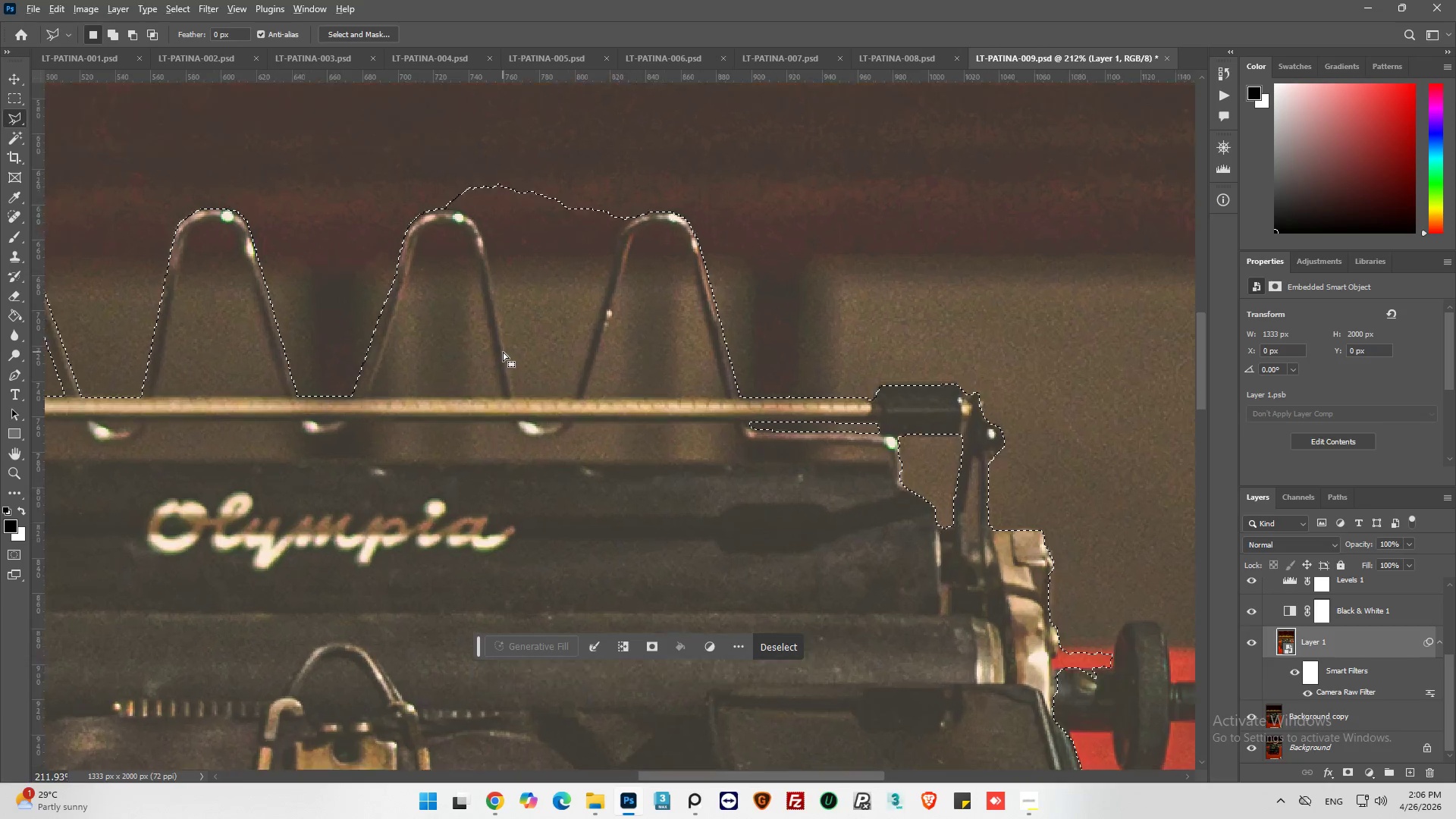 
scroll: coordinate [598, 359], scroll_direction: up, amount: 6.0
 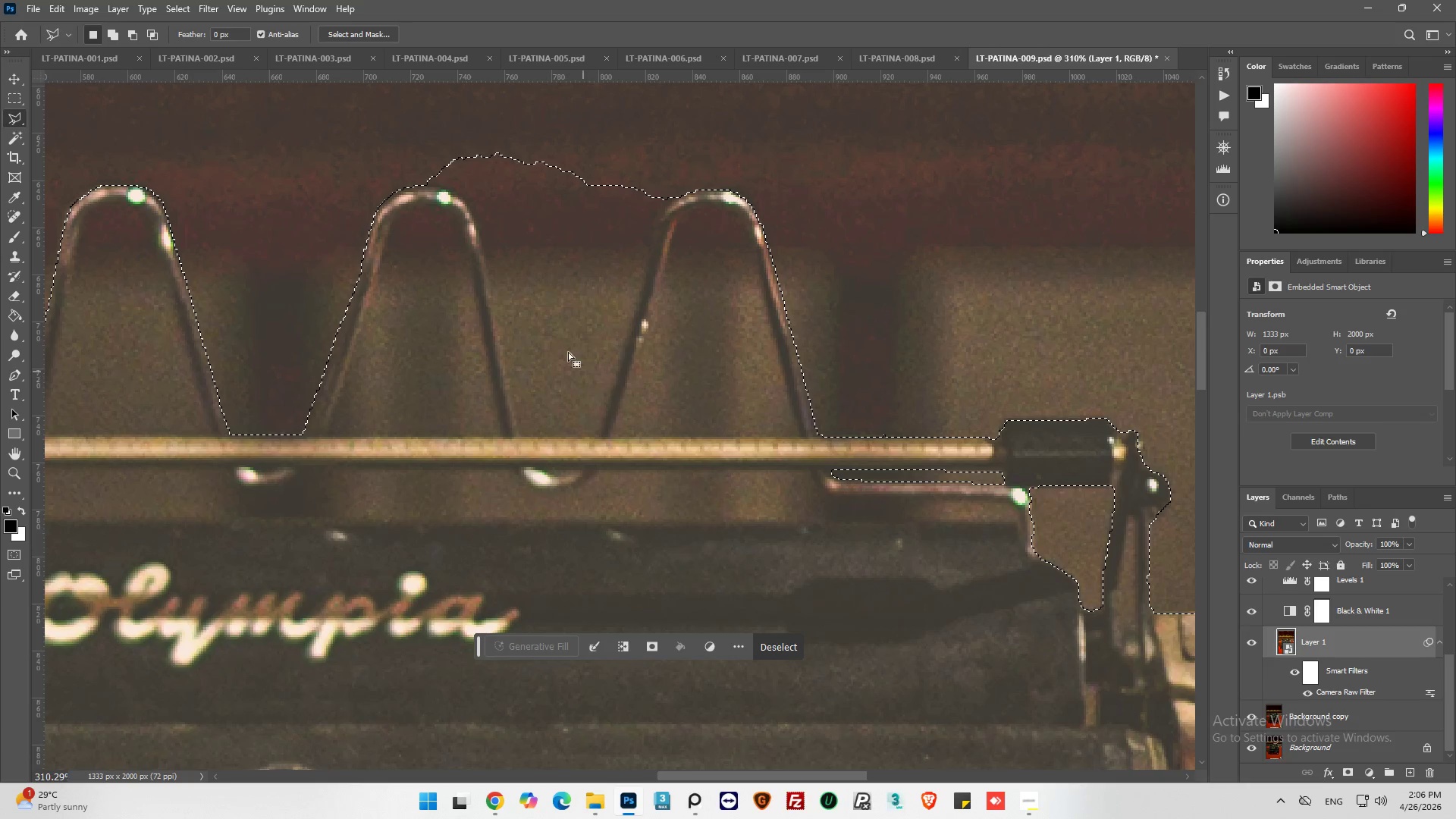 
hold_key(key=AltLeft, duration=0.86)
 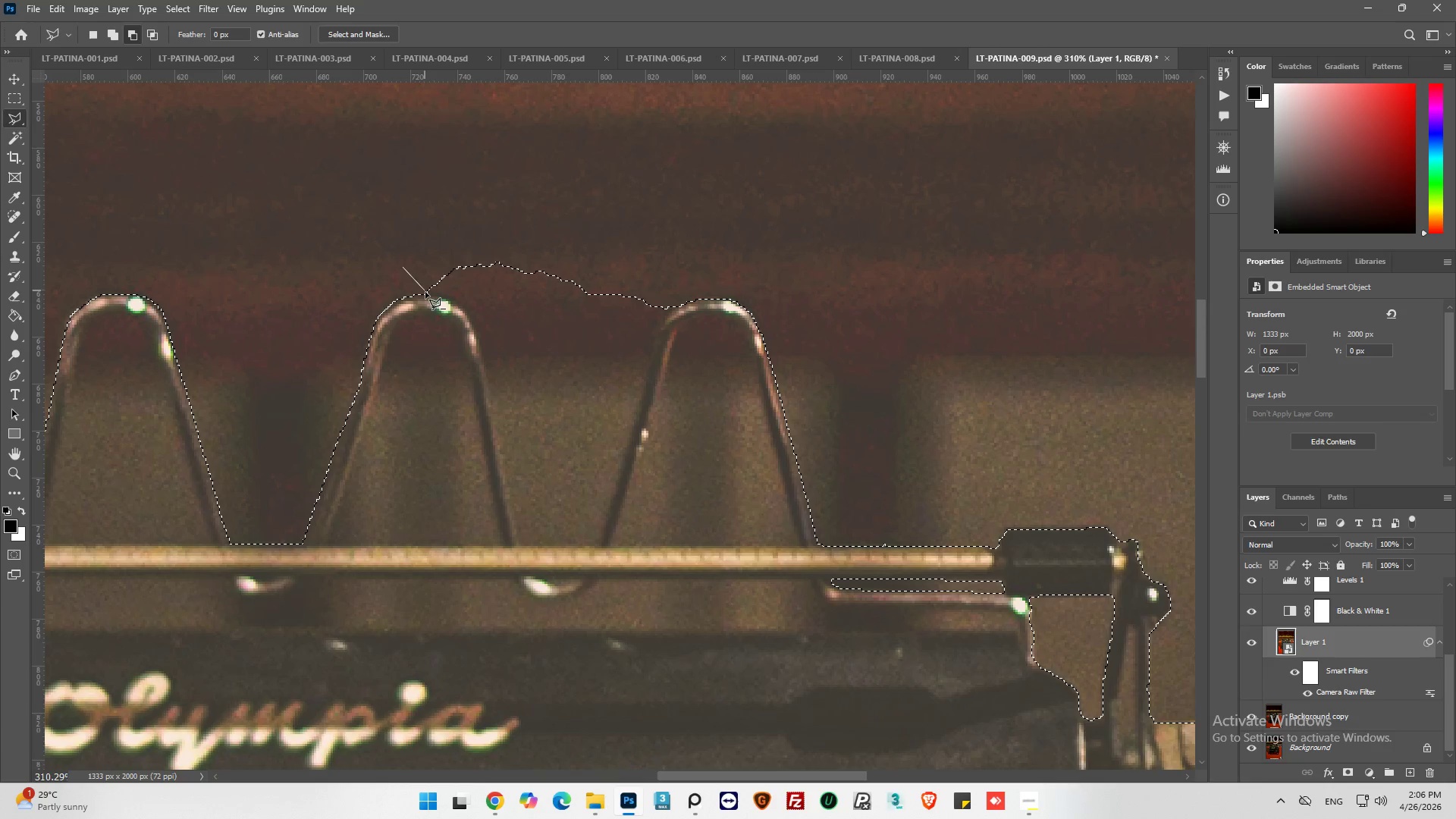 
scroll: coordinate [461, 240], scroll_direction: up, amount: 9.0
 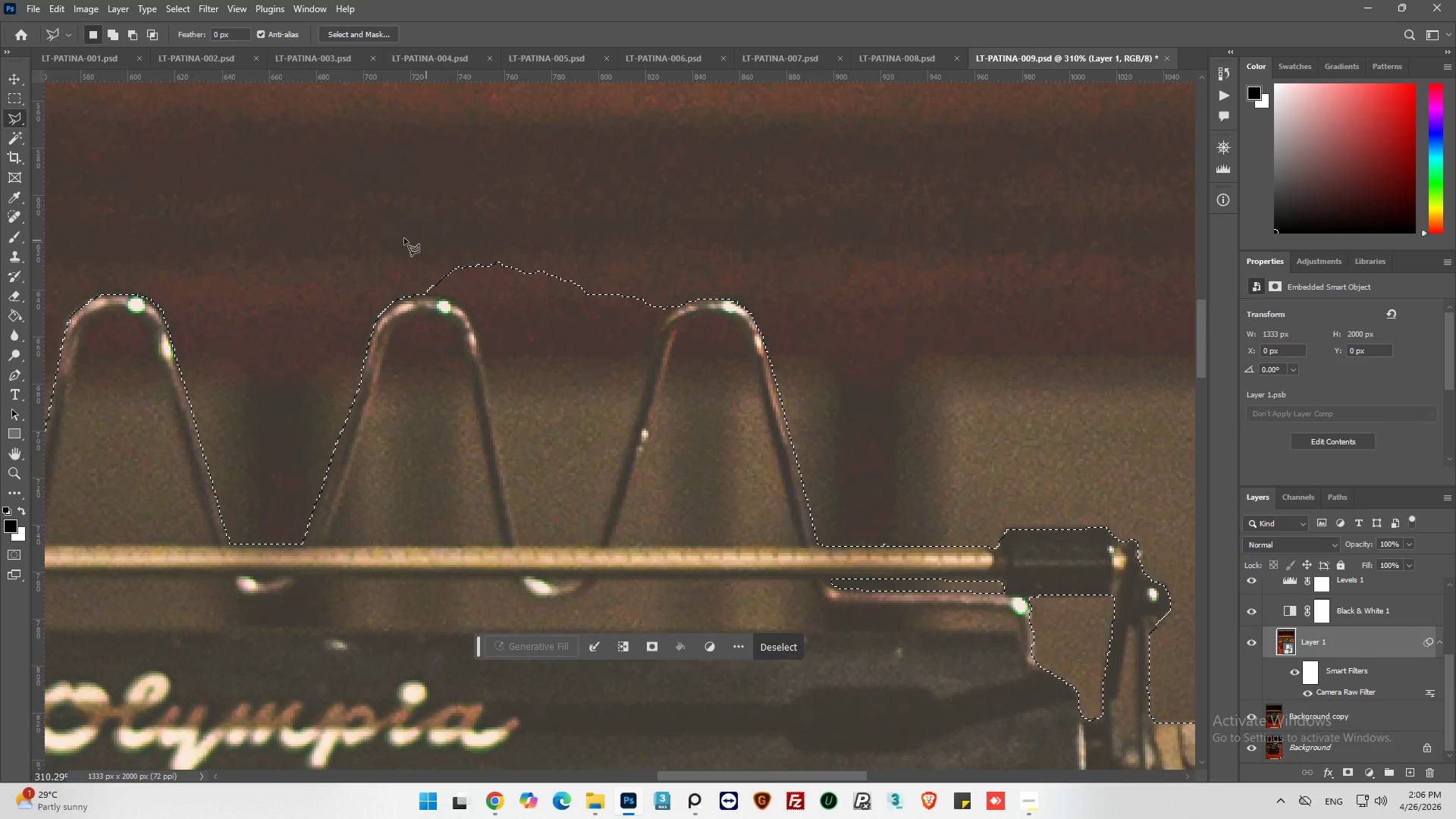 
left_click([403, 268])
 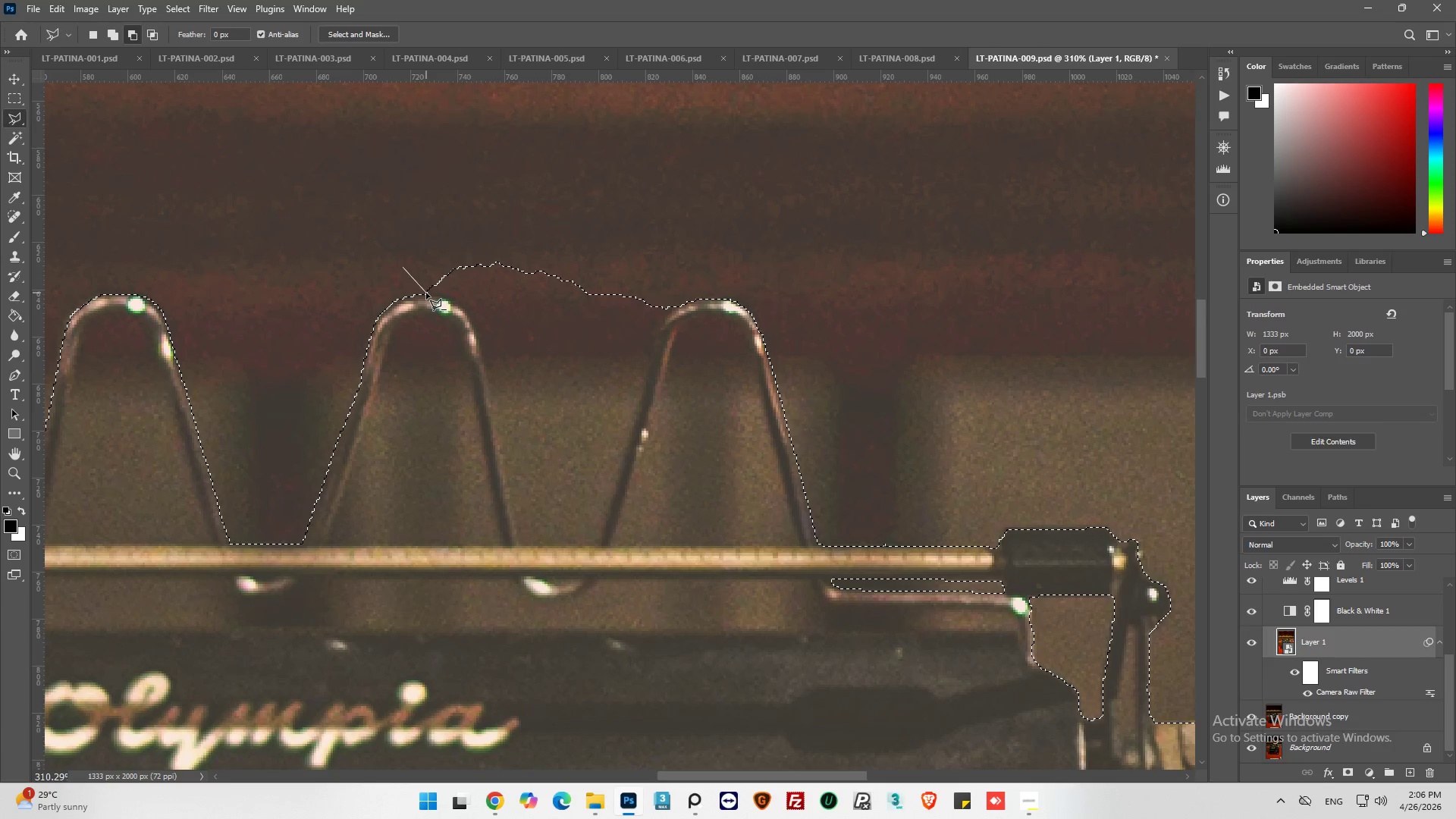 
left_click([426, 293])
 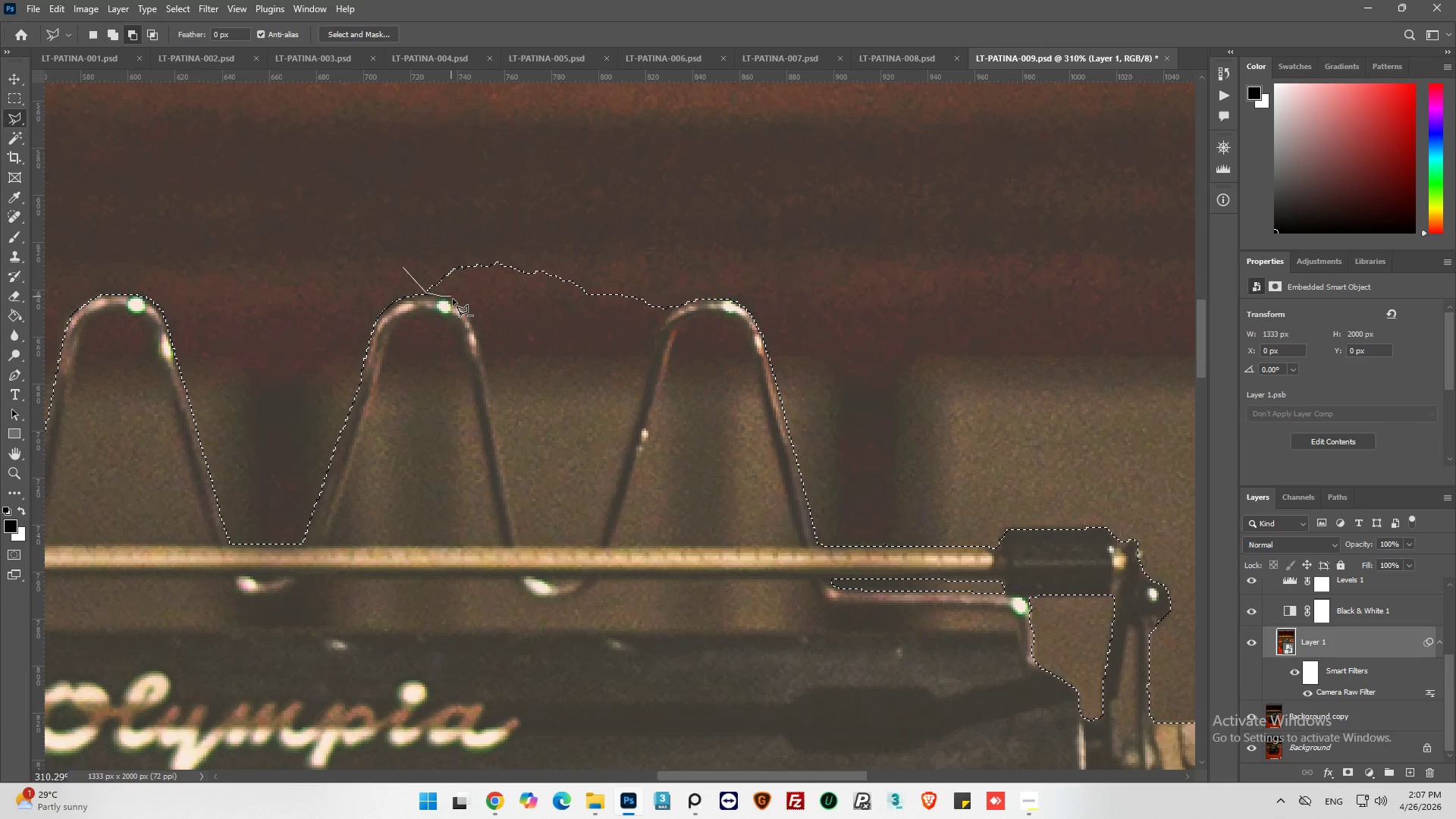 
left_click([455, 300])
 